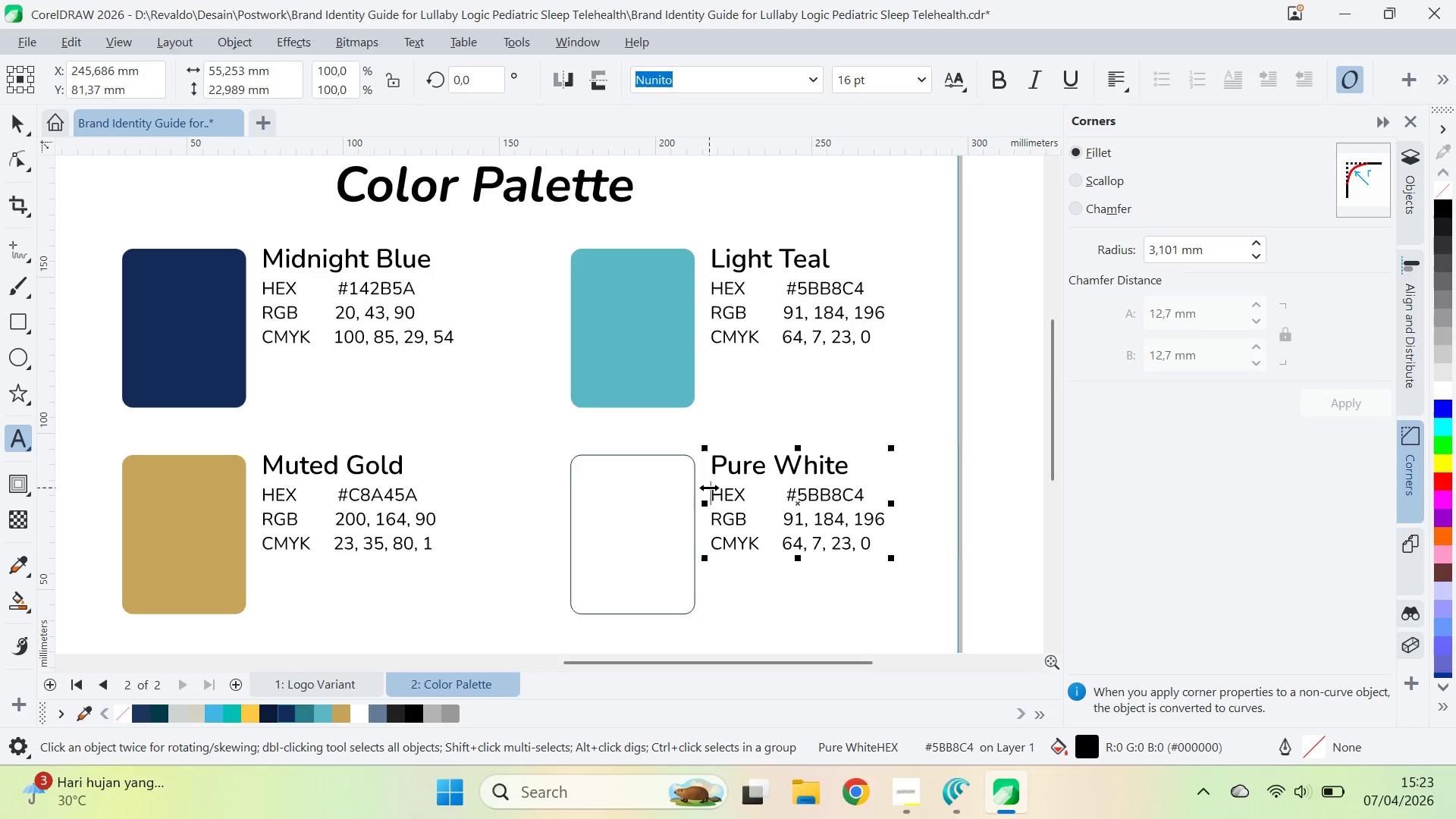 
key(Control+ArrowRight)
 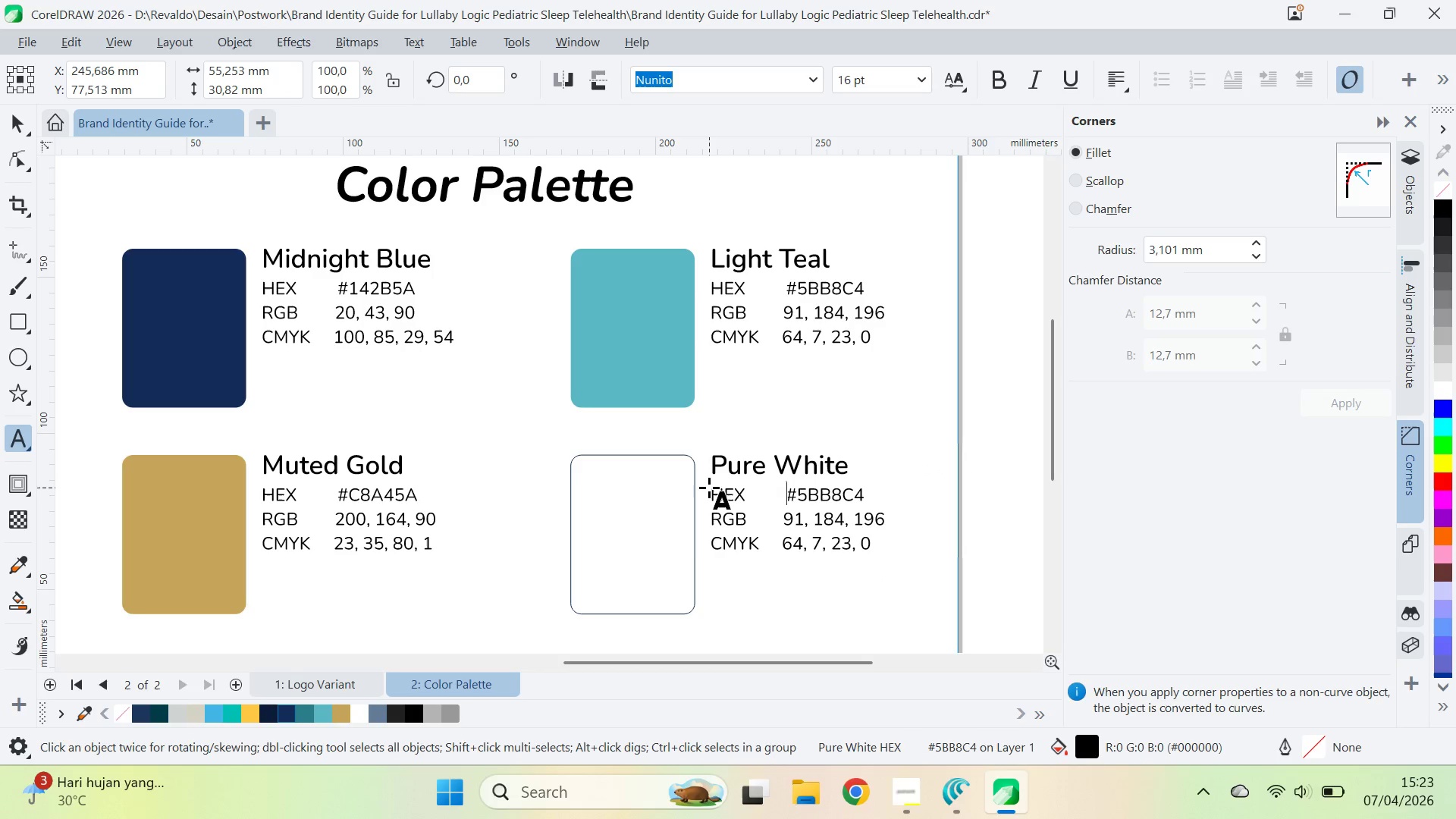 
key(Control+ArrowRight)
 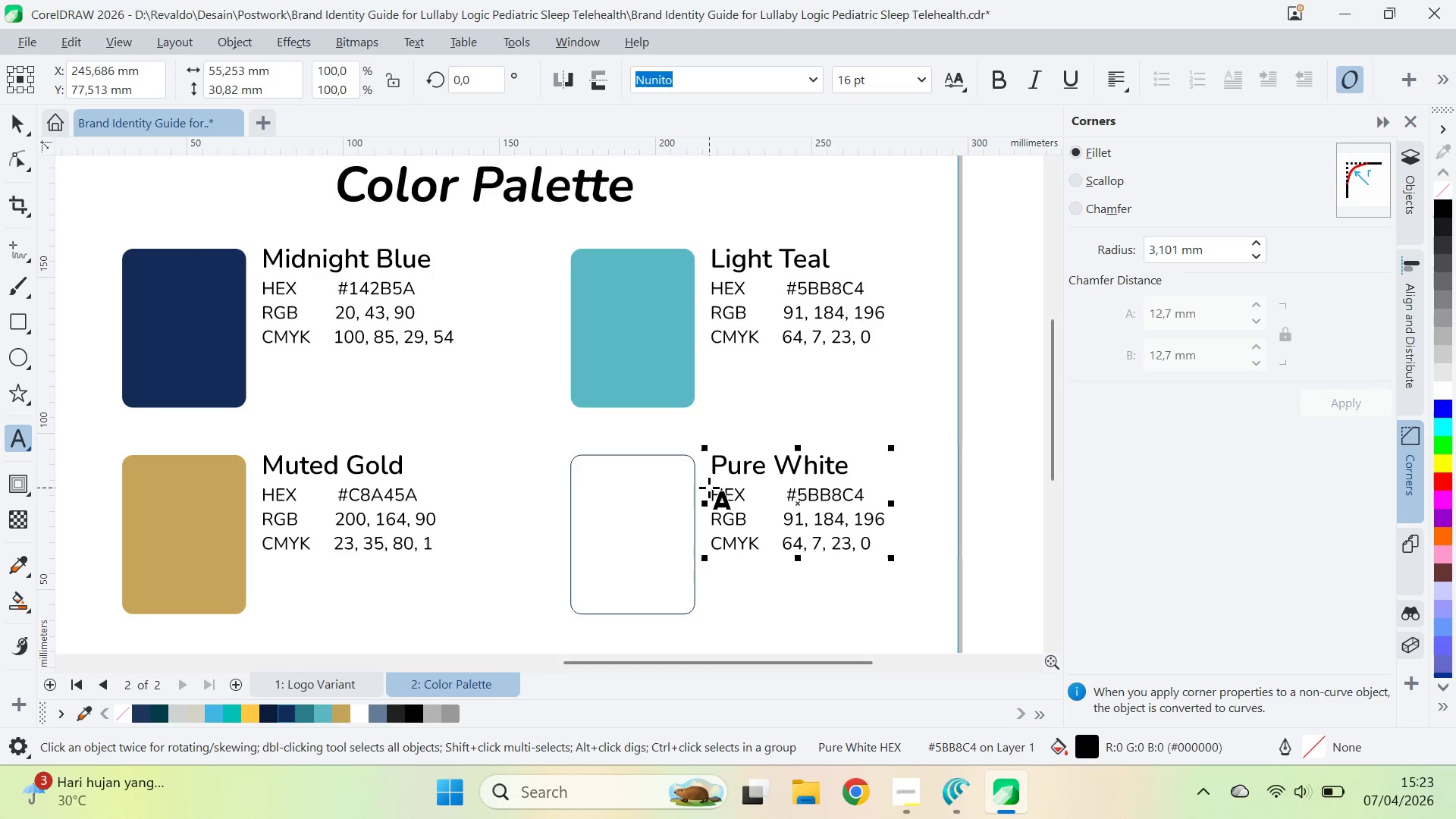 
key(Control+ArrowLeft)
 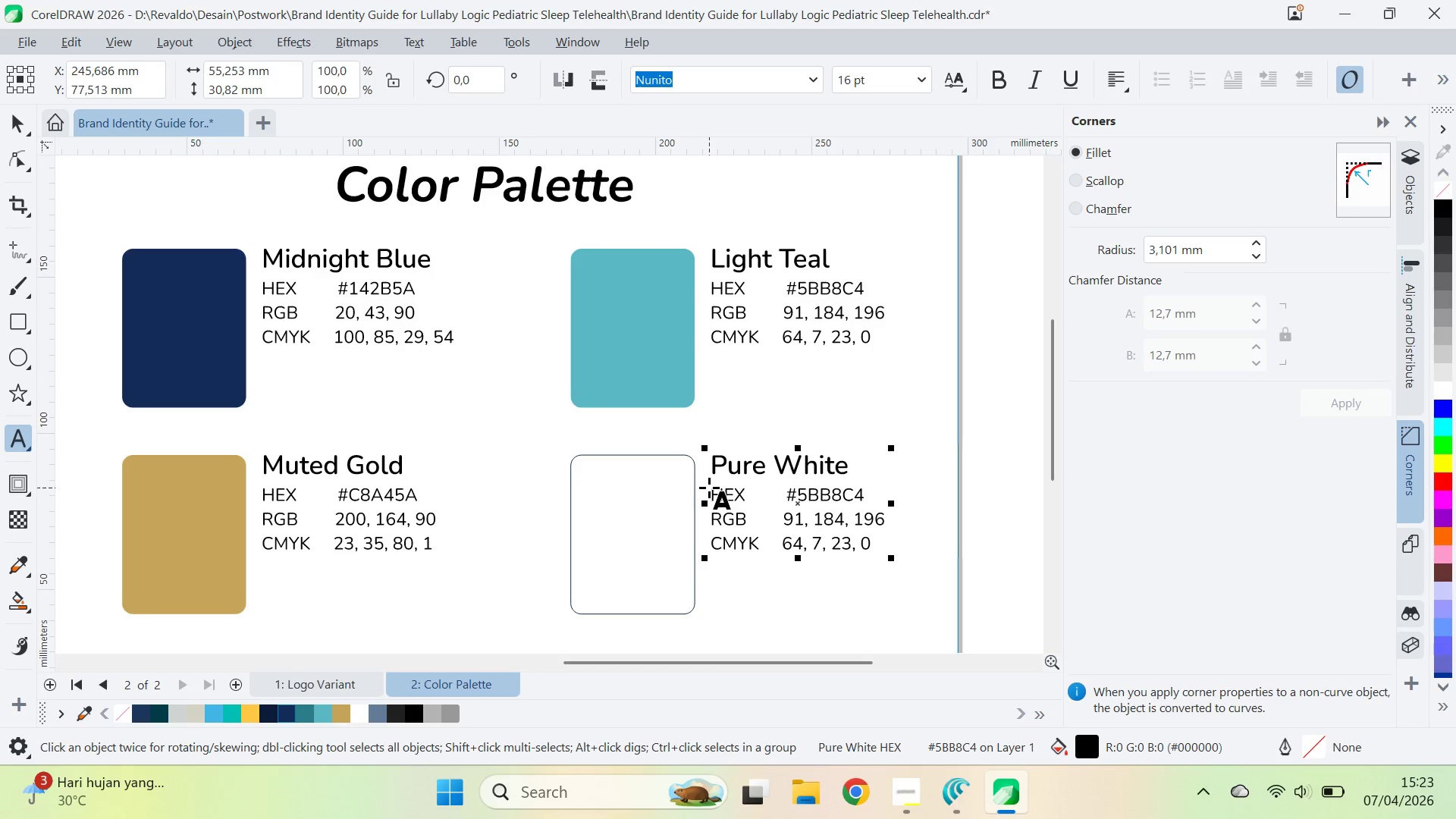 
key(ArrowRight)
 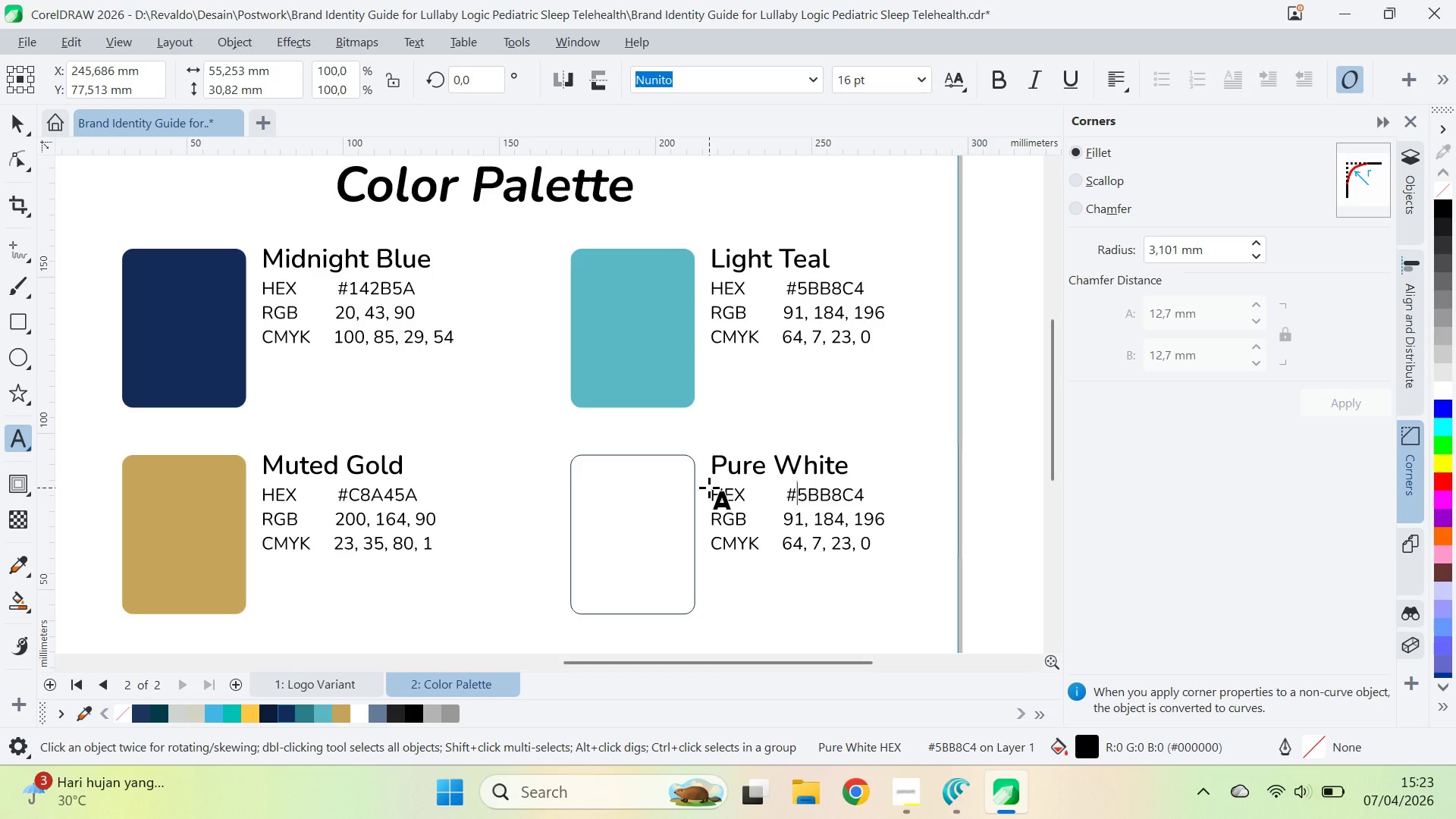 
type([Delete][Delete][Delete][Delete][Delete][Delete]FFFFFF)
 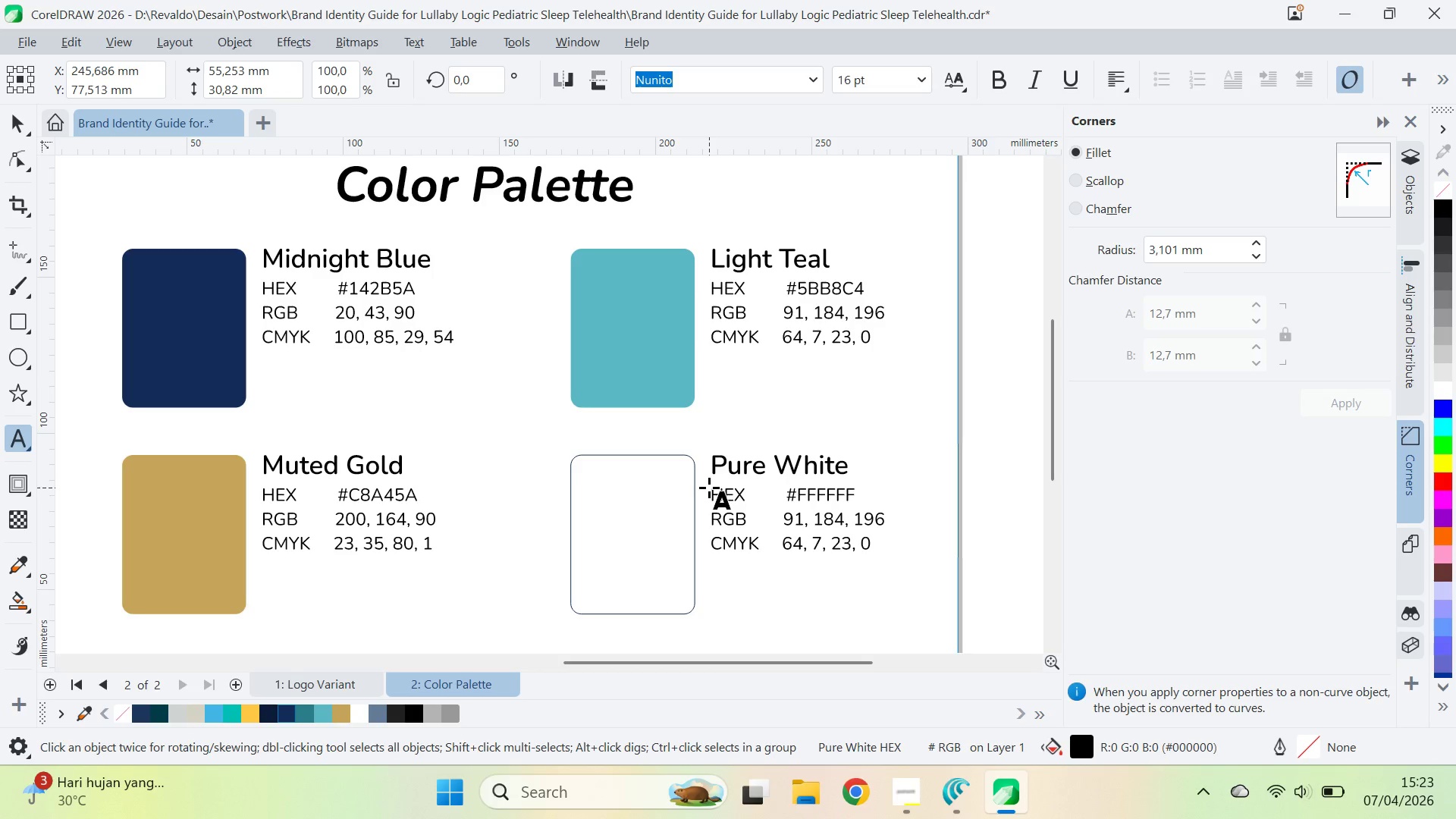 
double_click([666, 529])
 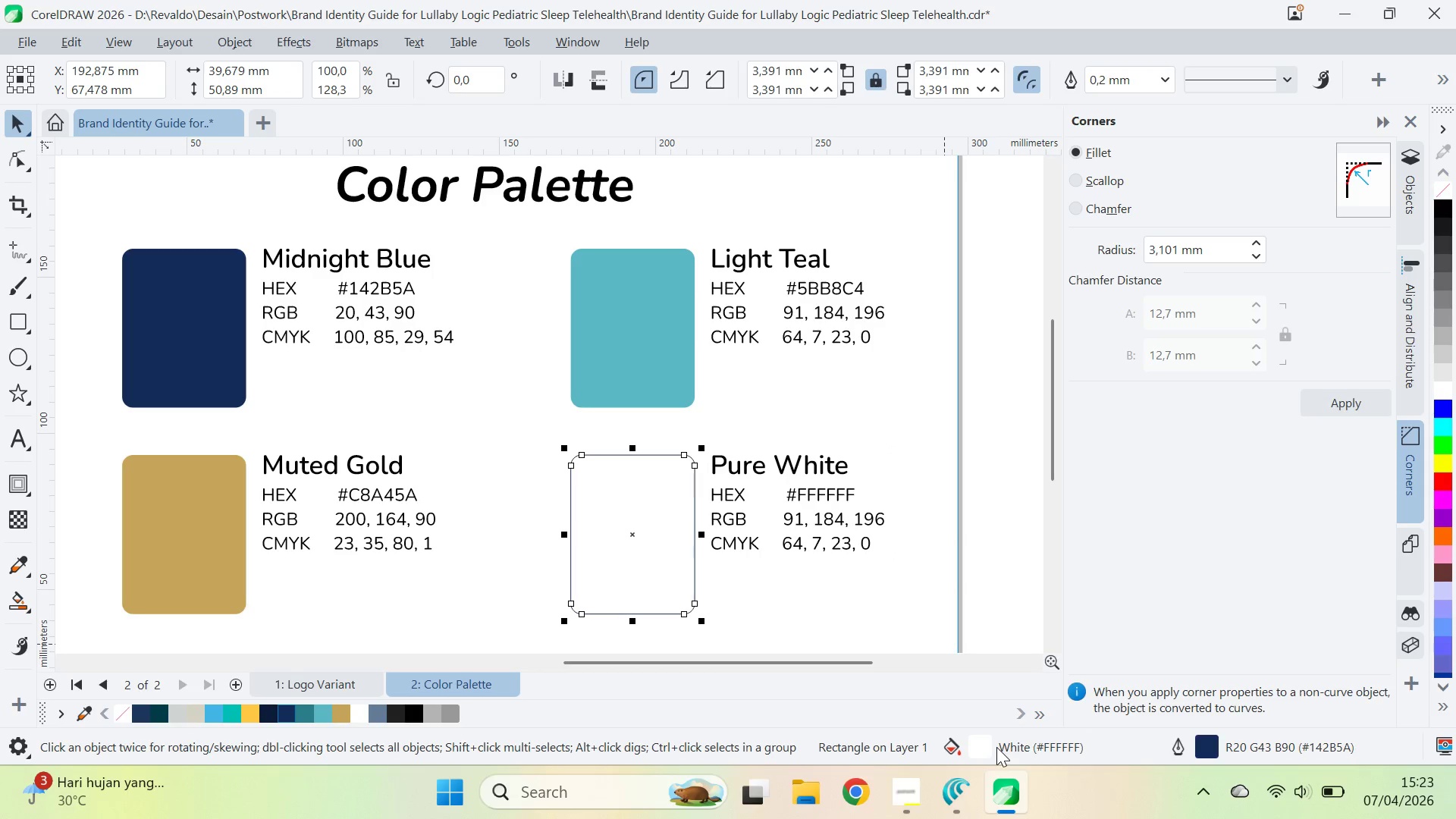 
double_click([985, 741])
 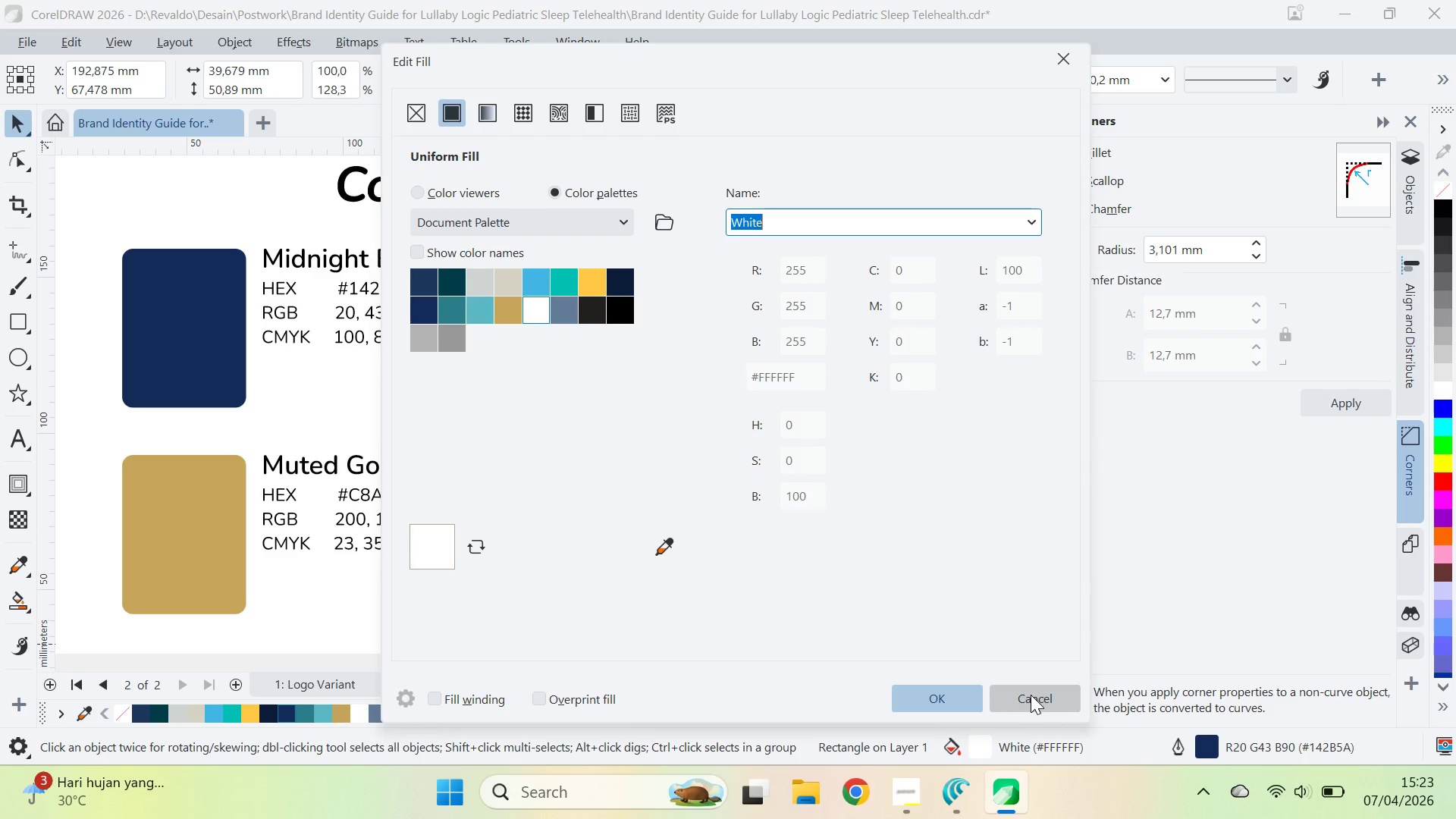 
left_click([1034, 692])
 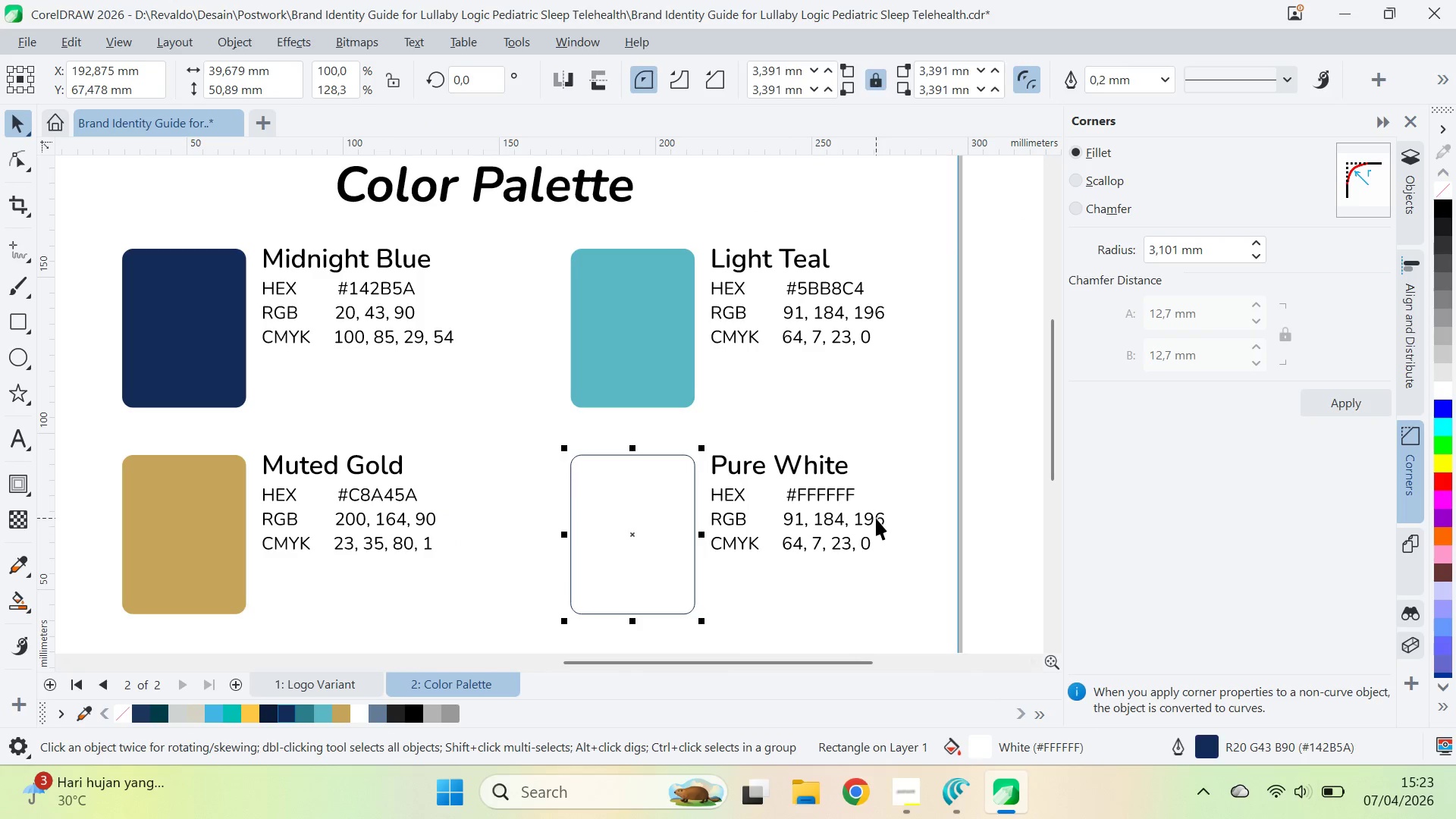 
double_click([876, 518])
 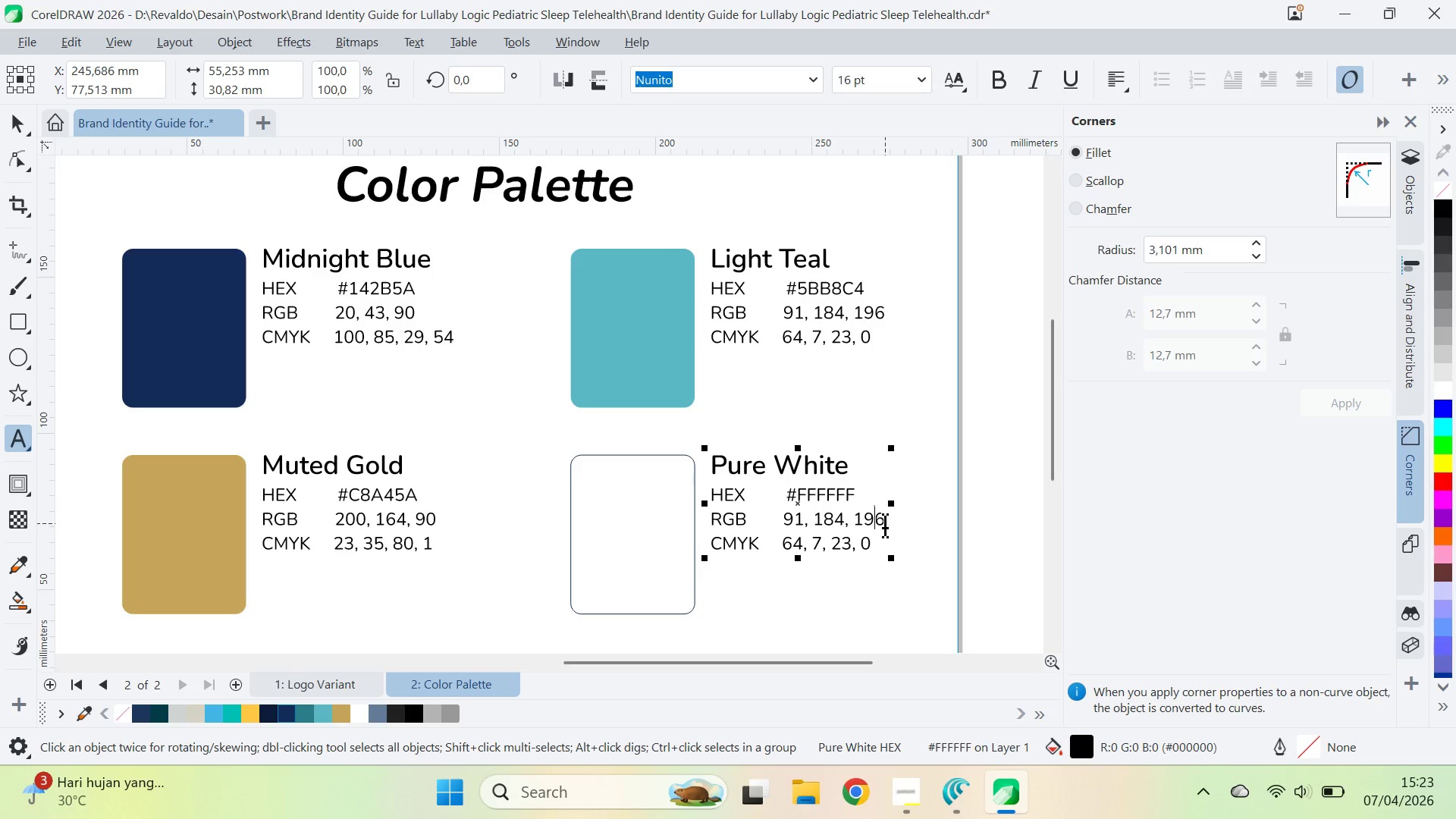 
left_click_drag(start_coordinate=[885, 522], to_coordinate=[786, 525])
 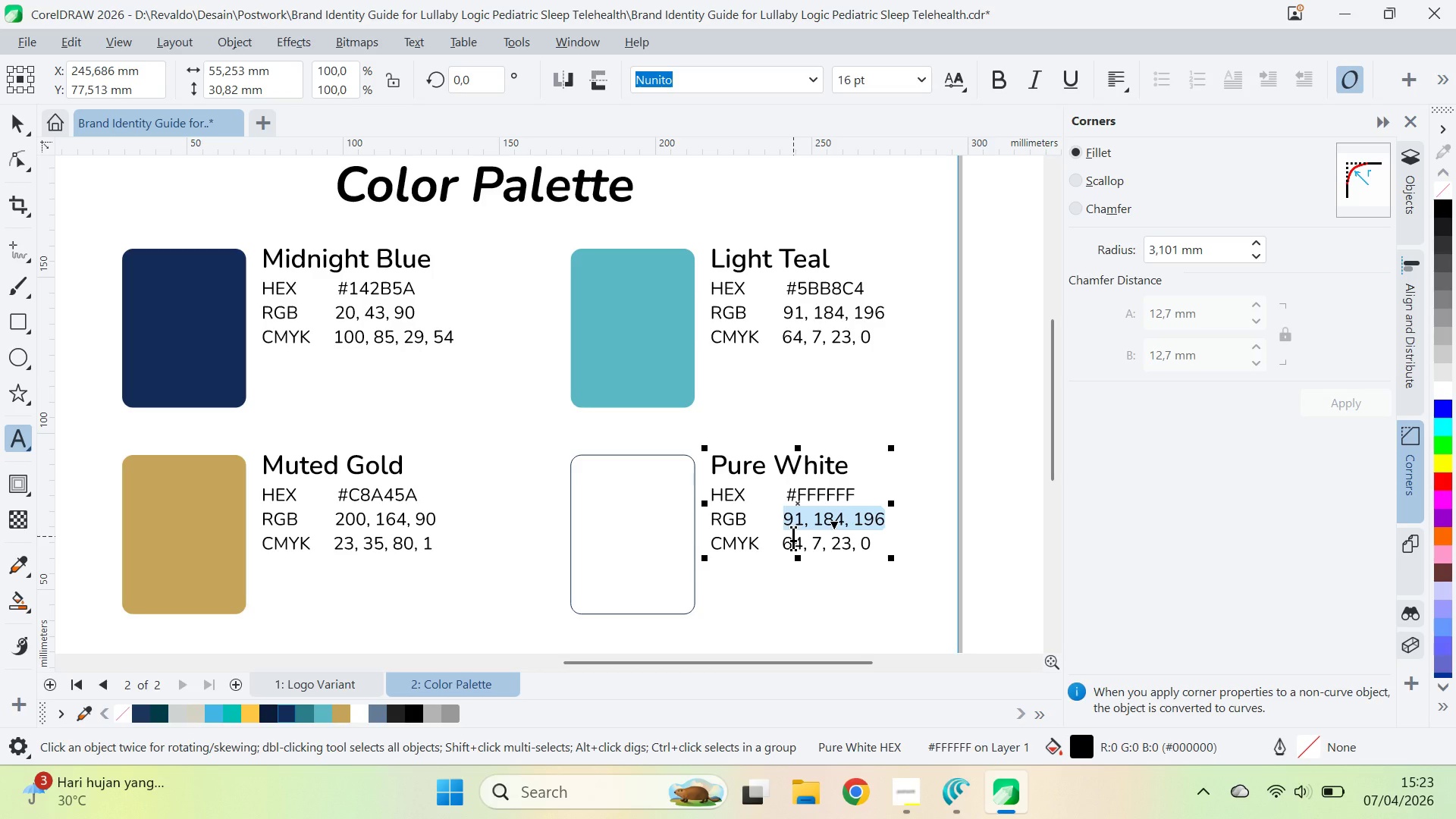 
type(255m,)
key(Backspace)
key(Backspace)
type(, 255, 255)
 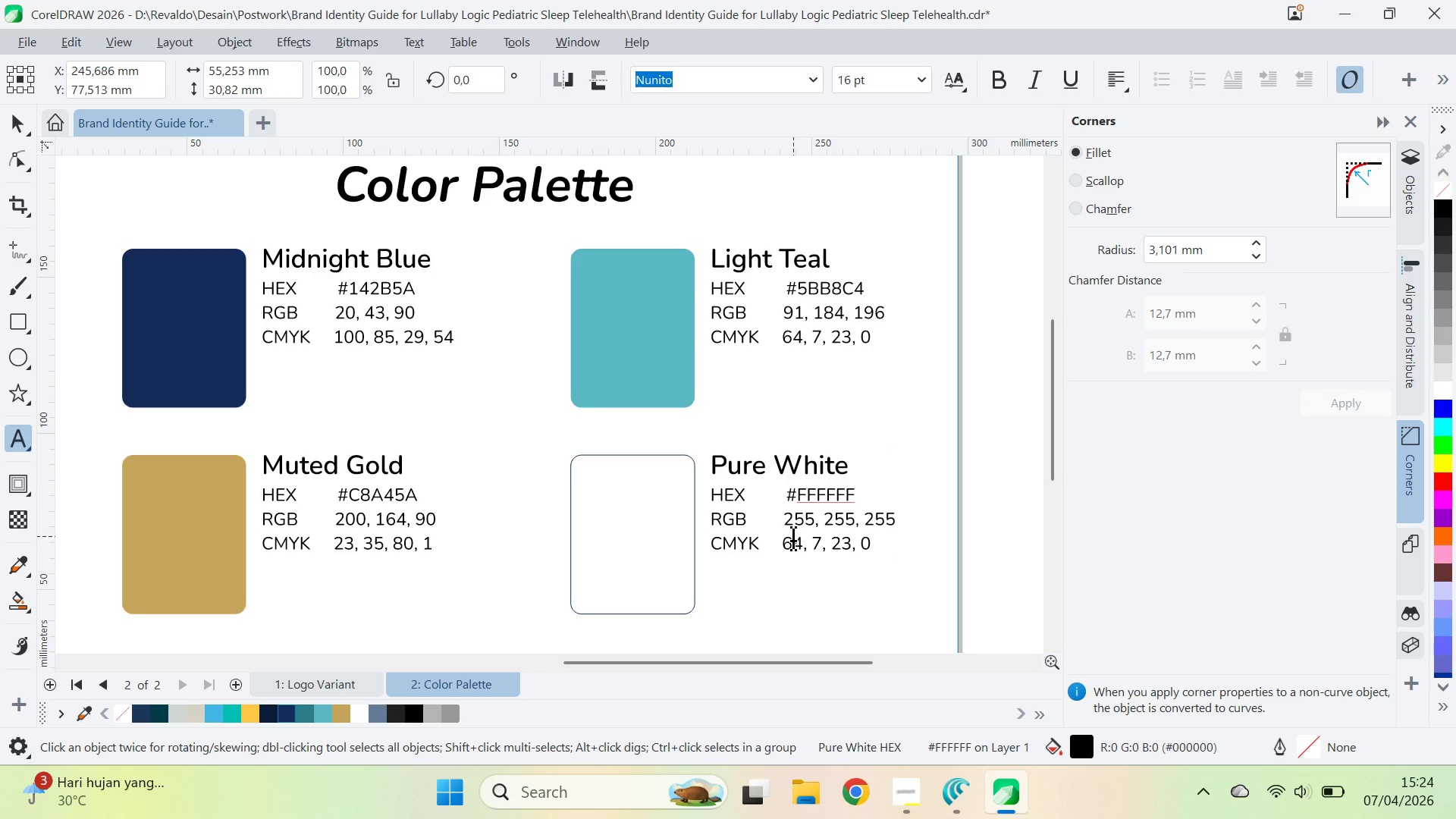 
key(ArrowDown)
 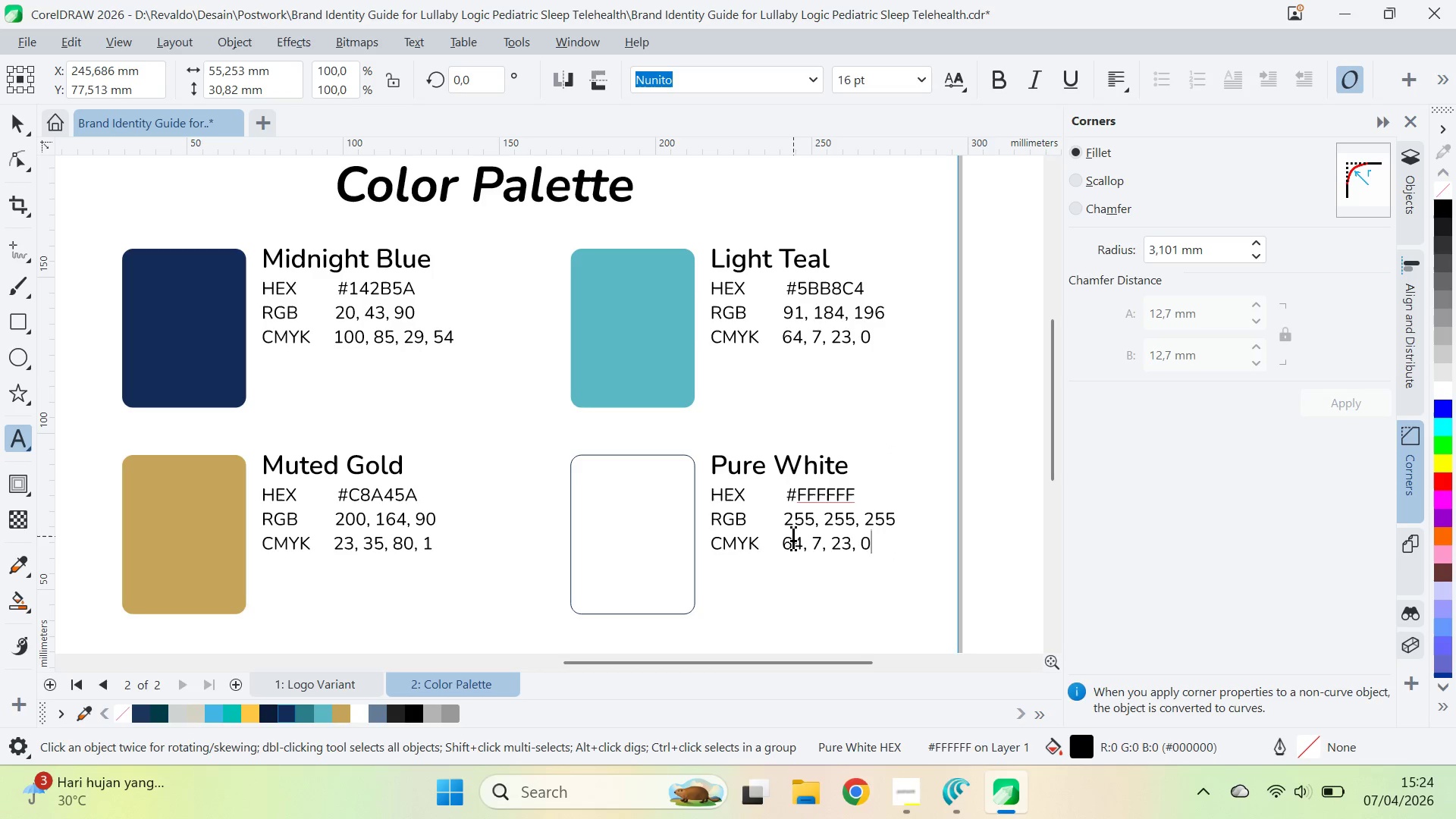 
key(ArrowLeft)
 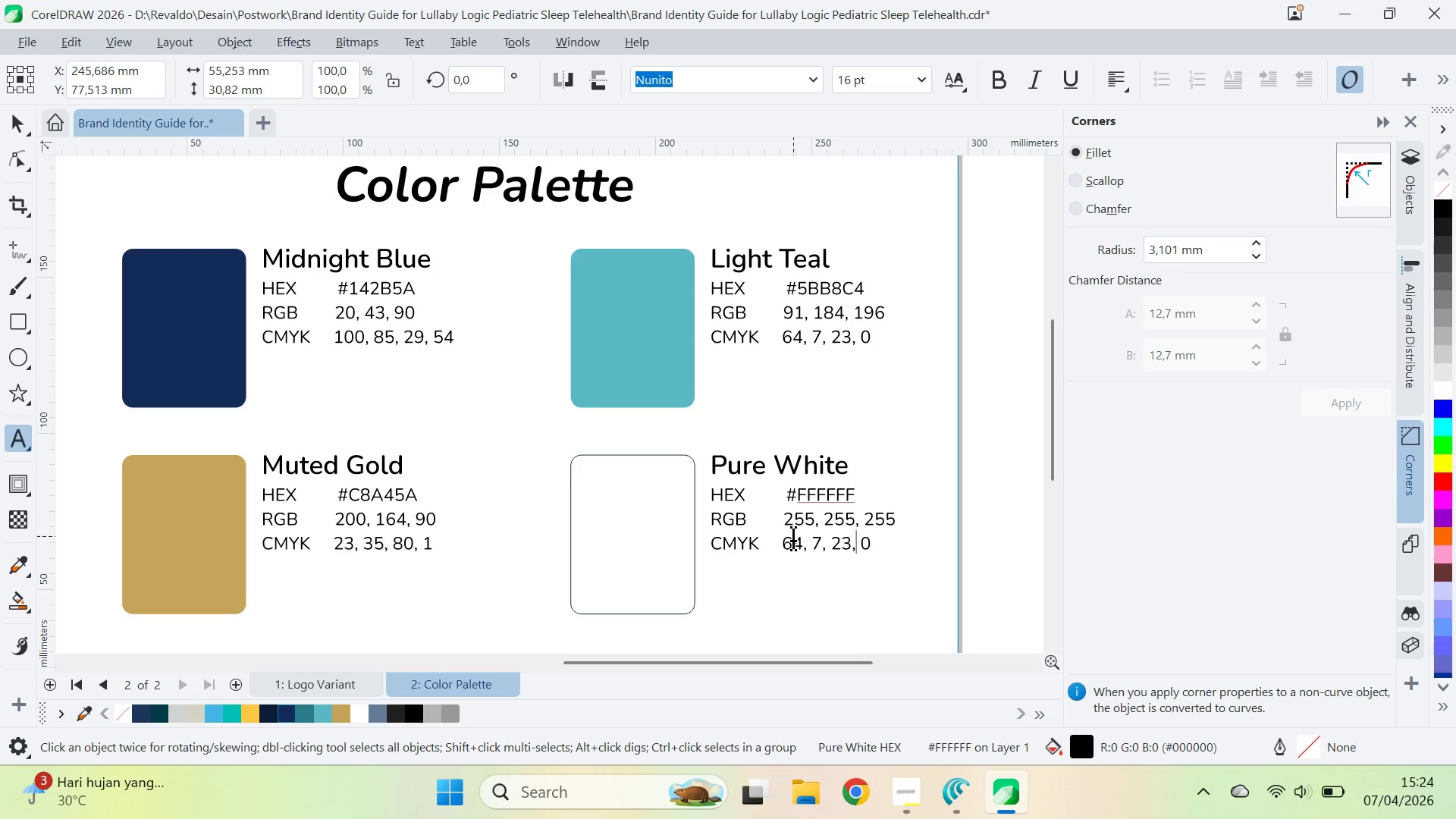 
key(ArrowLeft)
 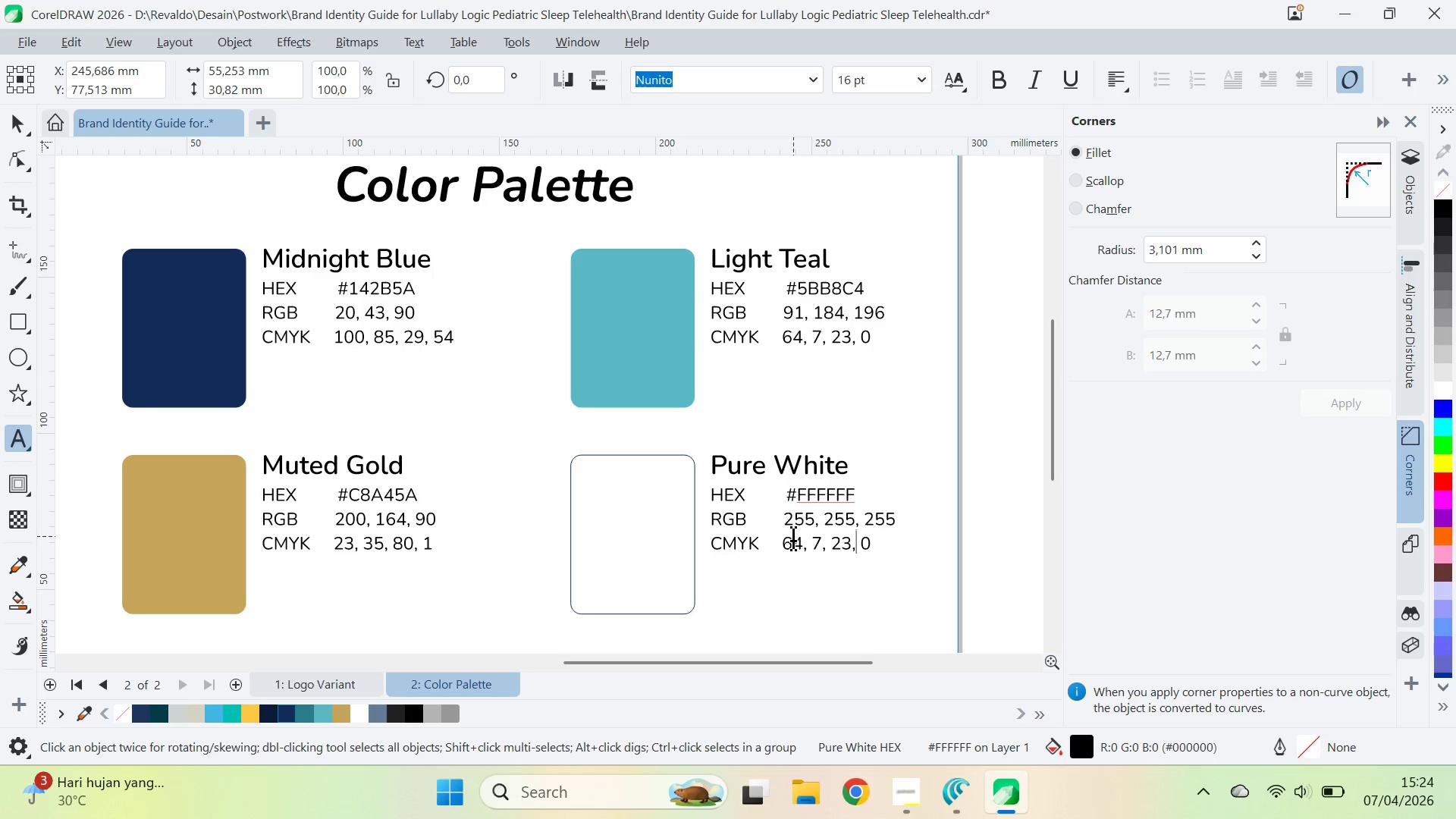 
key(ArrowLeft)
 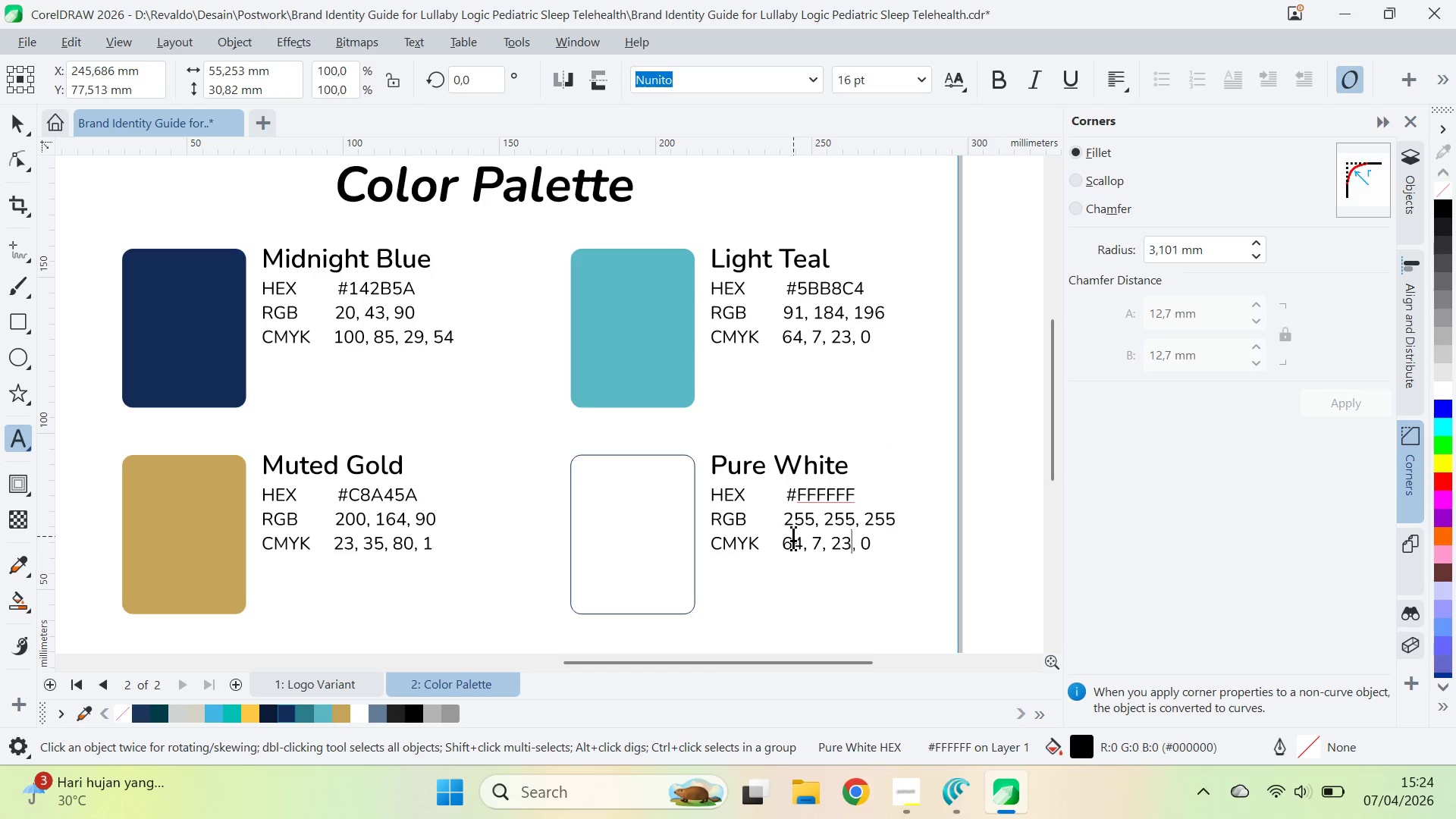 
key(Backspace)
 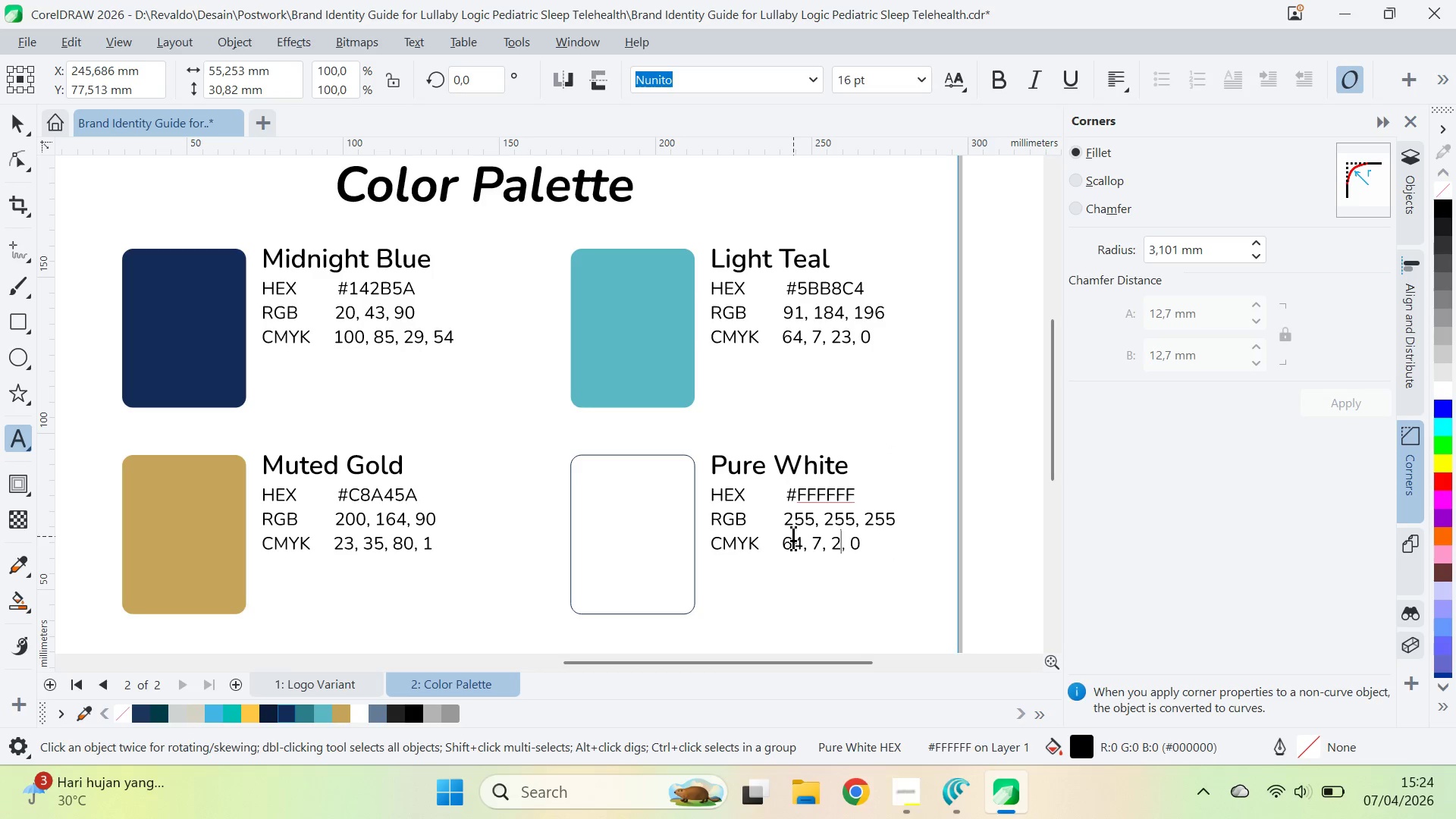 
key(Backspace)
 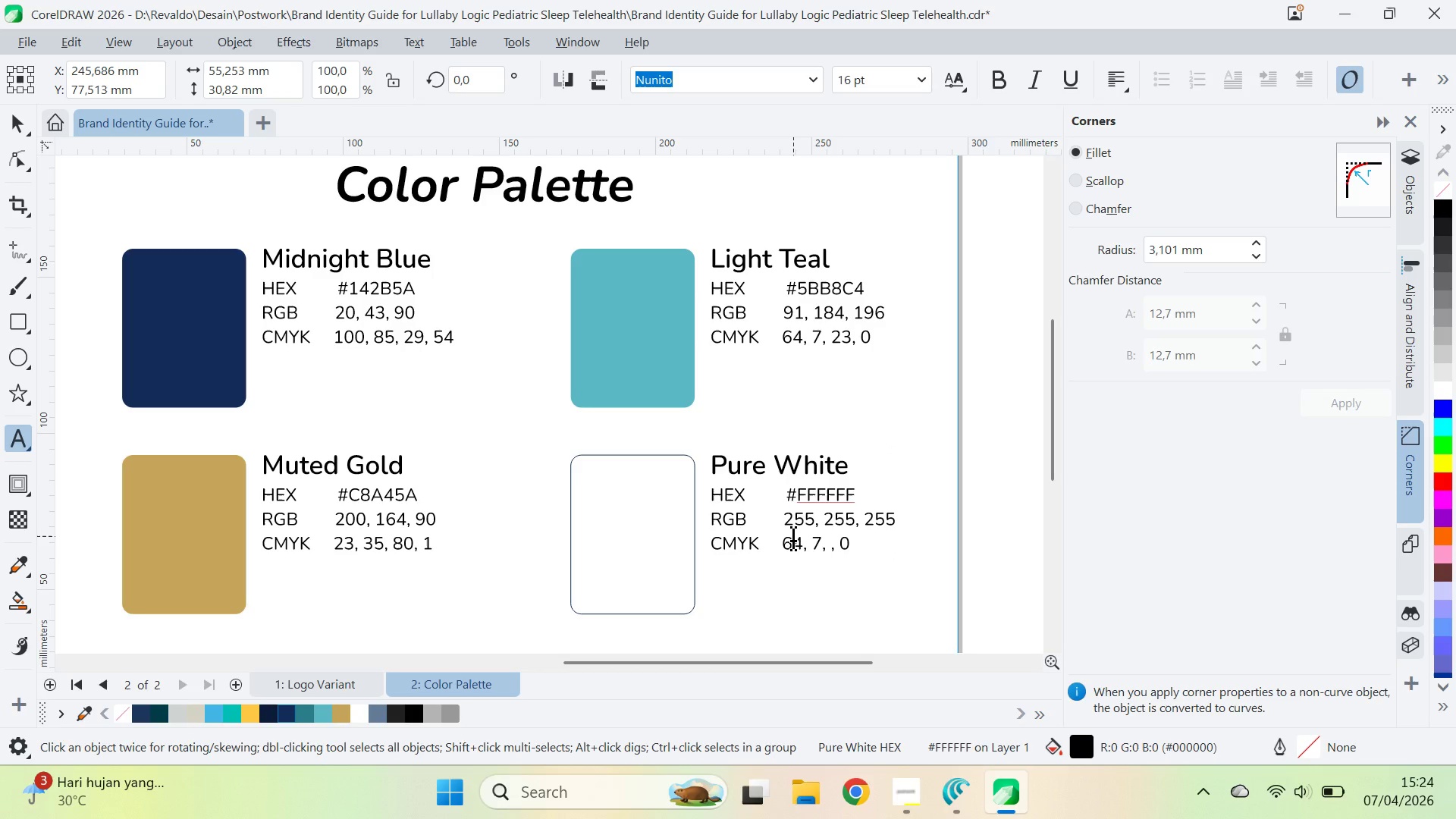 
key(0)
 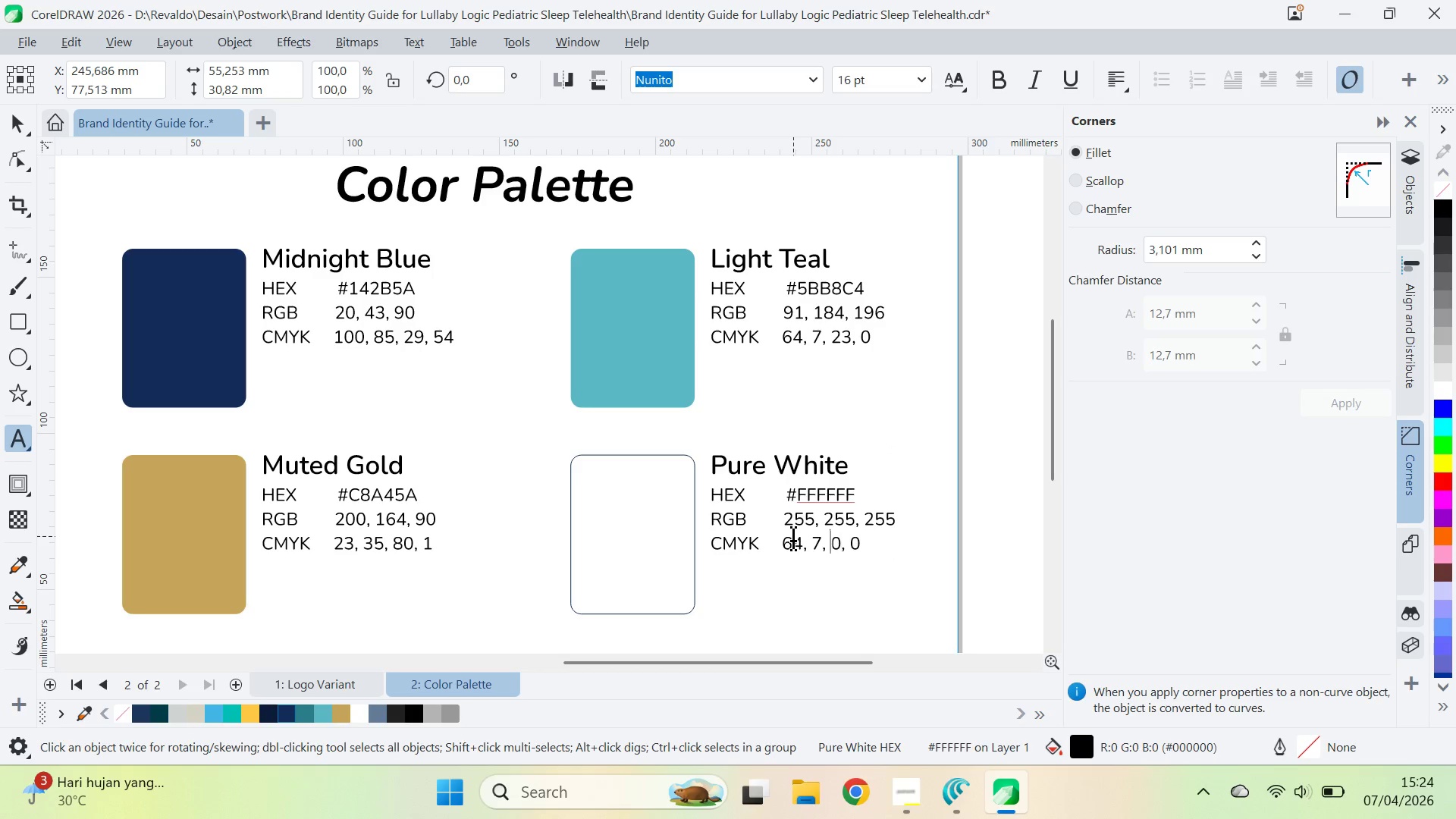 
key(ArrowLeft)
 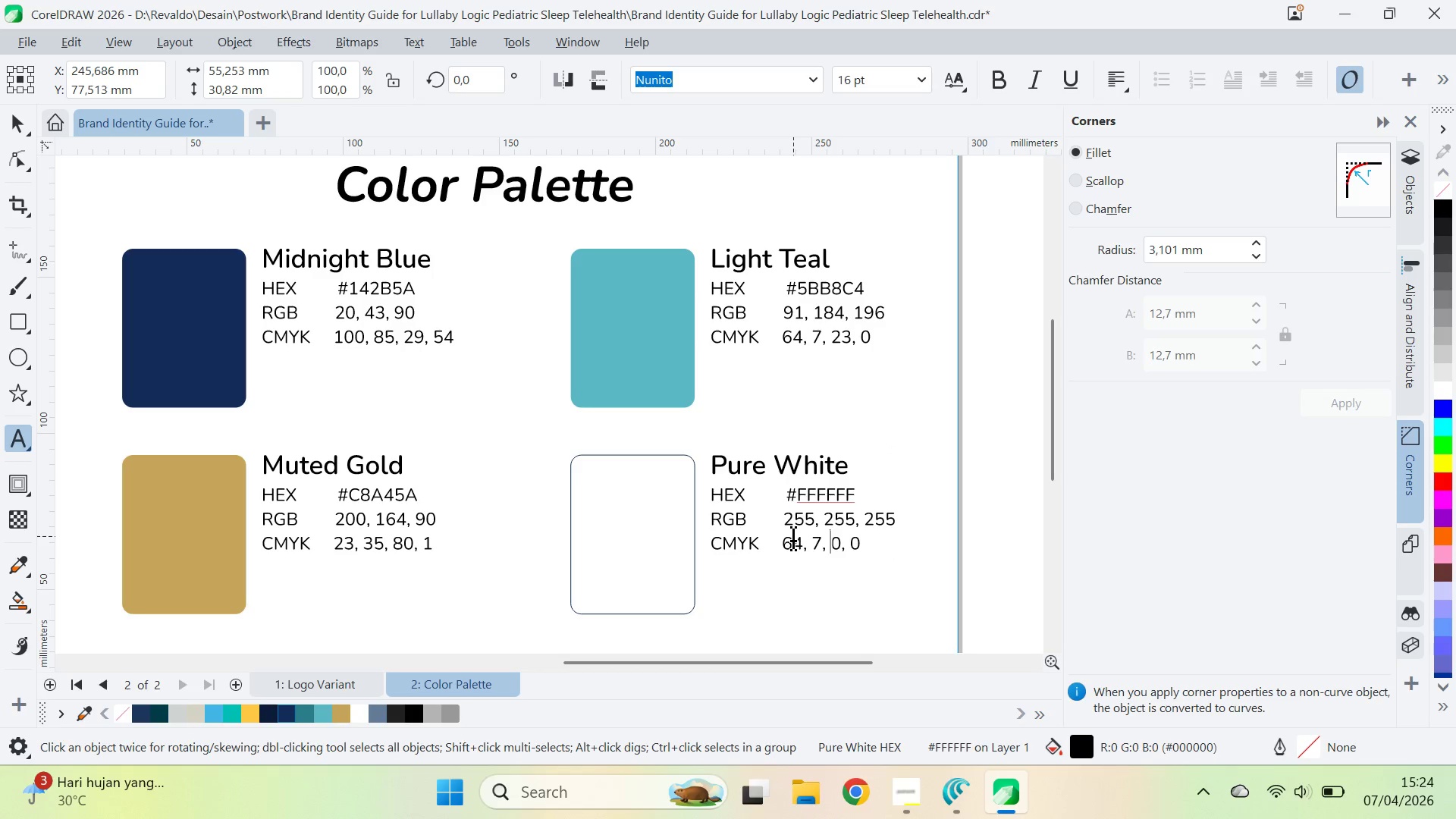 
key(ArrowLeft)
 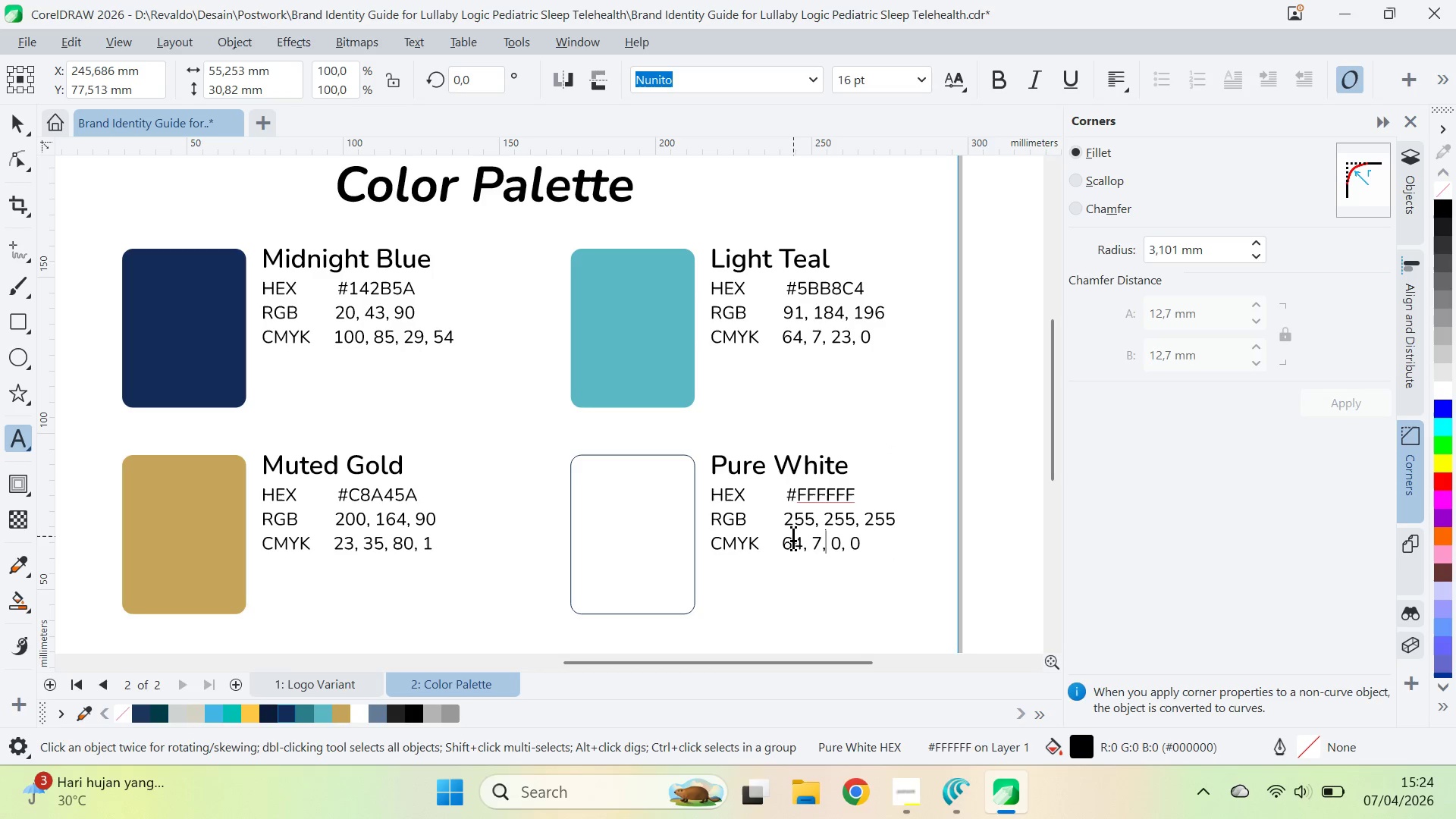 
key(ArrowLeft)
 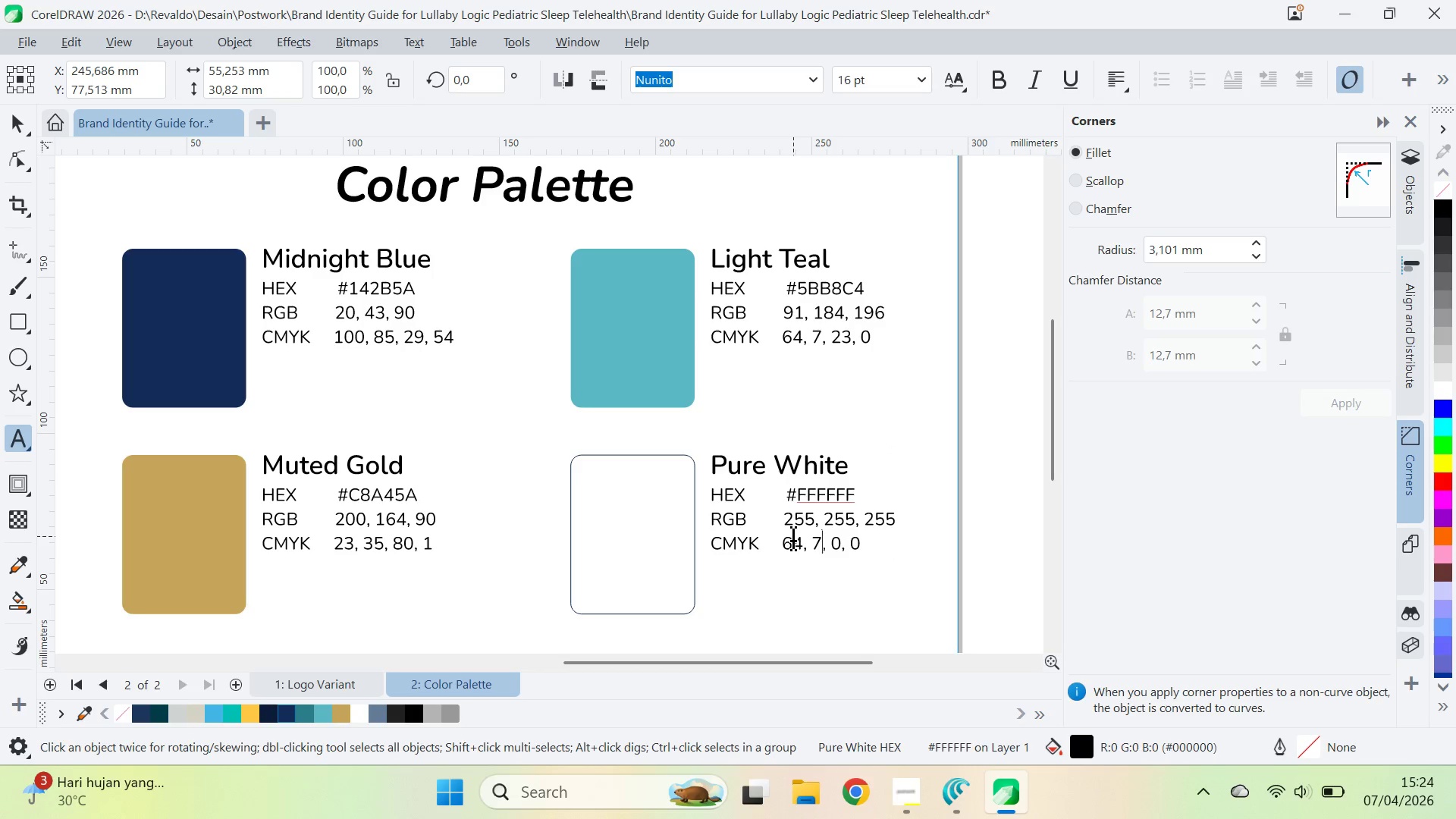 
key(Backspace)
 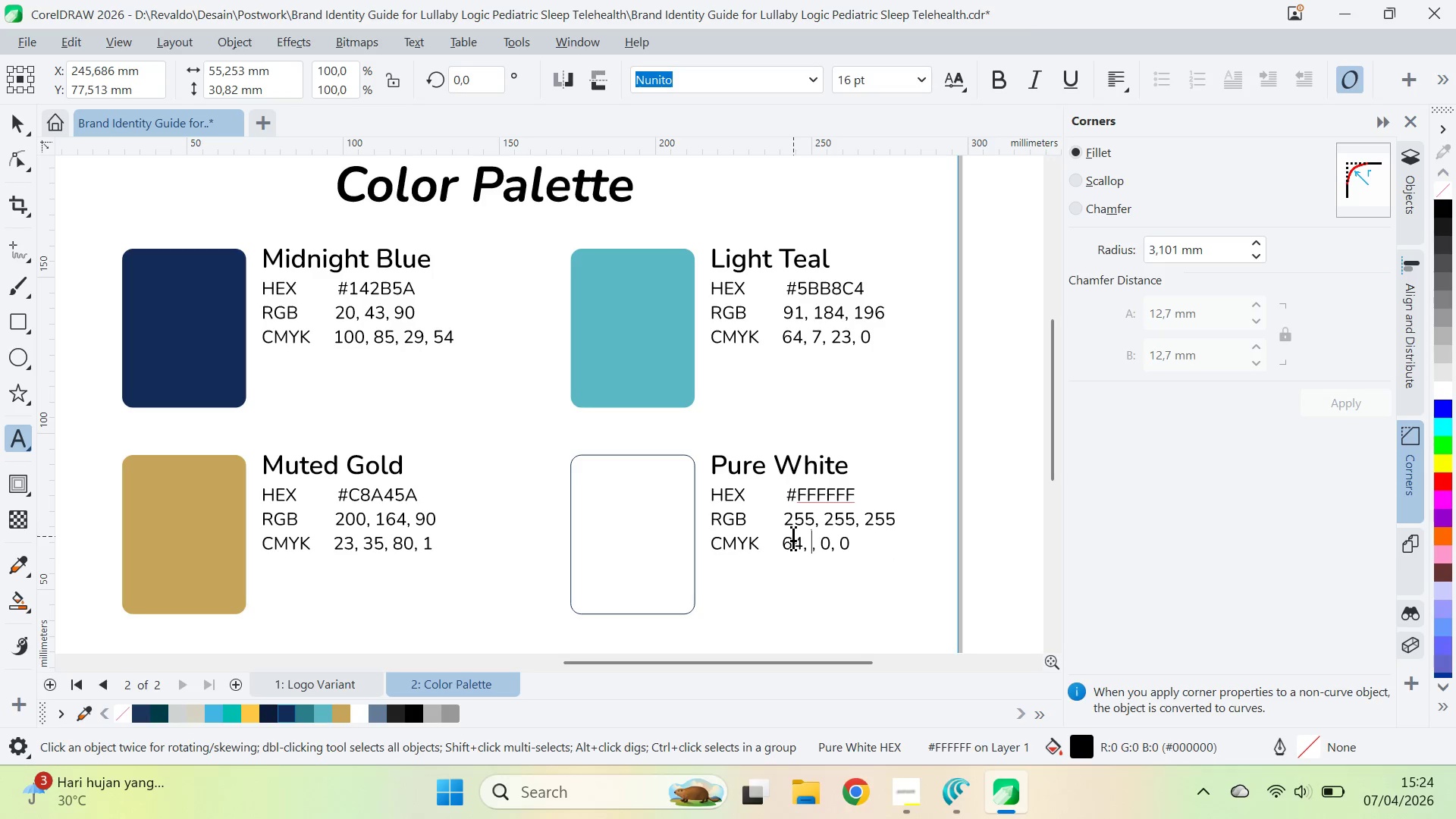 
key(0)
 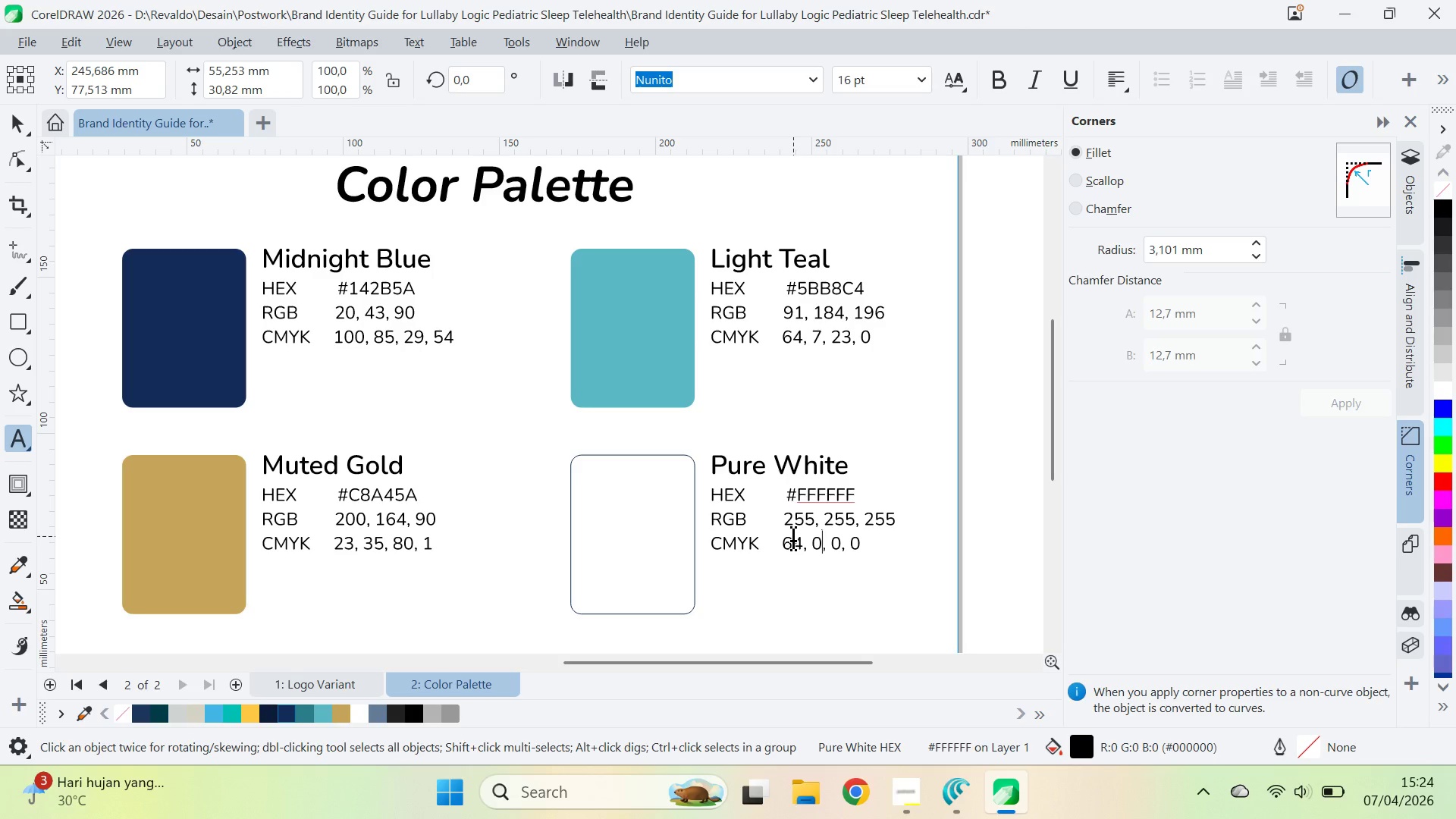 
key(ArrowLeft)
 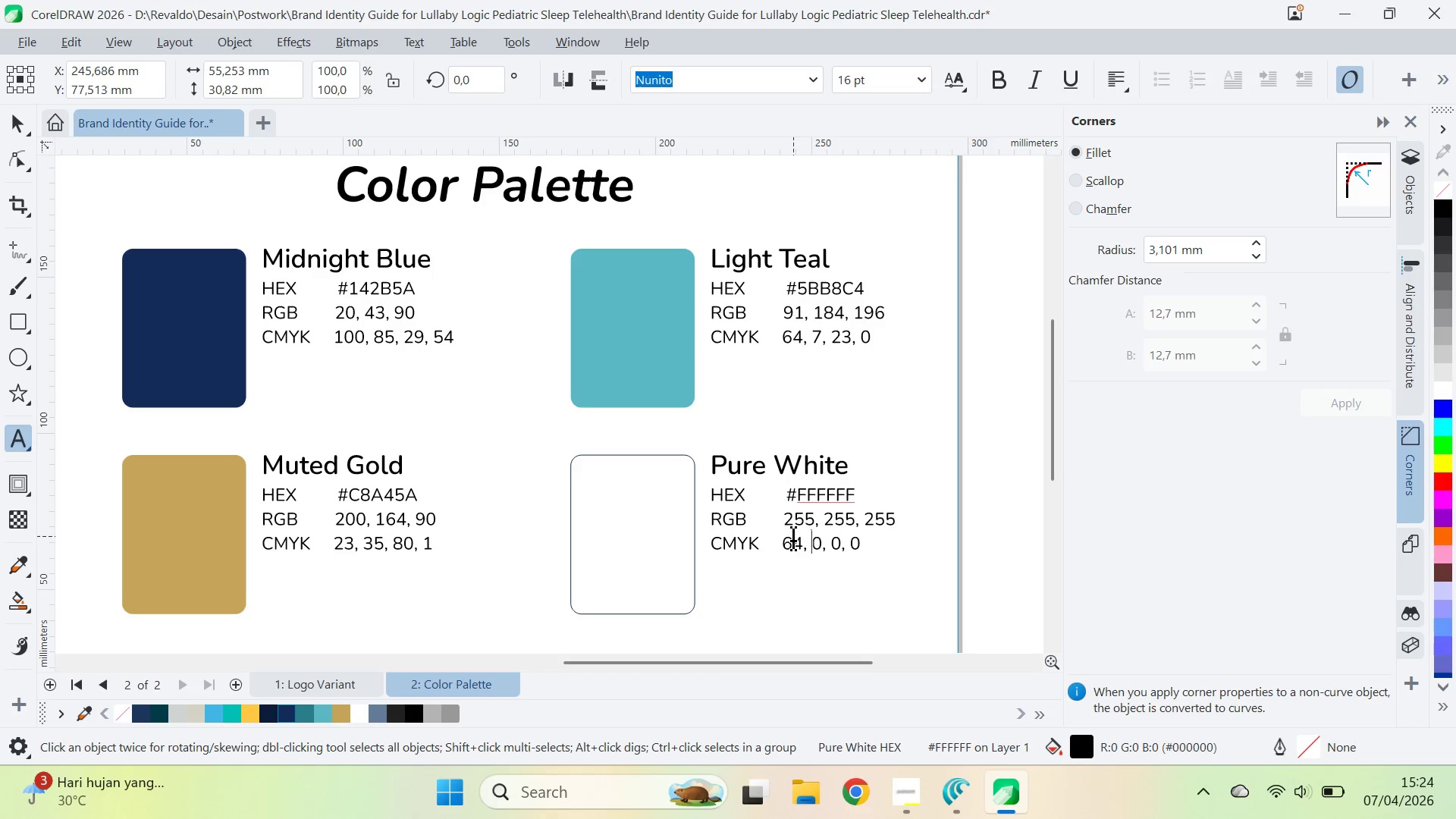 
key(ArrowLeft)
 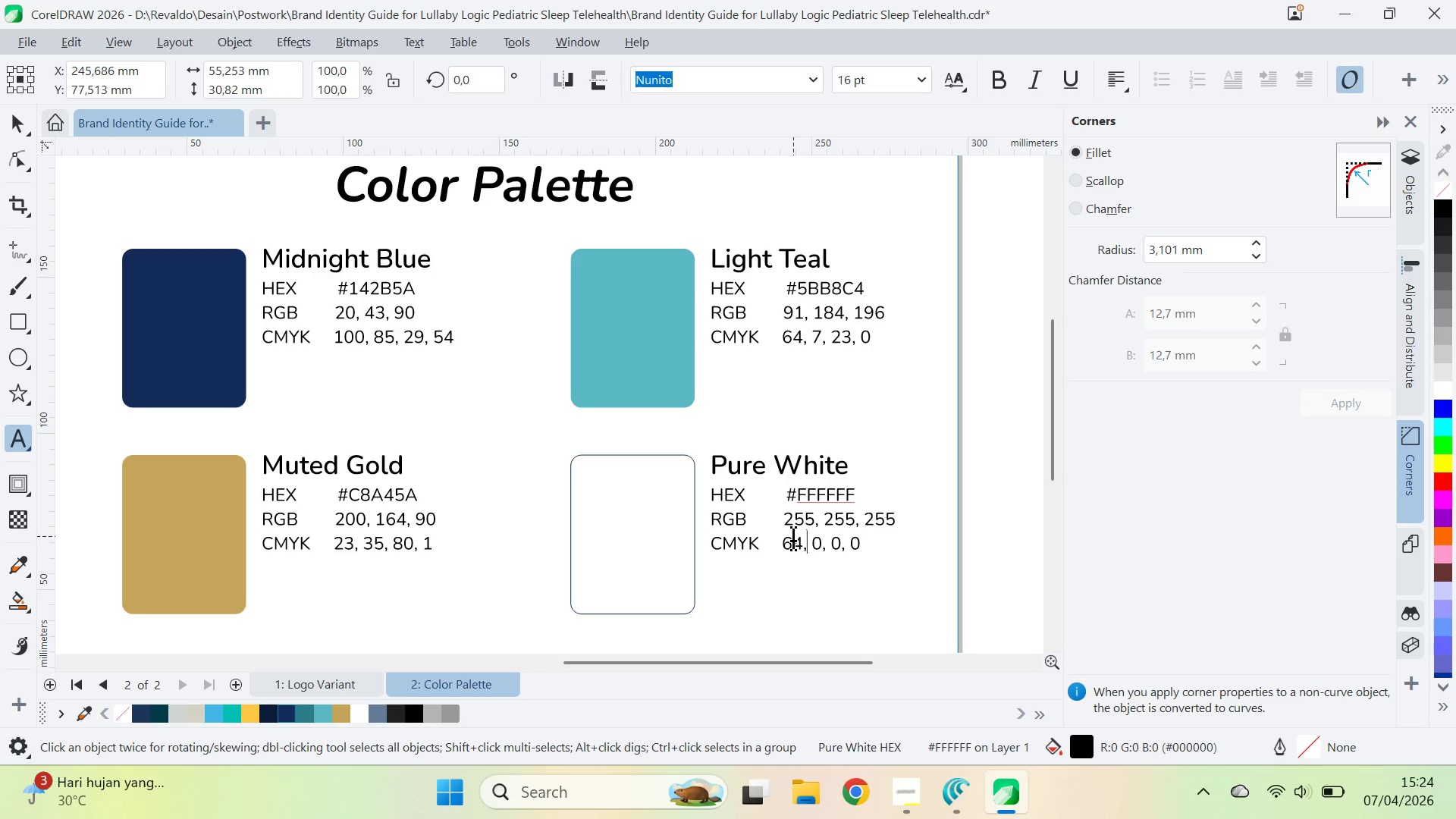 
key(ArrowLeft)
 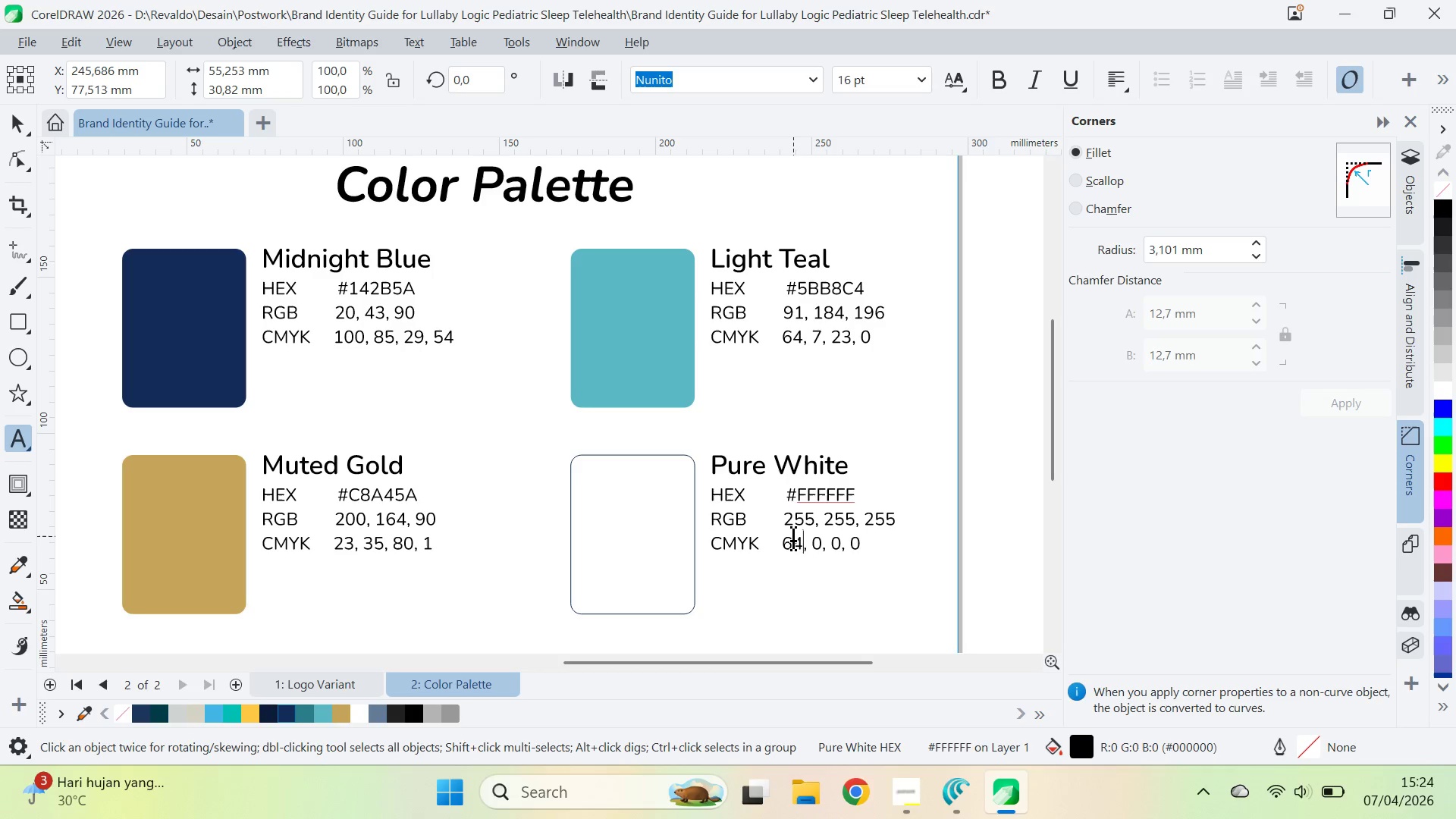 
key(Backspace)
 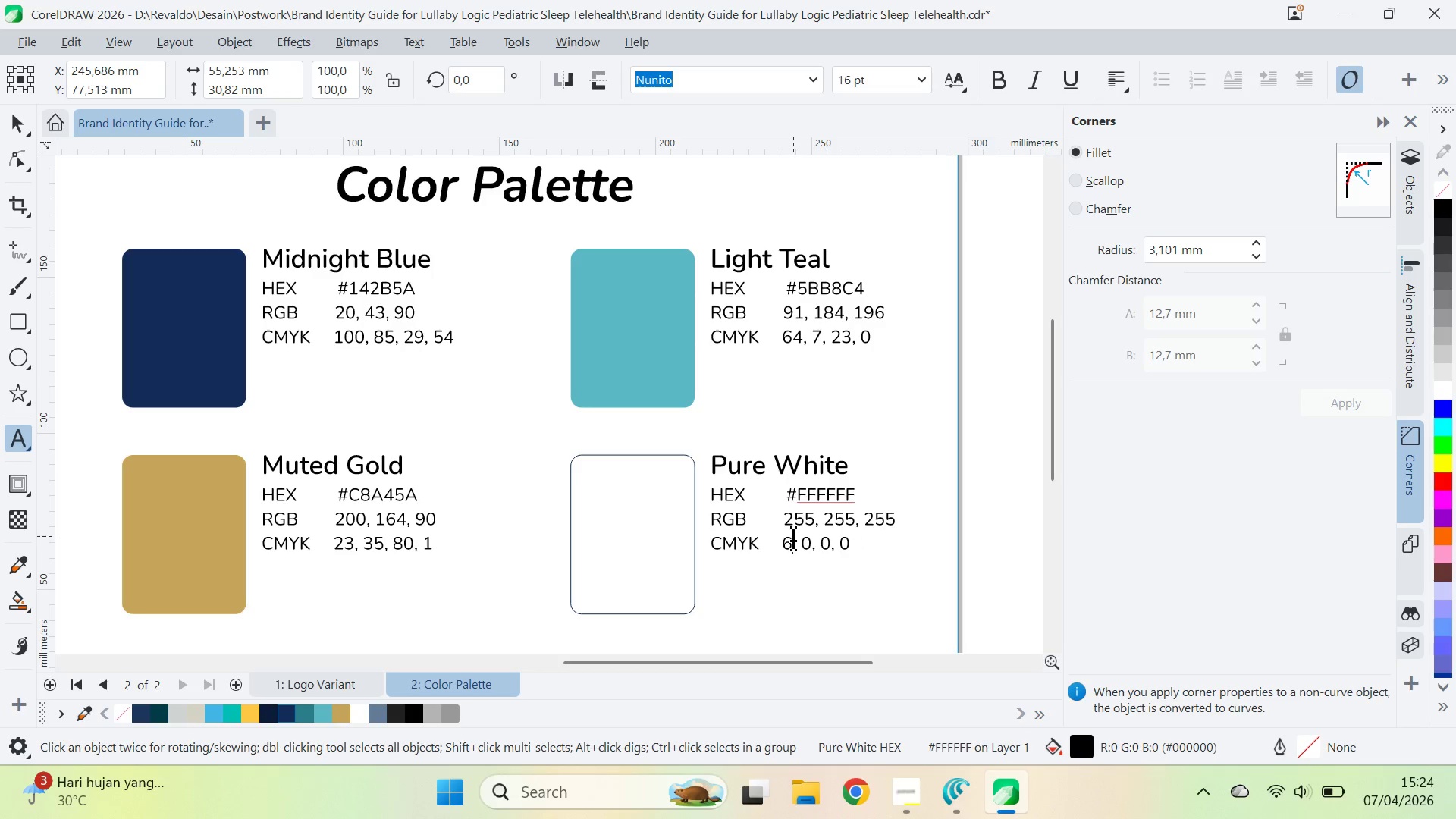 
key(Backspace)
 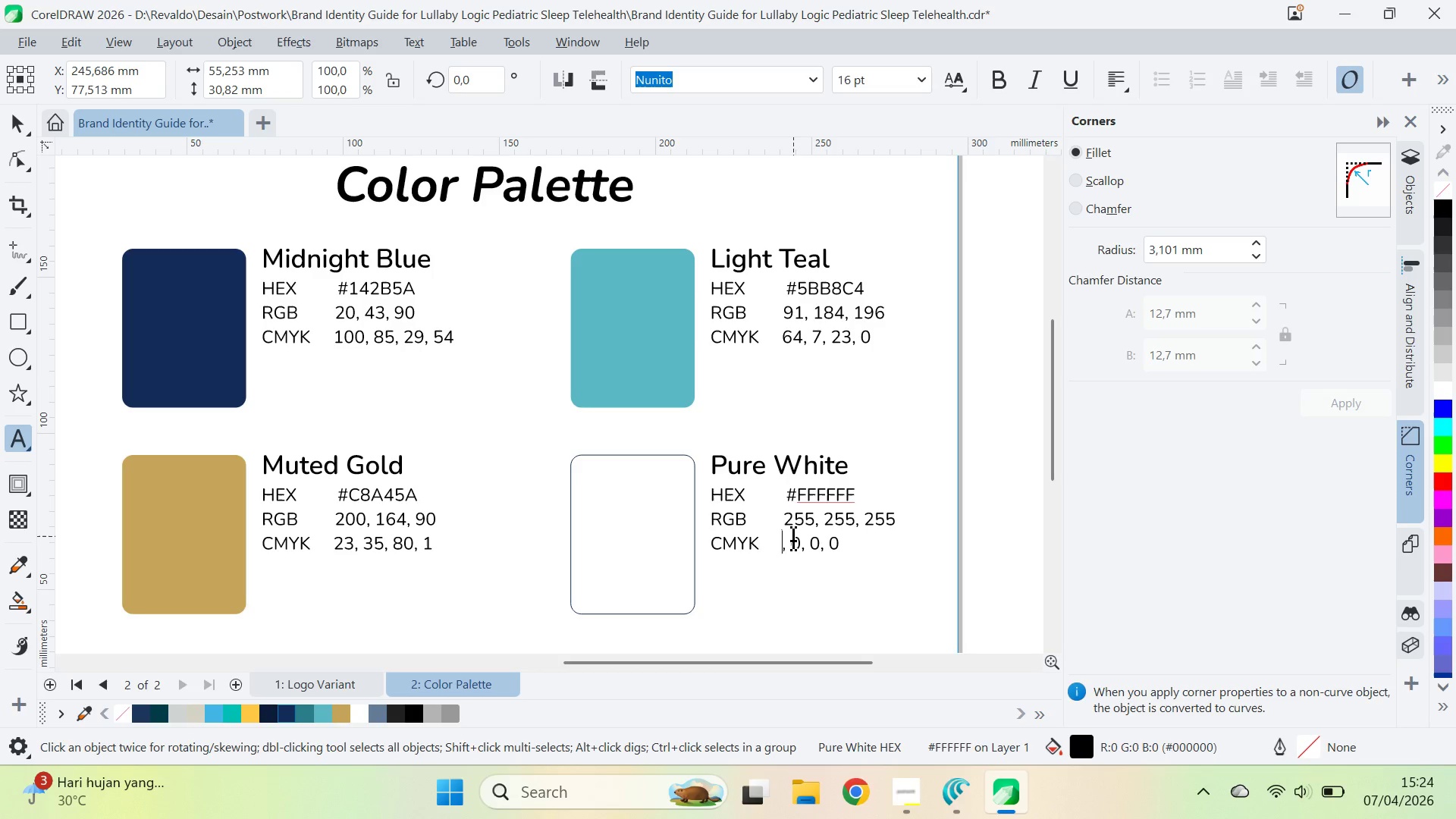 
key(0)
 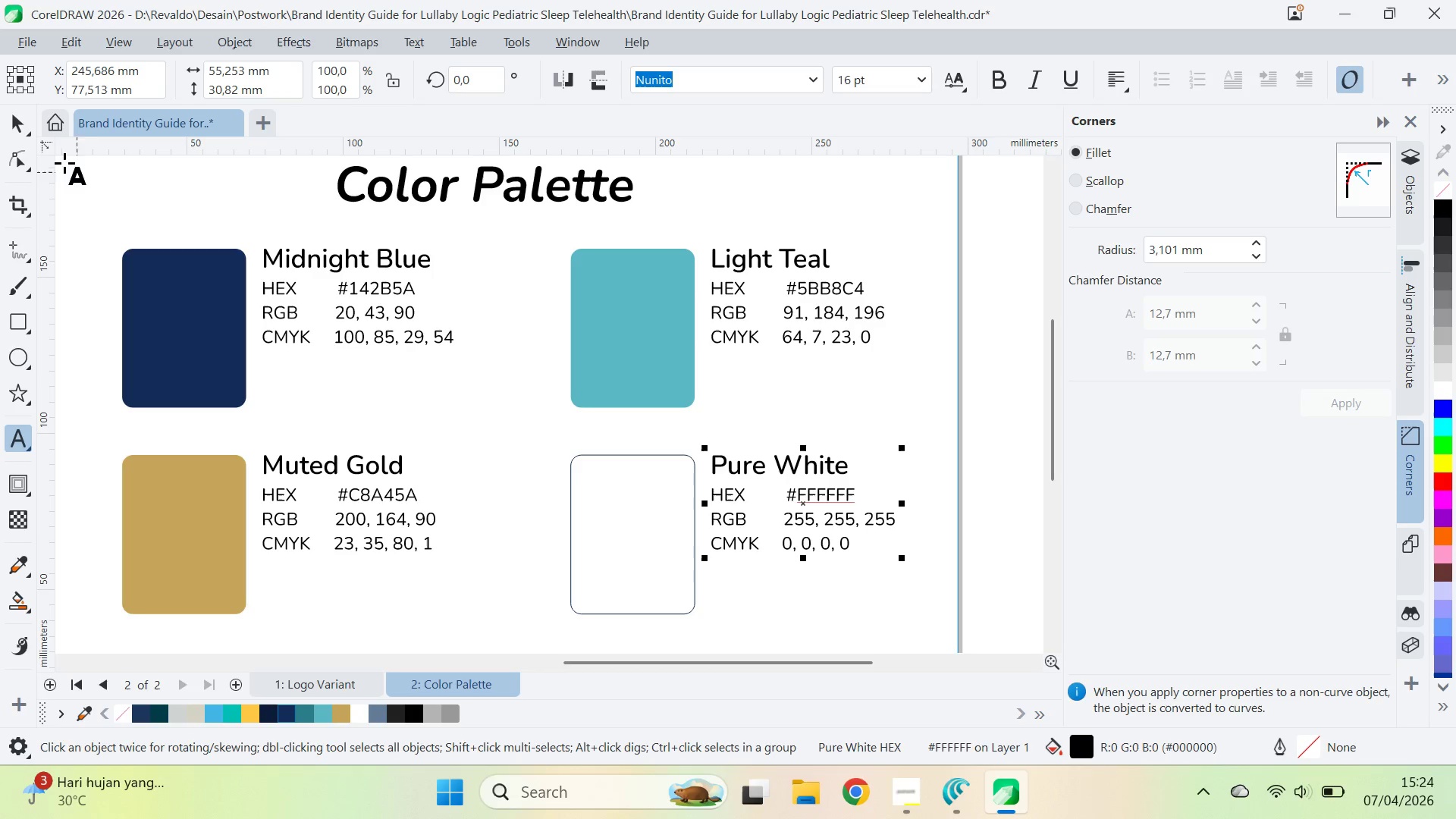 
key(Q)
 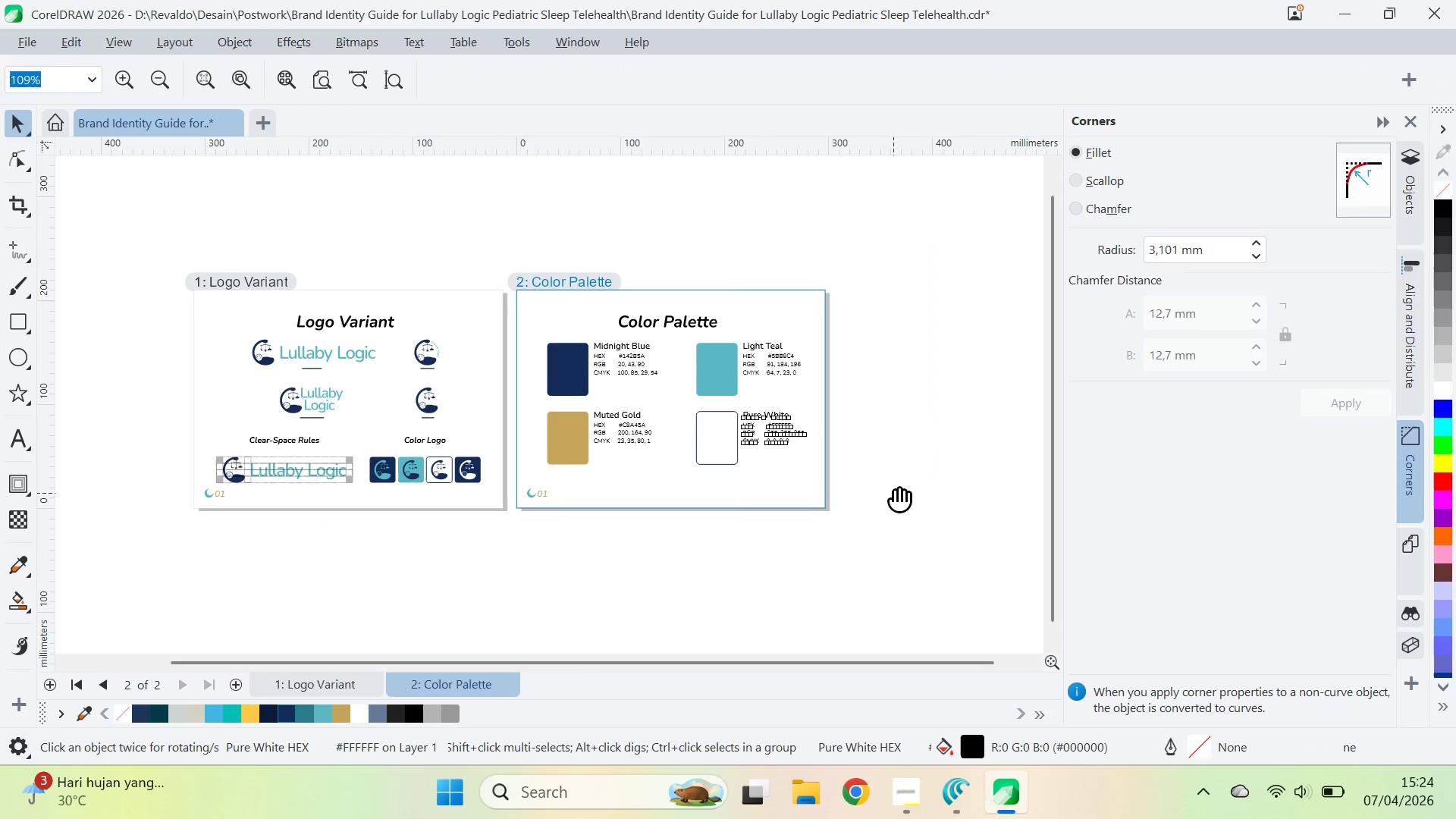 
left_click_drag(start_coordinate=[895, 491], to_coordinate=[924, 430])
 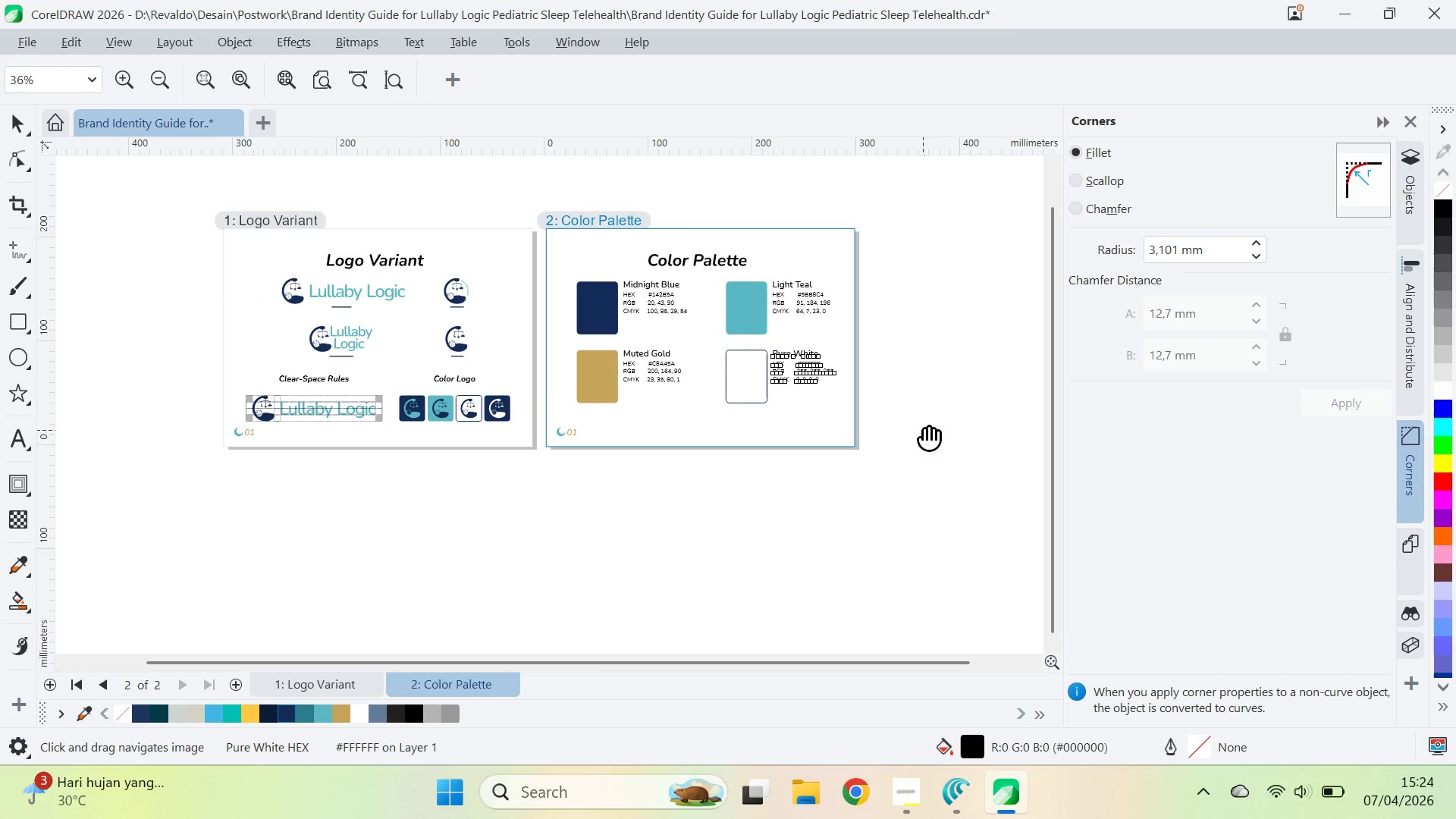 
scroll: coordinate [760, 402], scroll_direction: down, amount: 8.0
 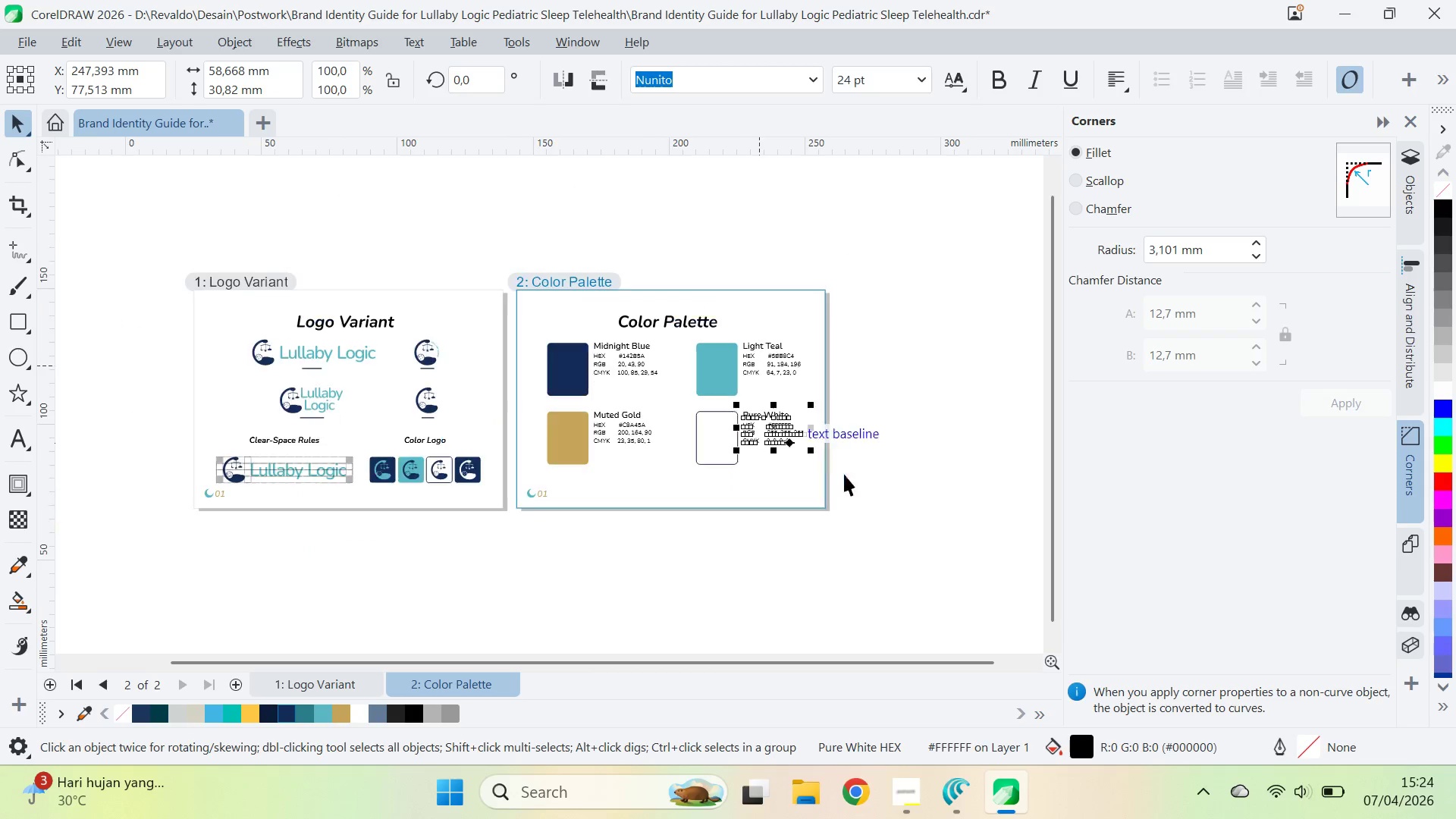 
key(V)
 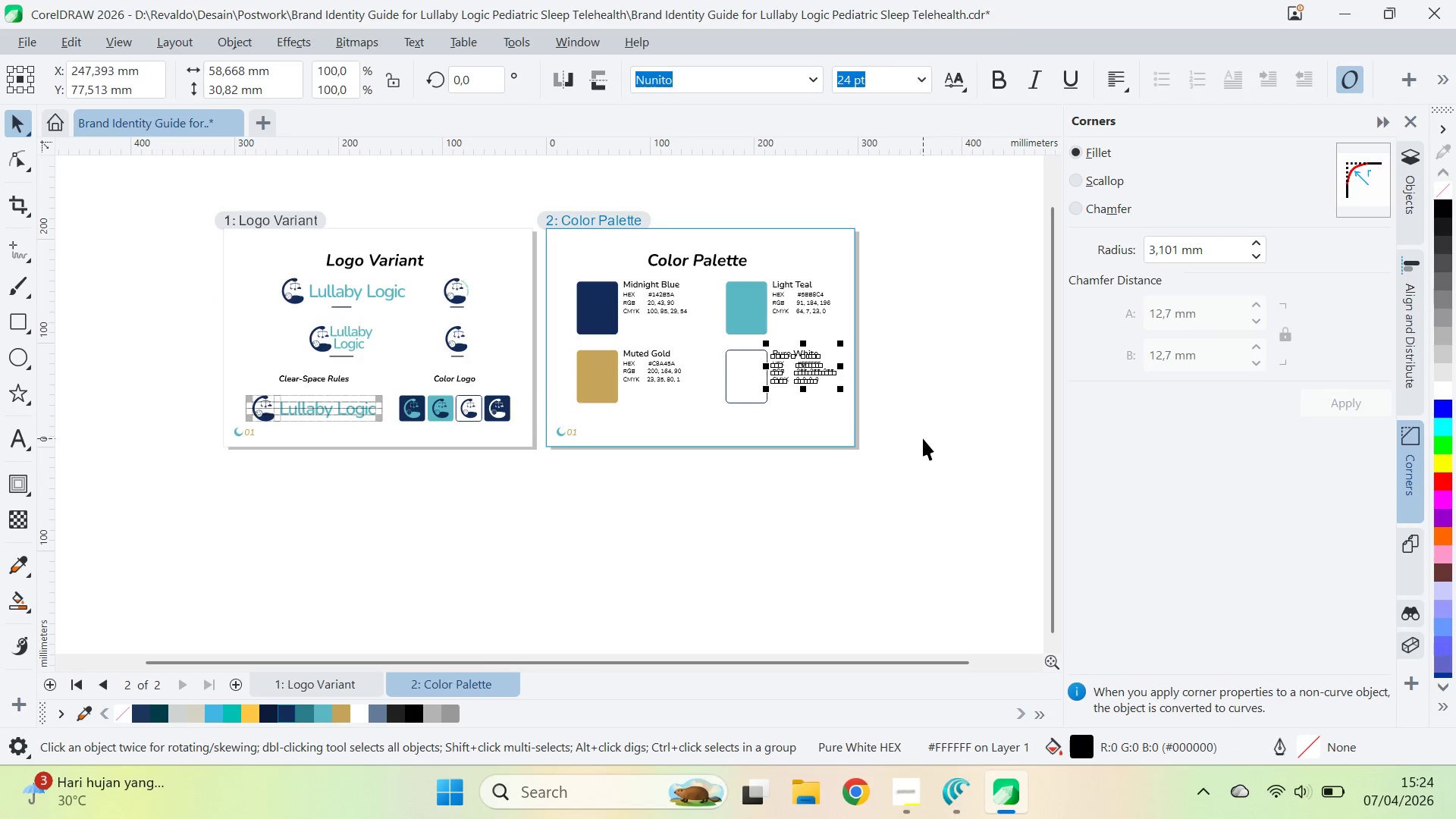 
left_click([923, 438])
 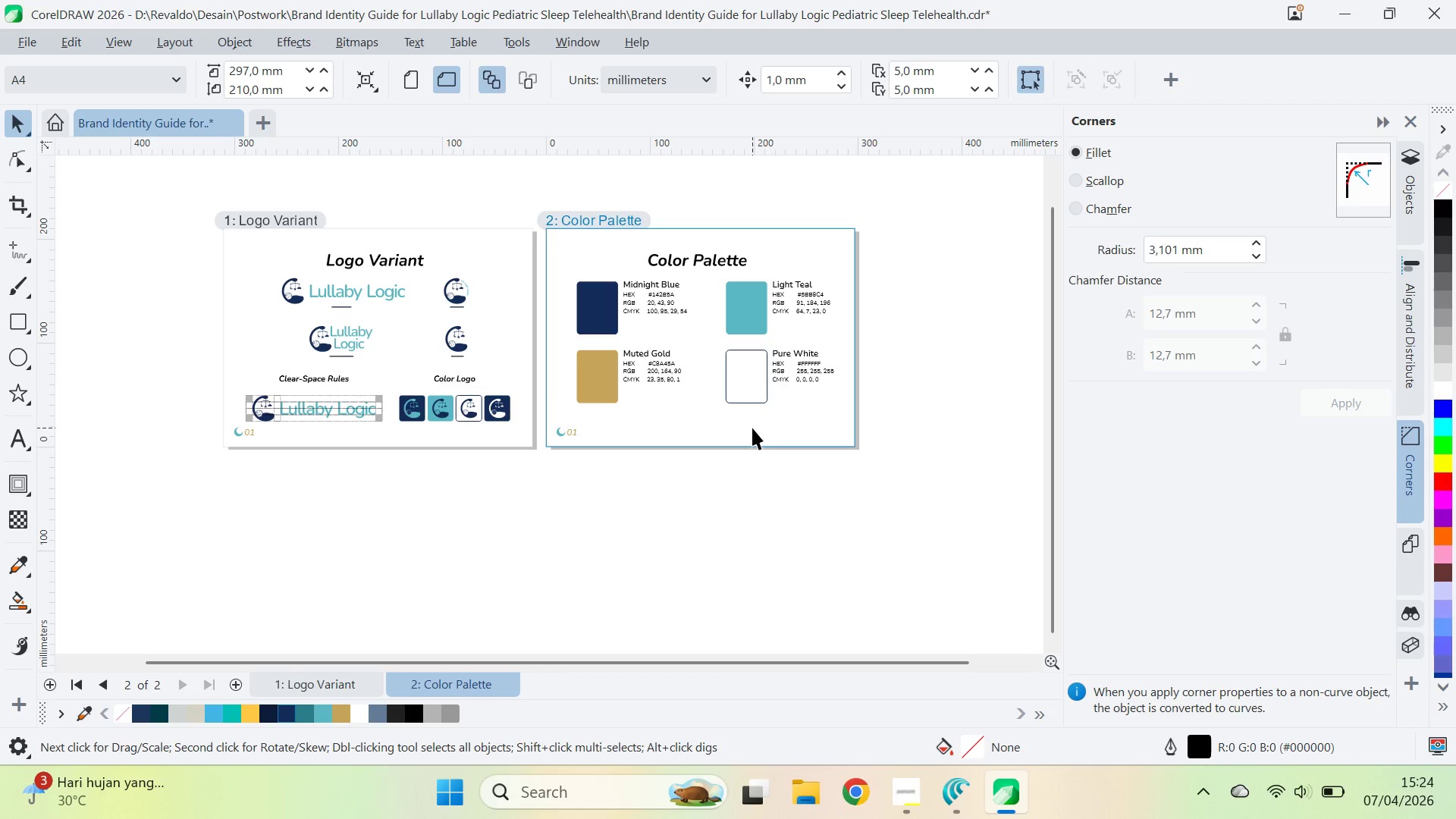 
wait(16.22)
 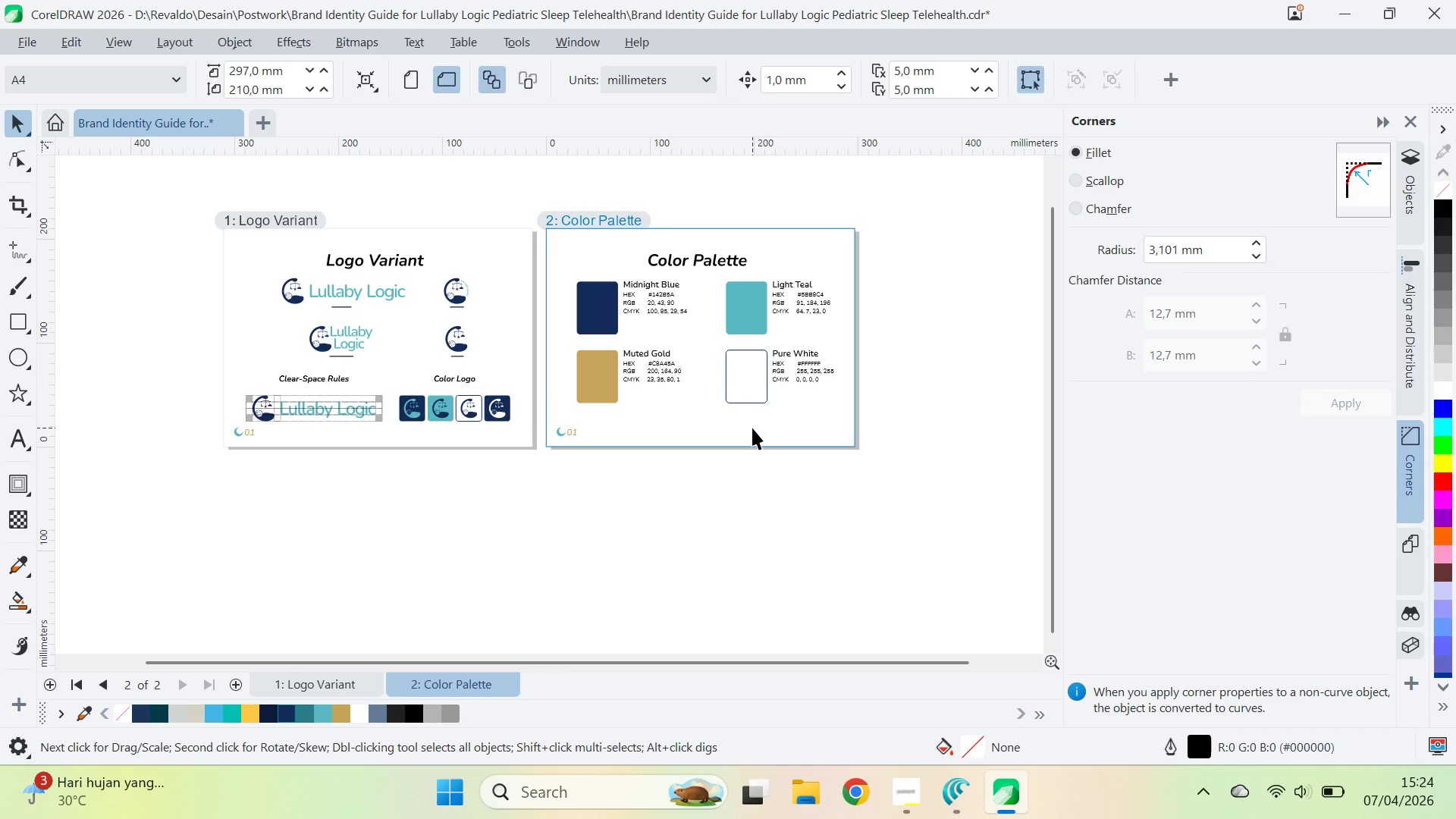 
left_click_drag(start_coordinate=[802, 518], to_coordinate=[804, 522])
 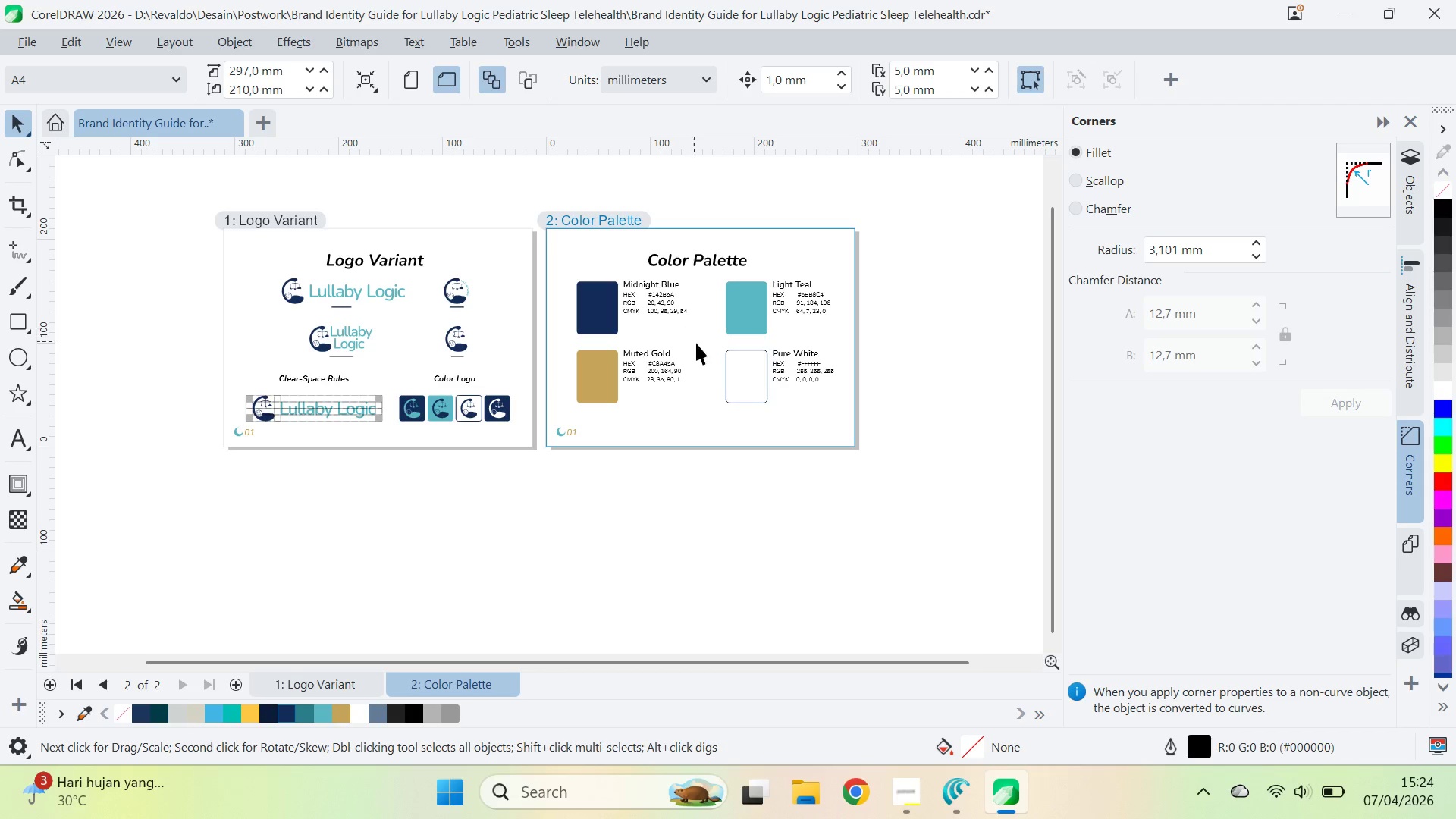 
scroll: coordinate [683, 406], scroll_direction: up, amount: 6.0
 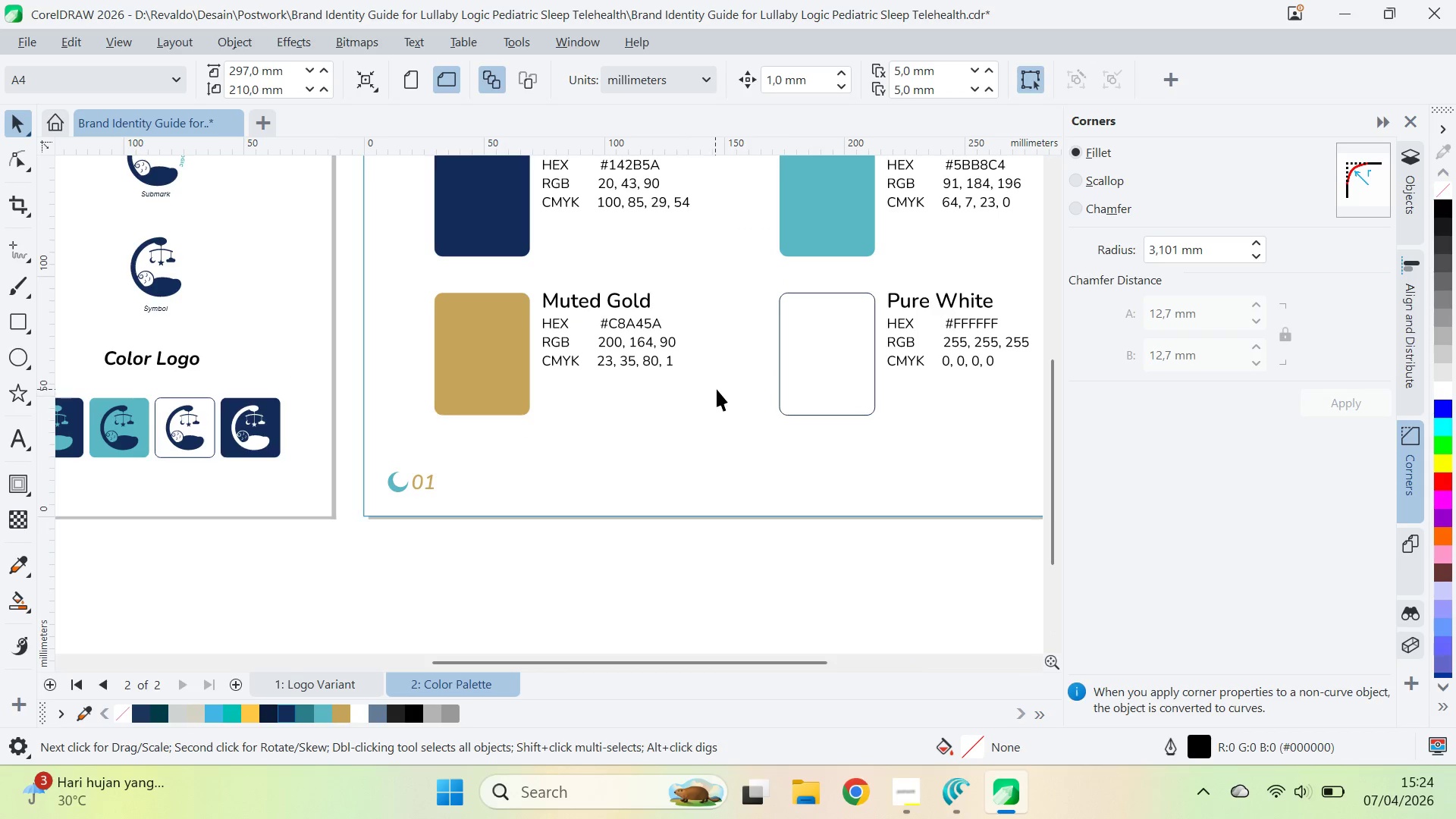 
type(qv)
 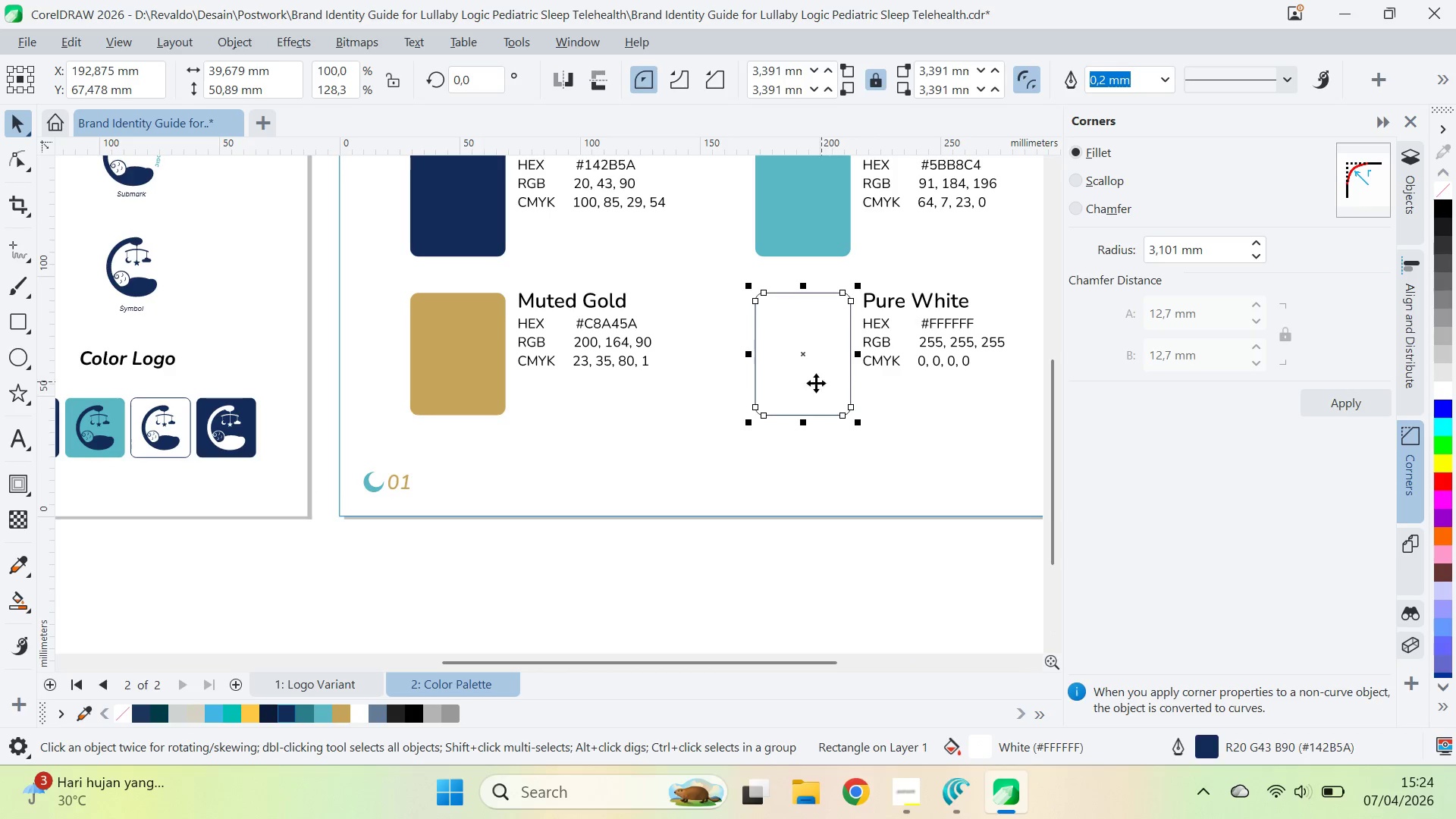 
left_click_drag(start_coordinate=[740, 366], to_coordinate=[716, 366])
 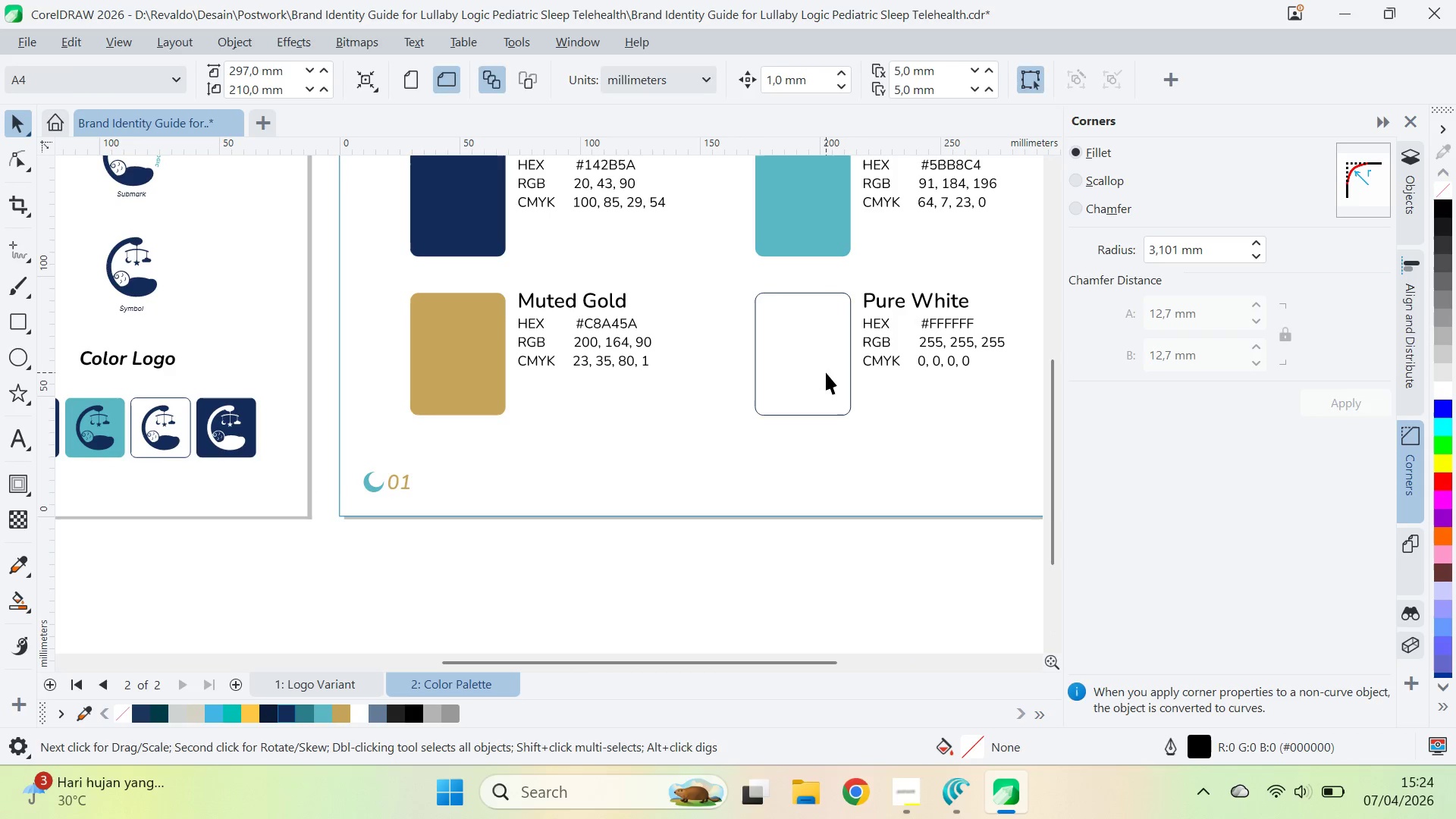 
left_click([826, 372])
 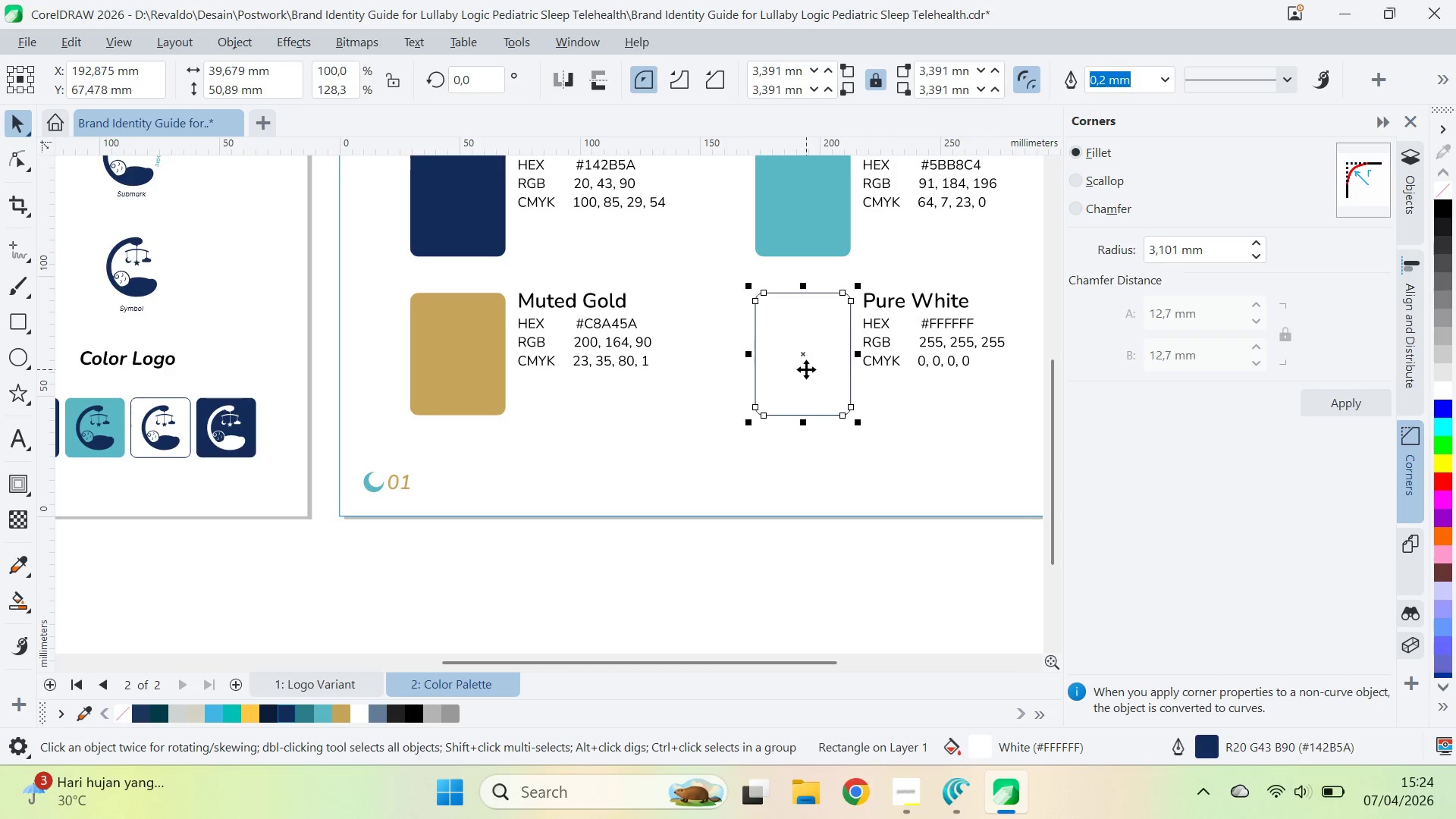 
left_click_drag(start_coordinate=[804, 352], to_coordinate=[820, 510])
 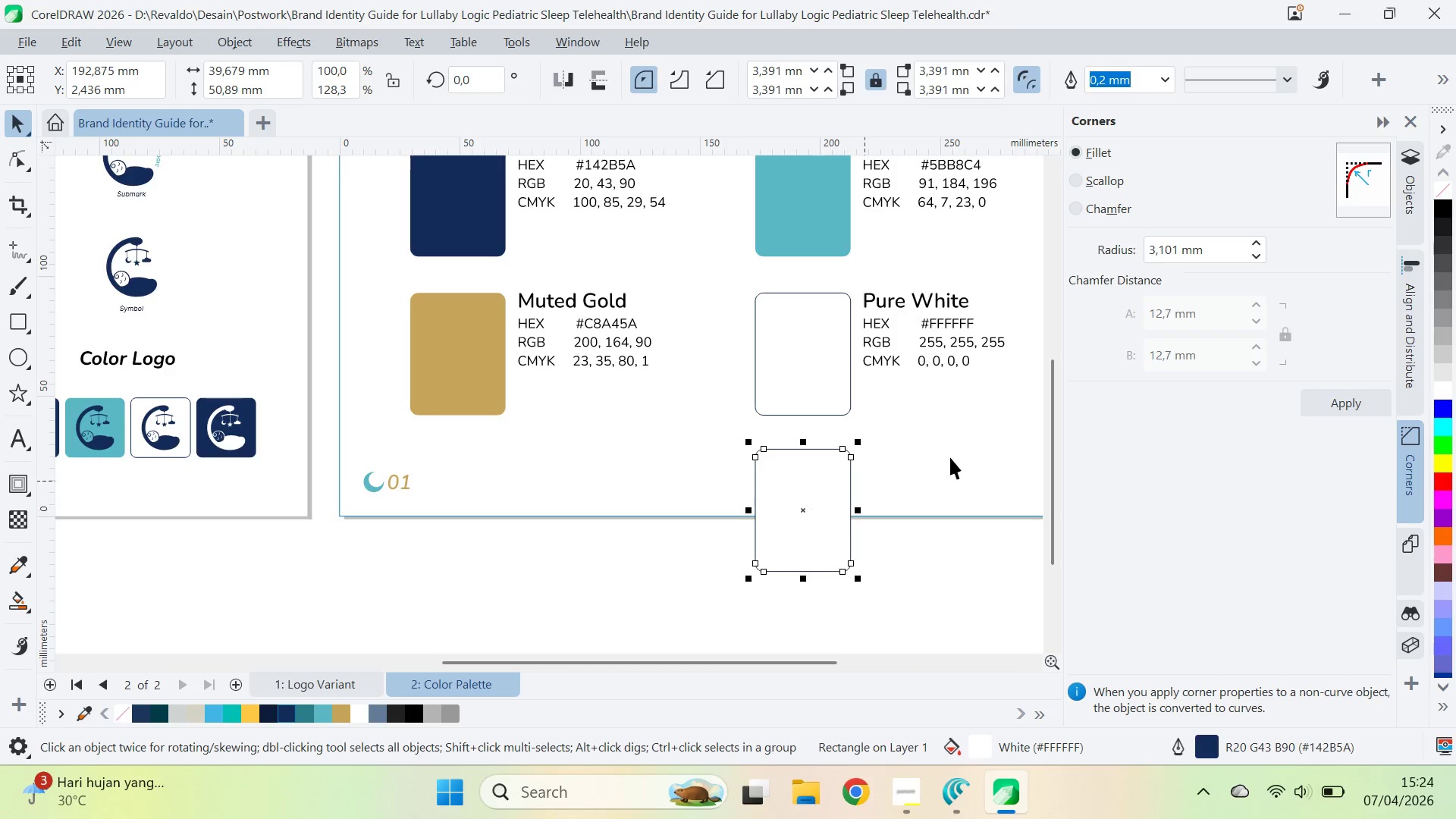 
hold_key(key=ShiftLeft, duration=1.52)
right_click([812, 524])
 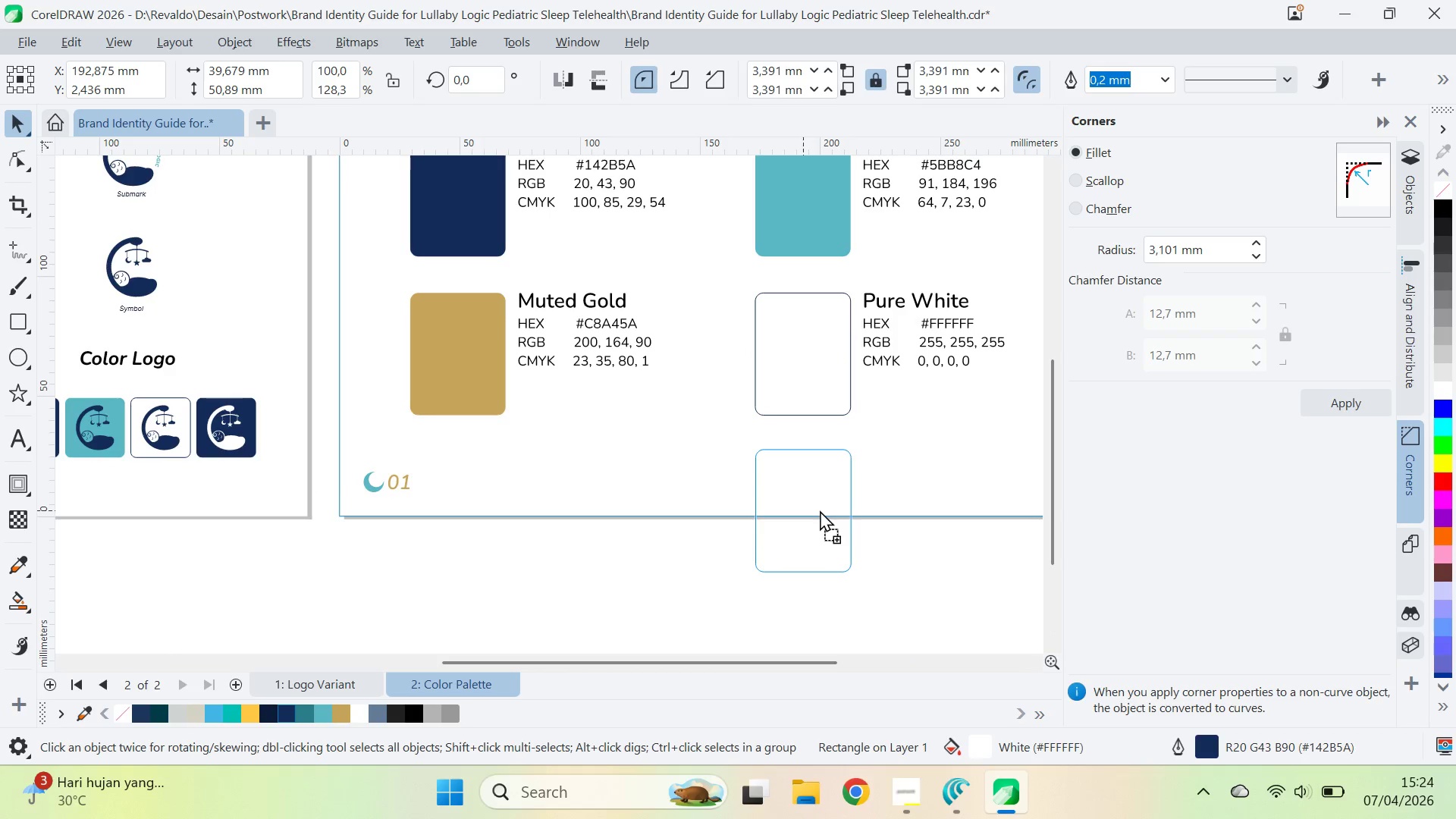 
key(Shift+ShiftLeft)
 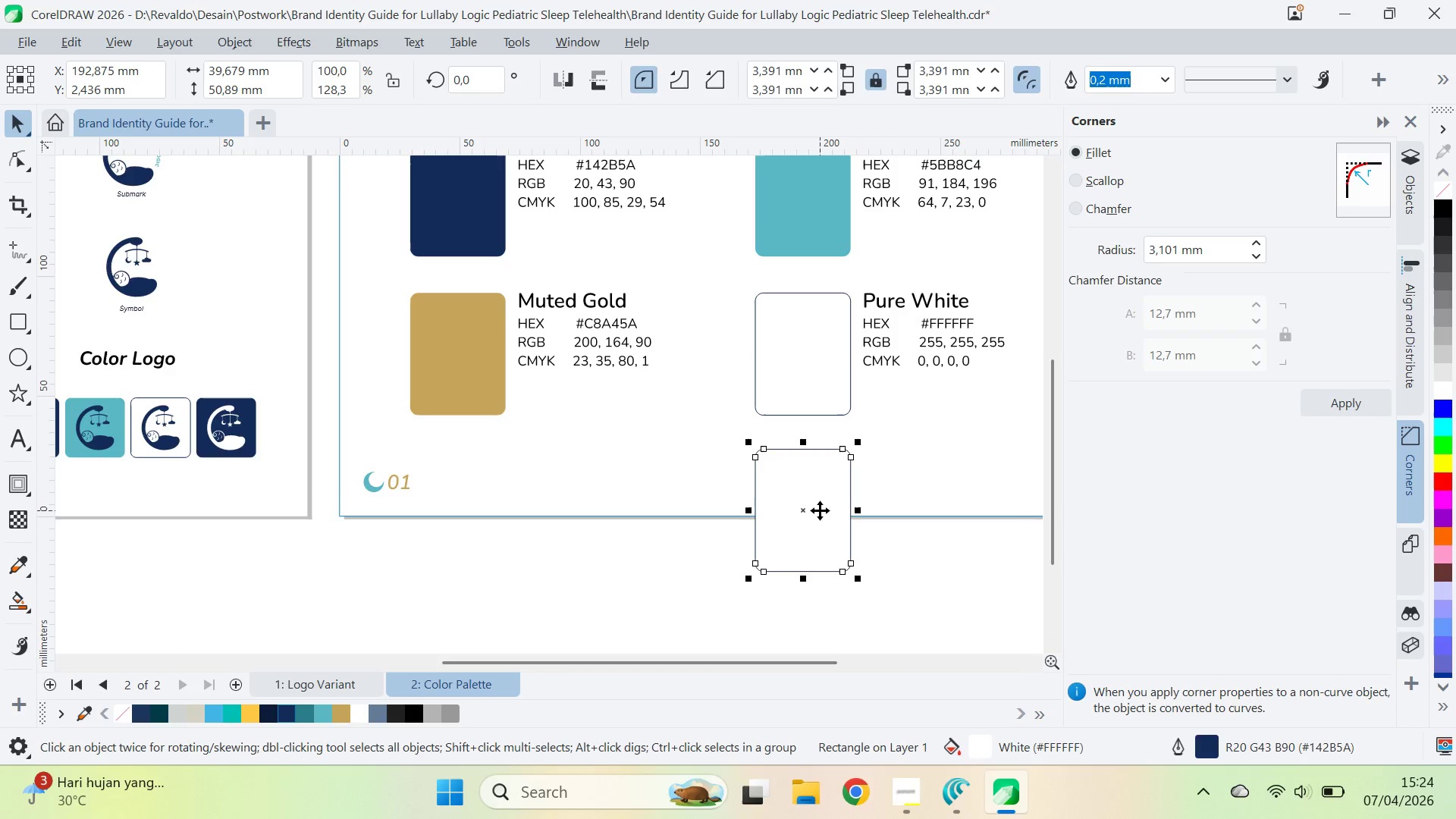 
key(Shift+ShiftLeft)
 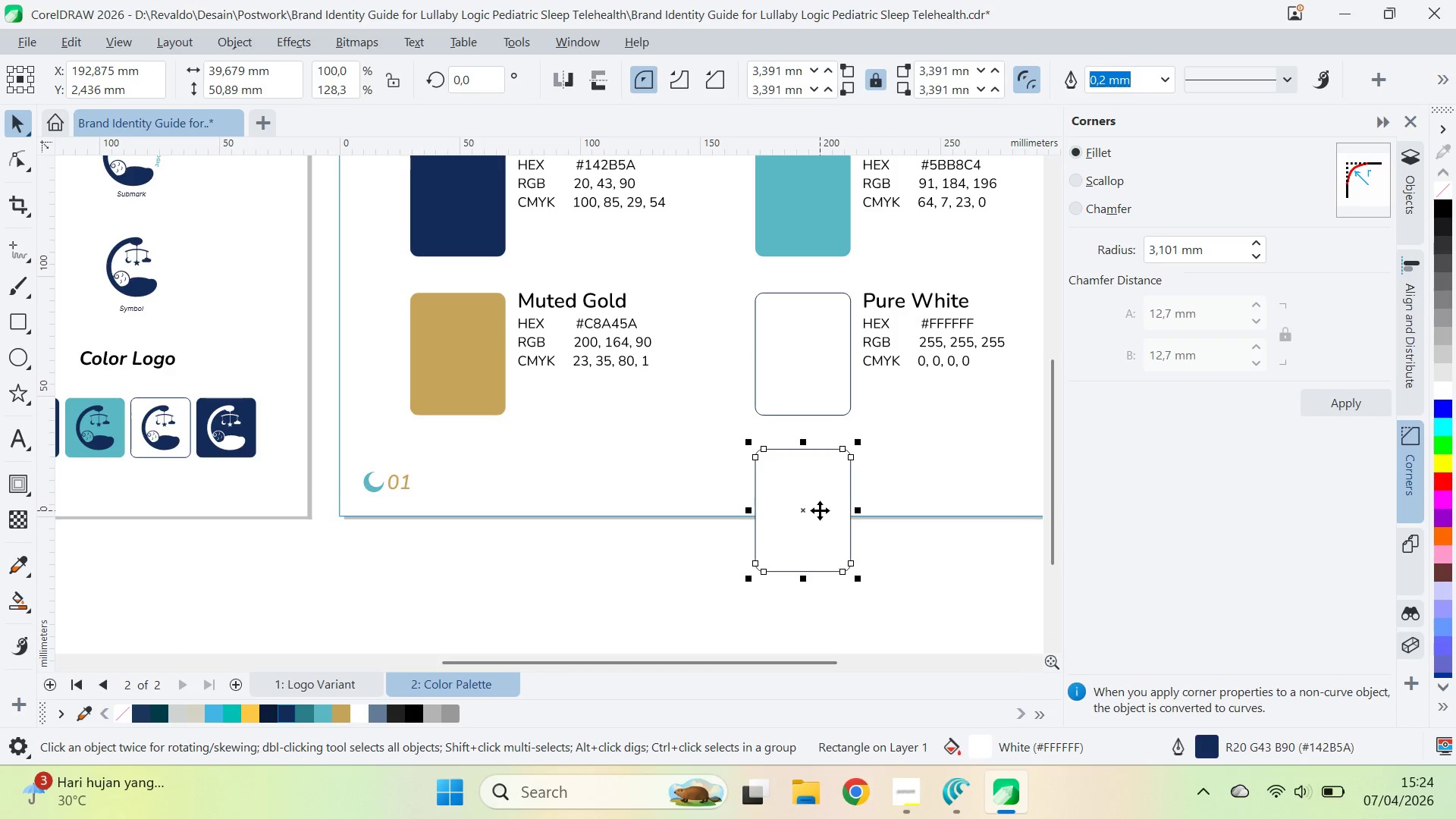 
type(qq)
 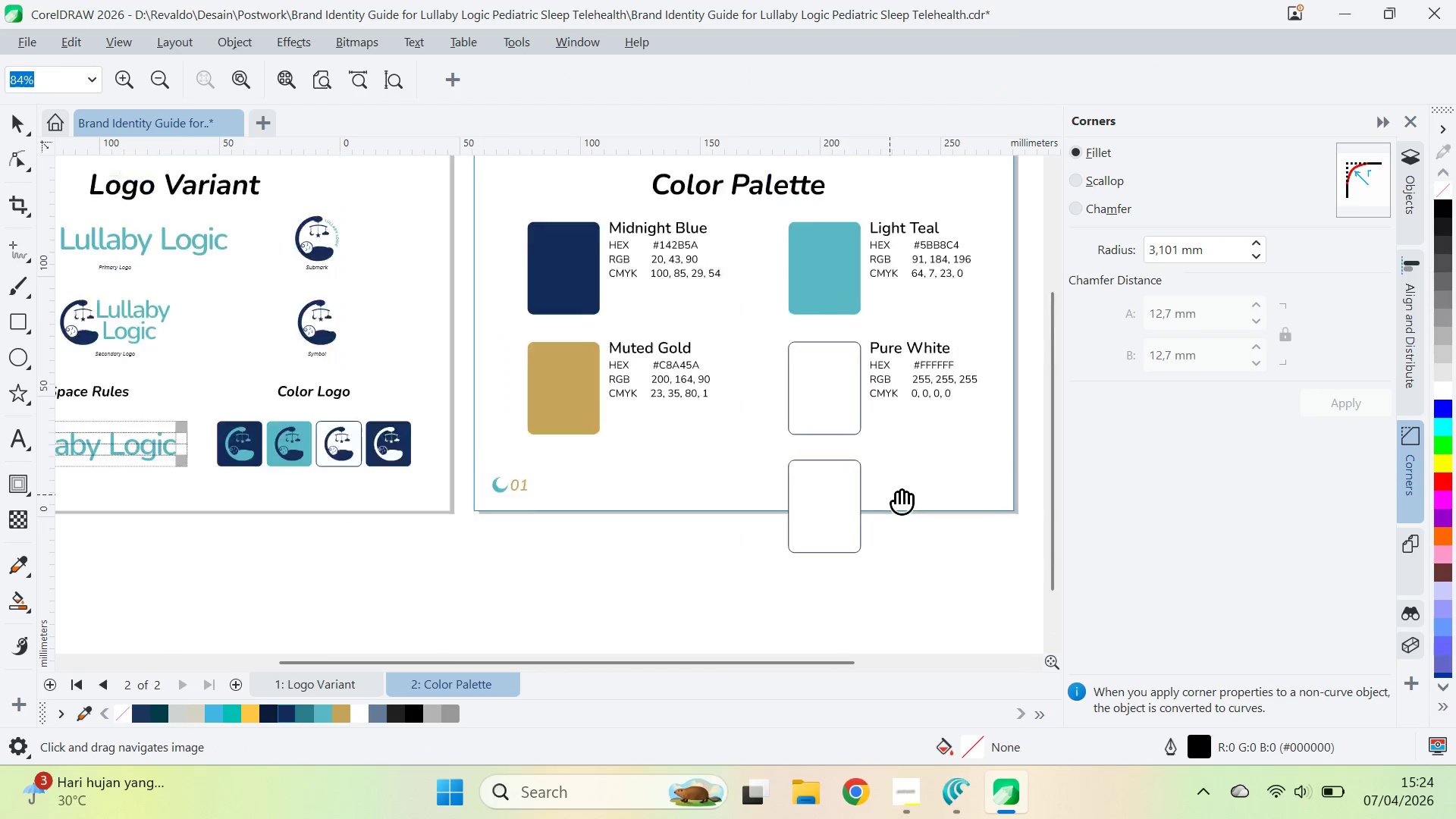 
left_click_drag(start_coordinate=[952, 454], to_coordinate=[874, 530])
 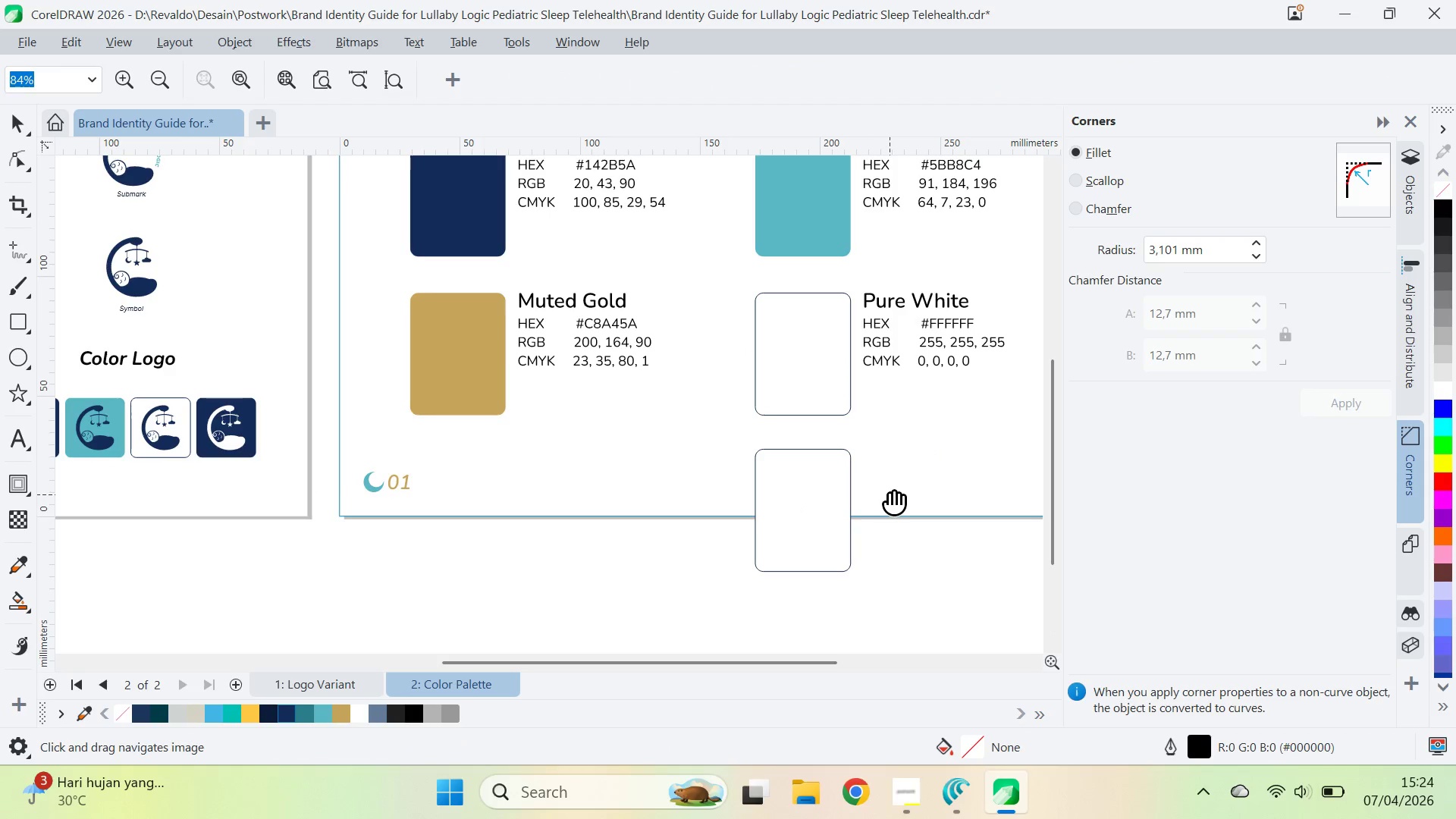 
scroll: coordinate [900, 494], scroll_direction: down, amount: 5.0
 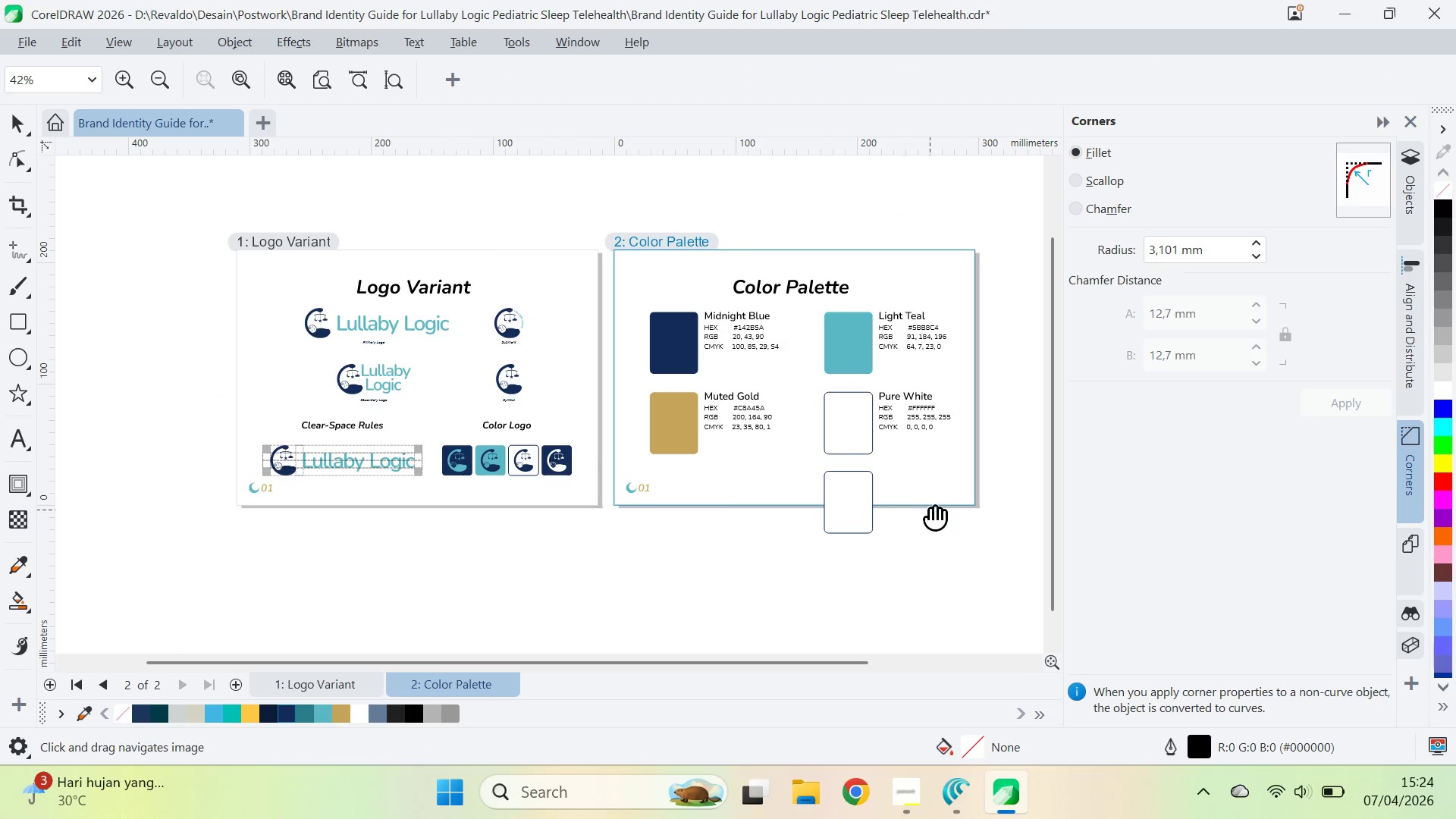 
key(Control+Z)
 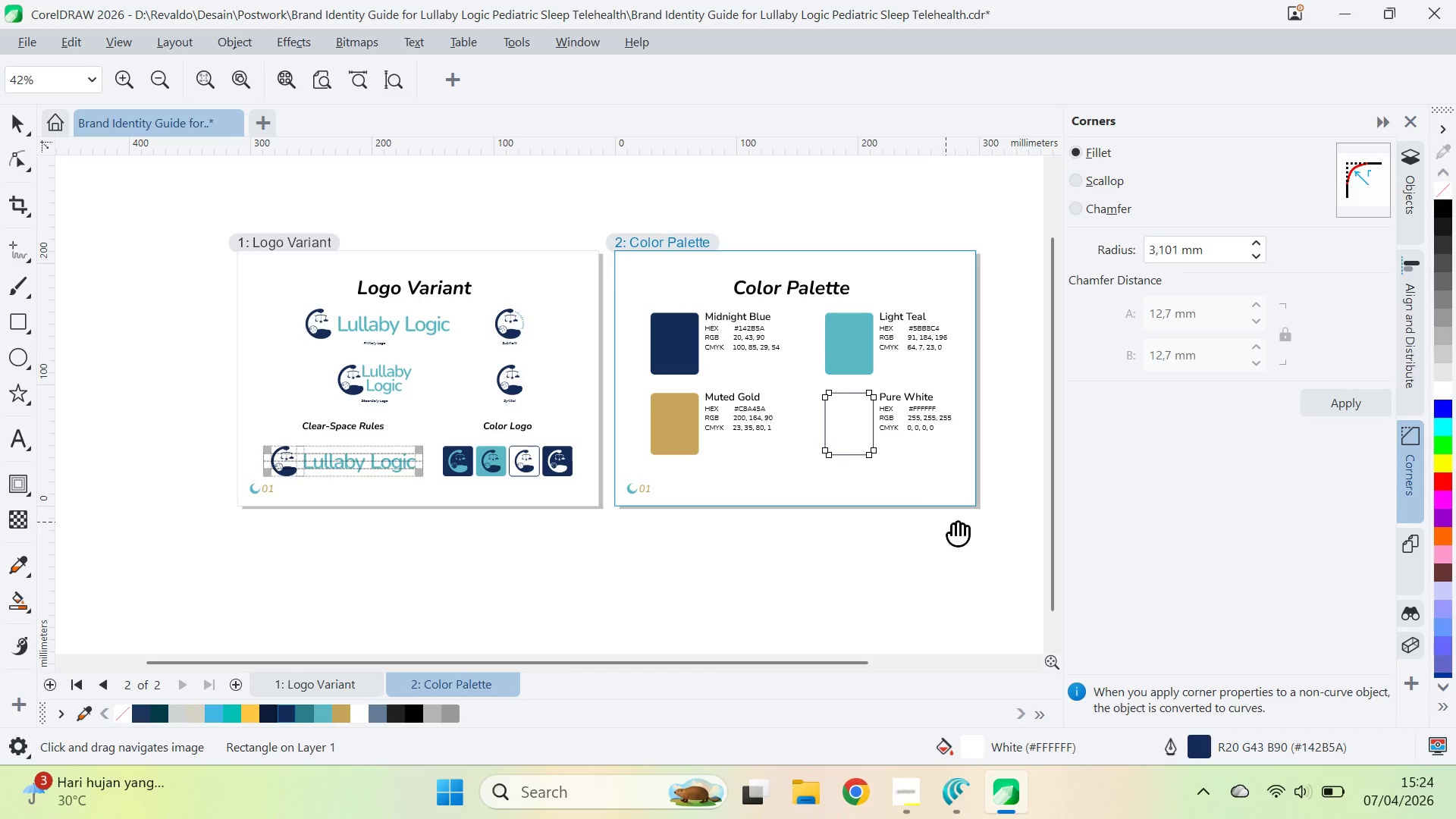 
key(V)
 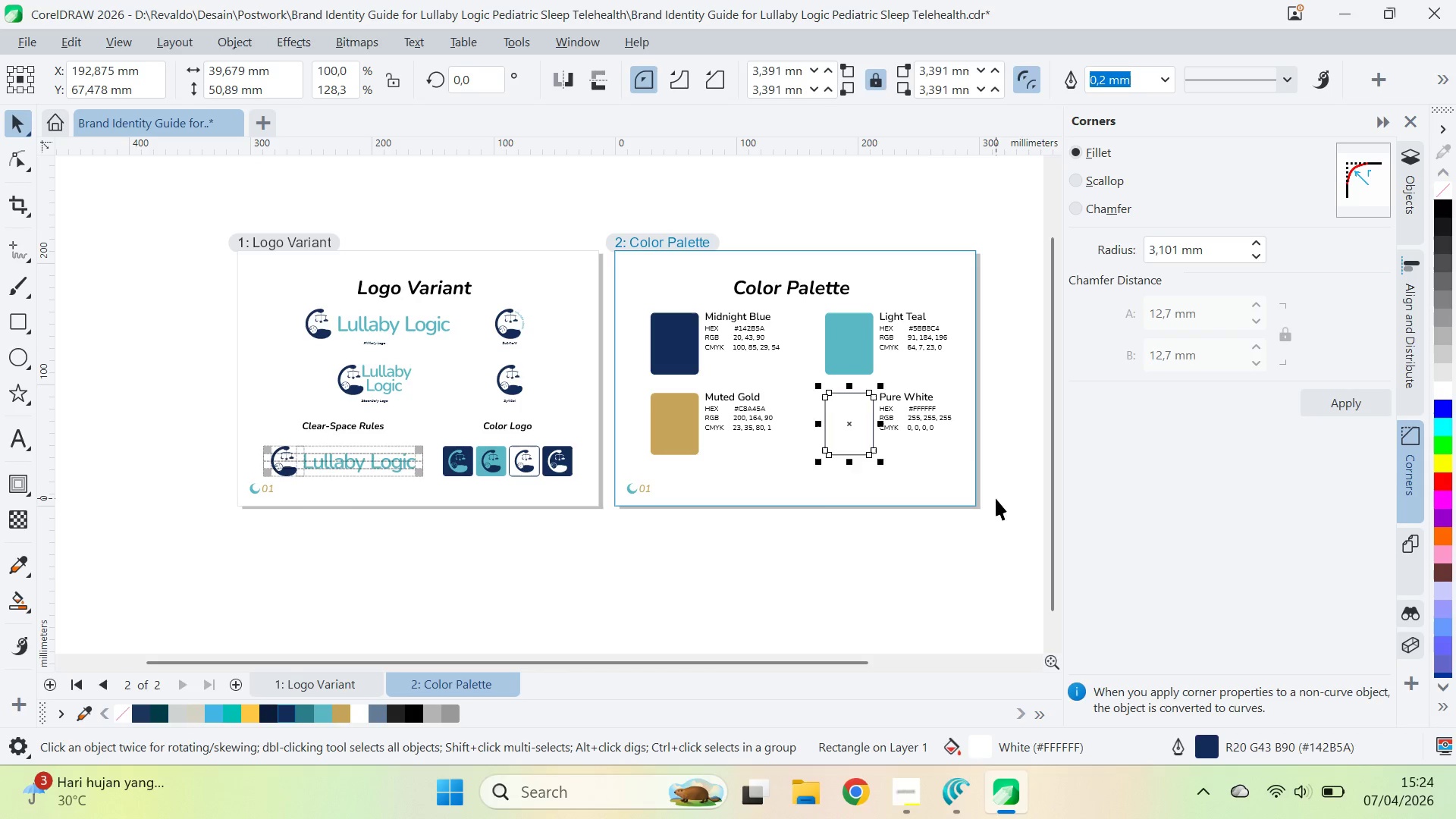 
left_click([996, 498])
 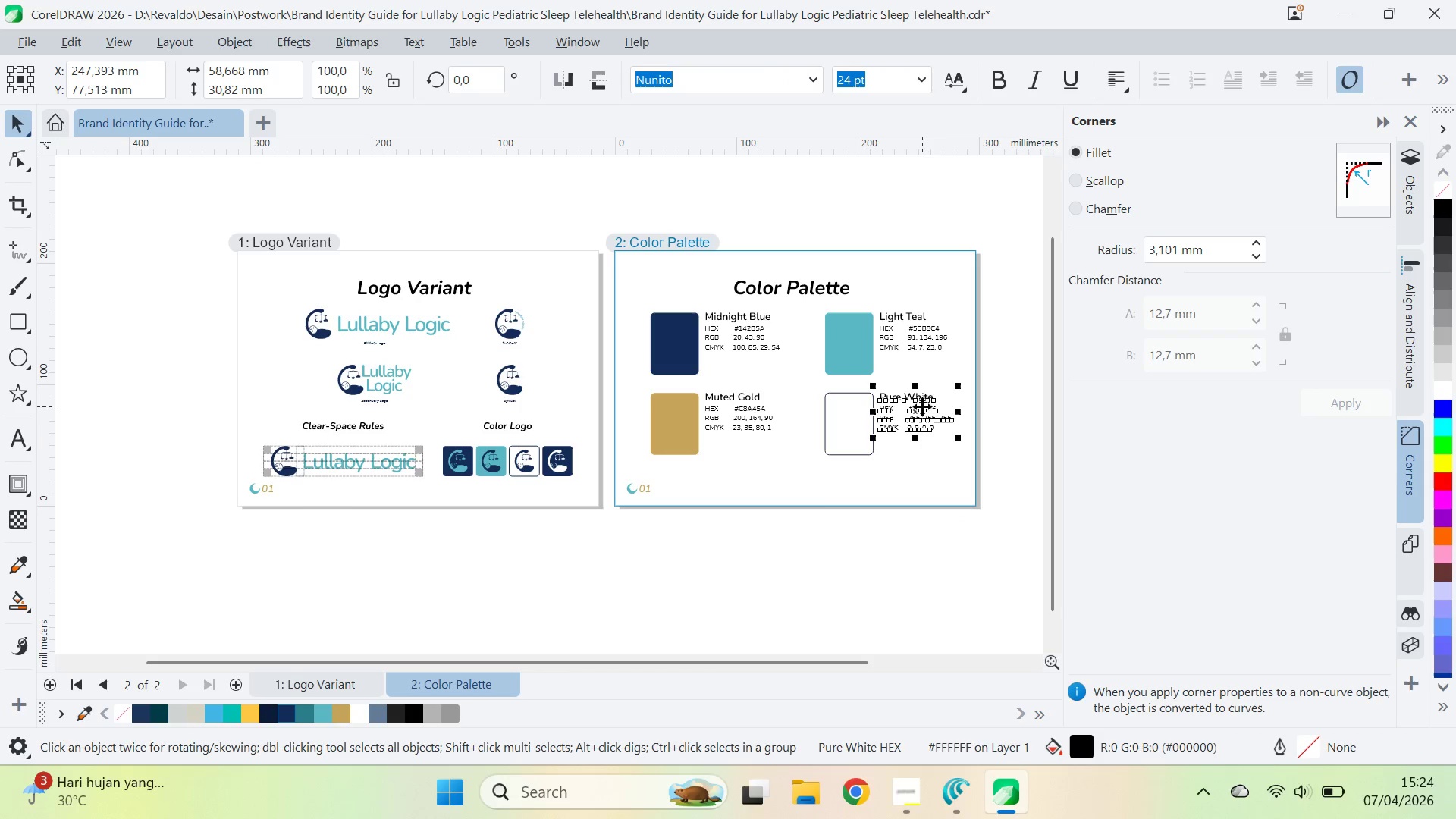 
hold_key(key=ShiftLeft, duration=1.52)
left_click([751, 429])
 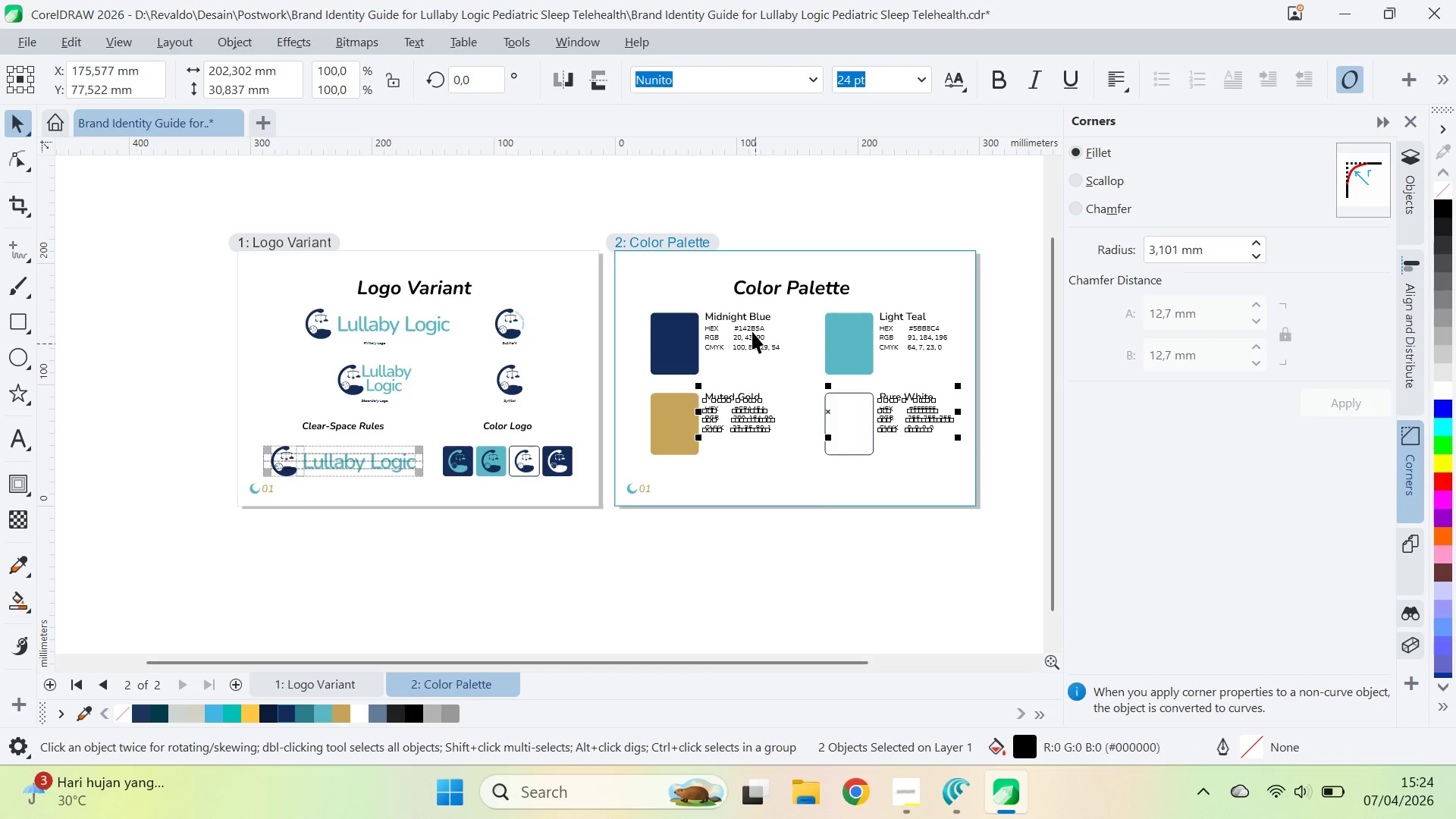 
double_click([752, 330])
 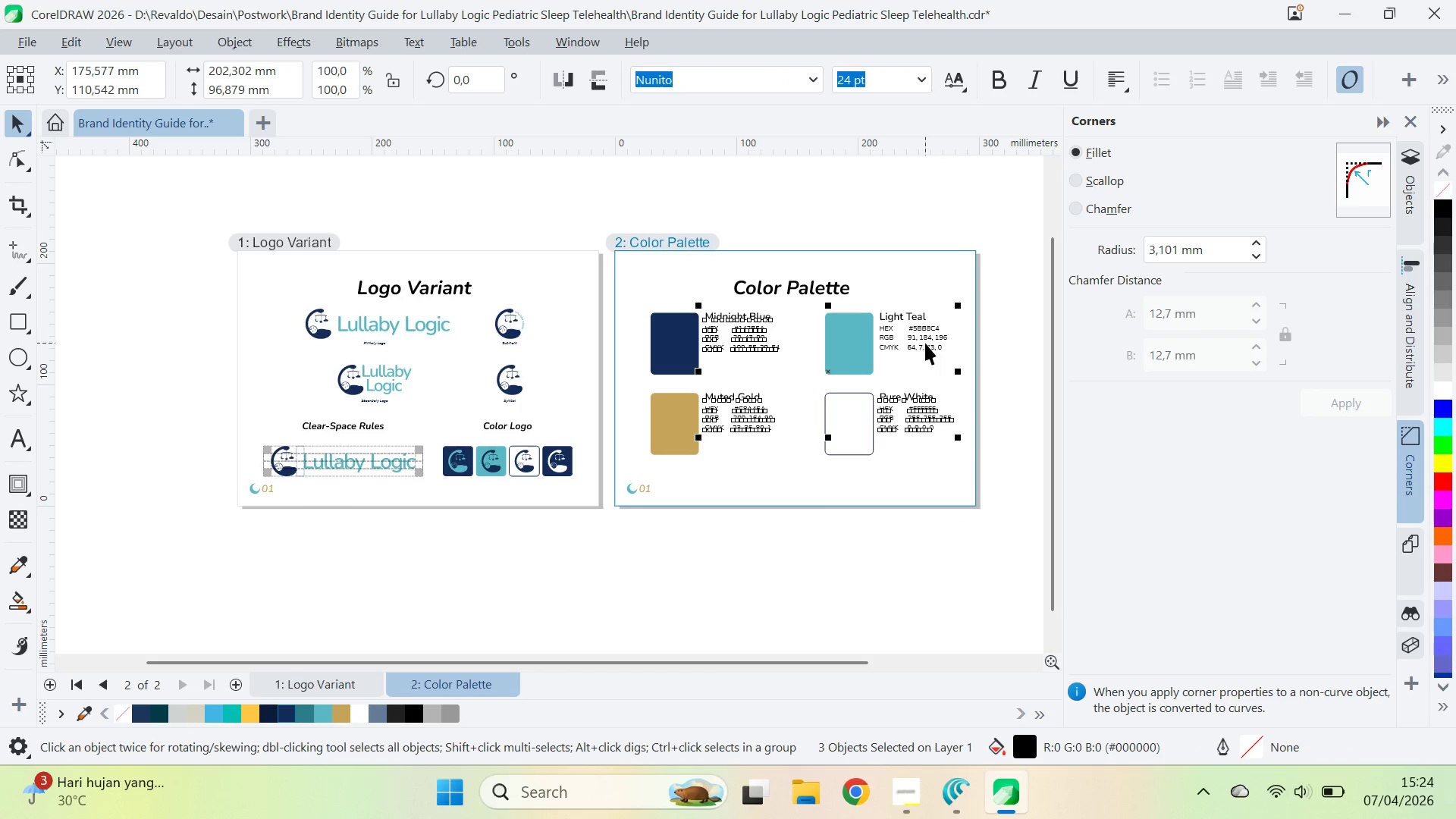 
key(Shift+ShiftLeft)
 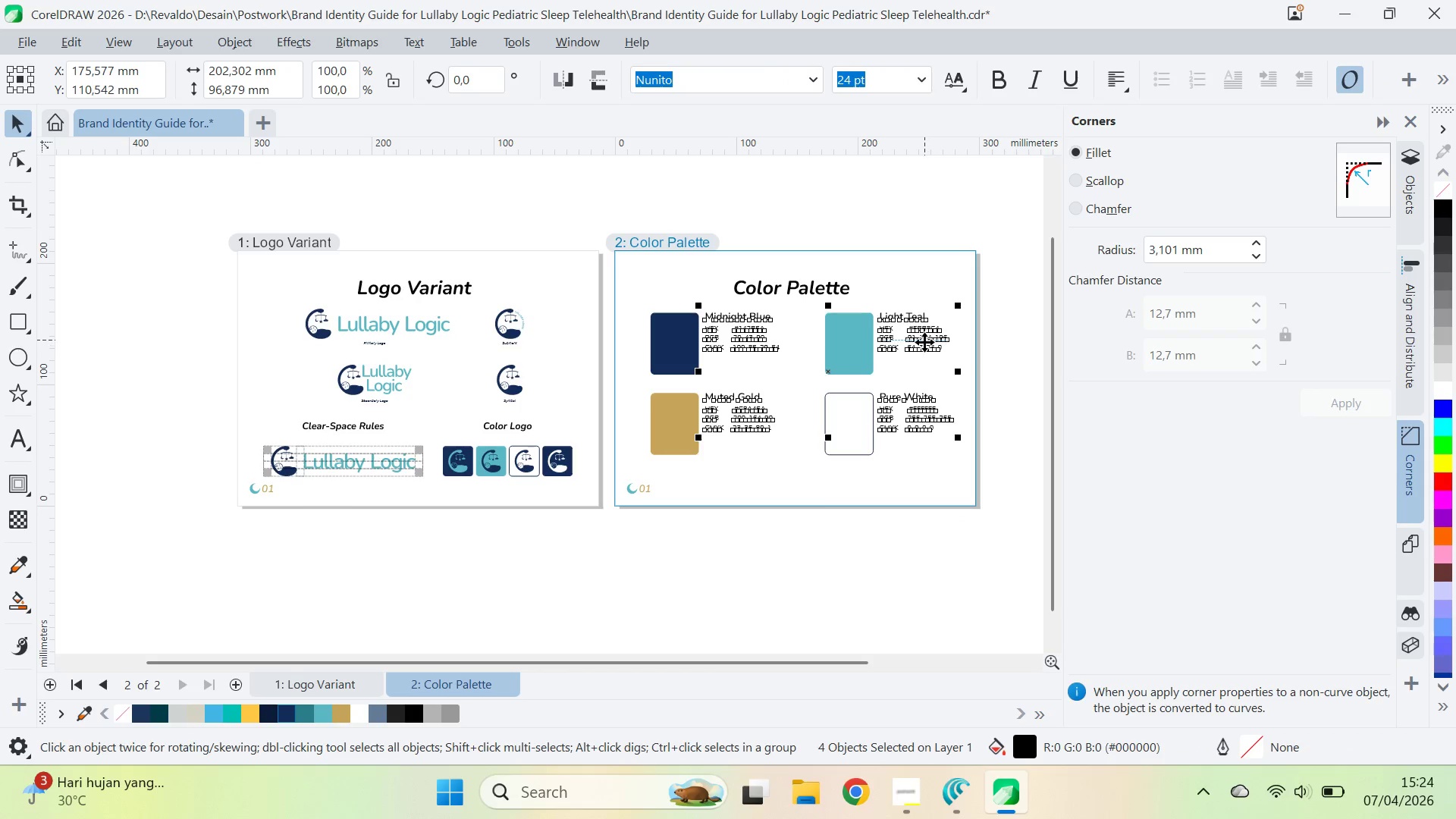 
key(Shift+ShiftLeft)
 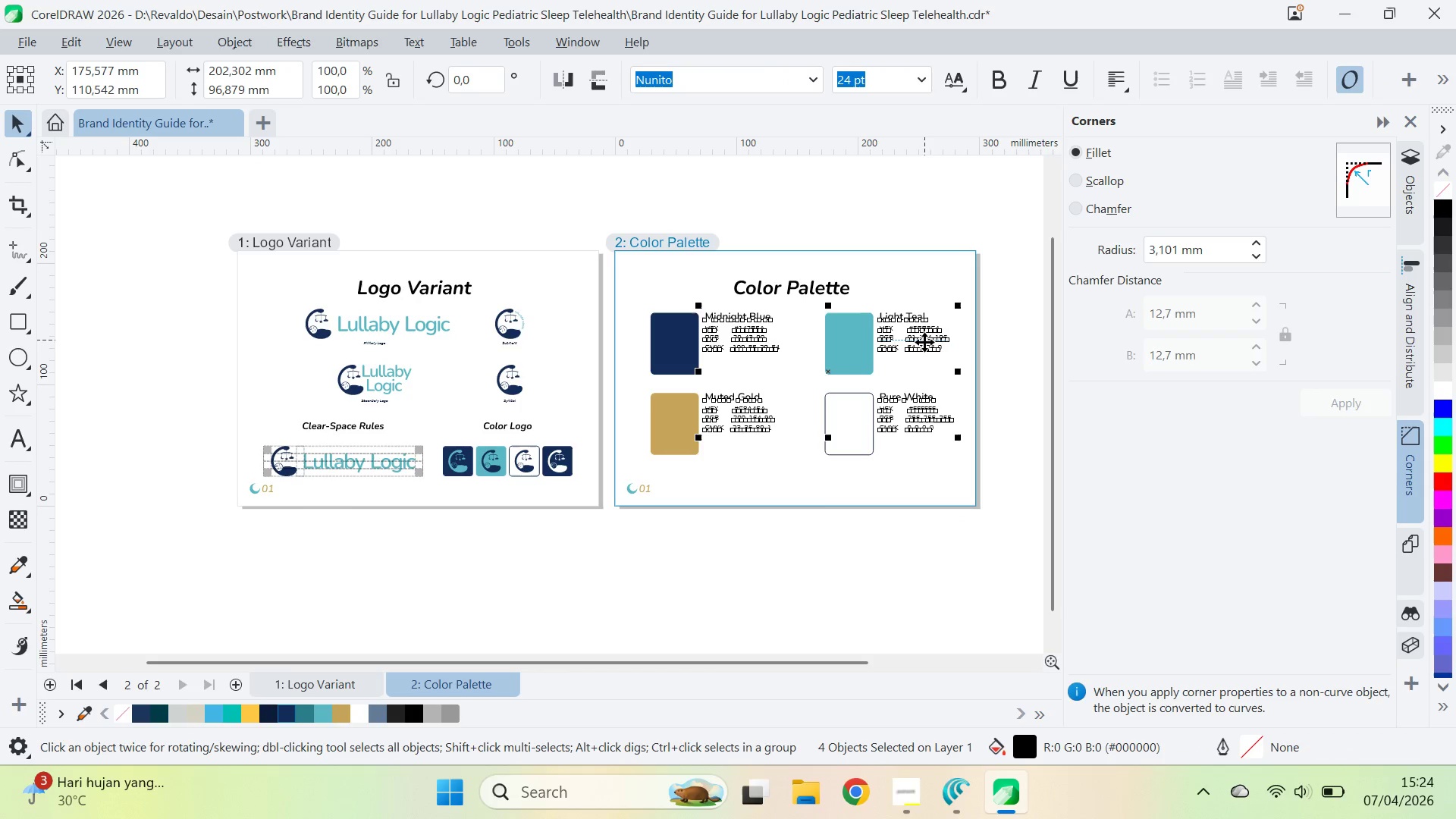 
key(Shift+ShiftLeft)
 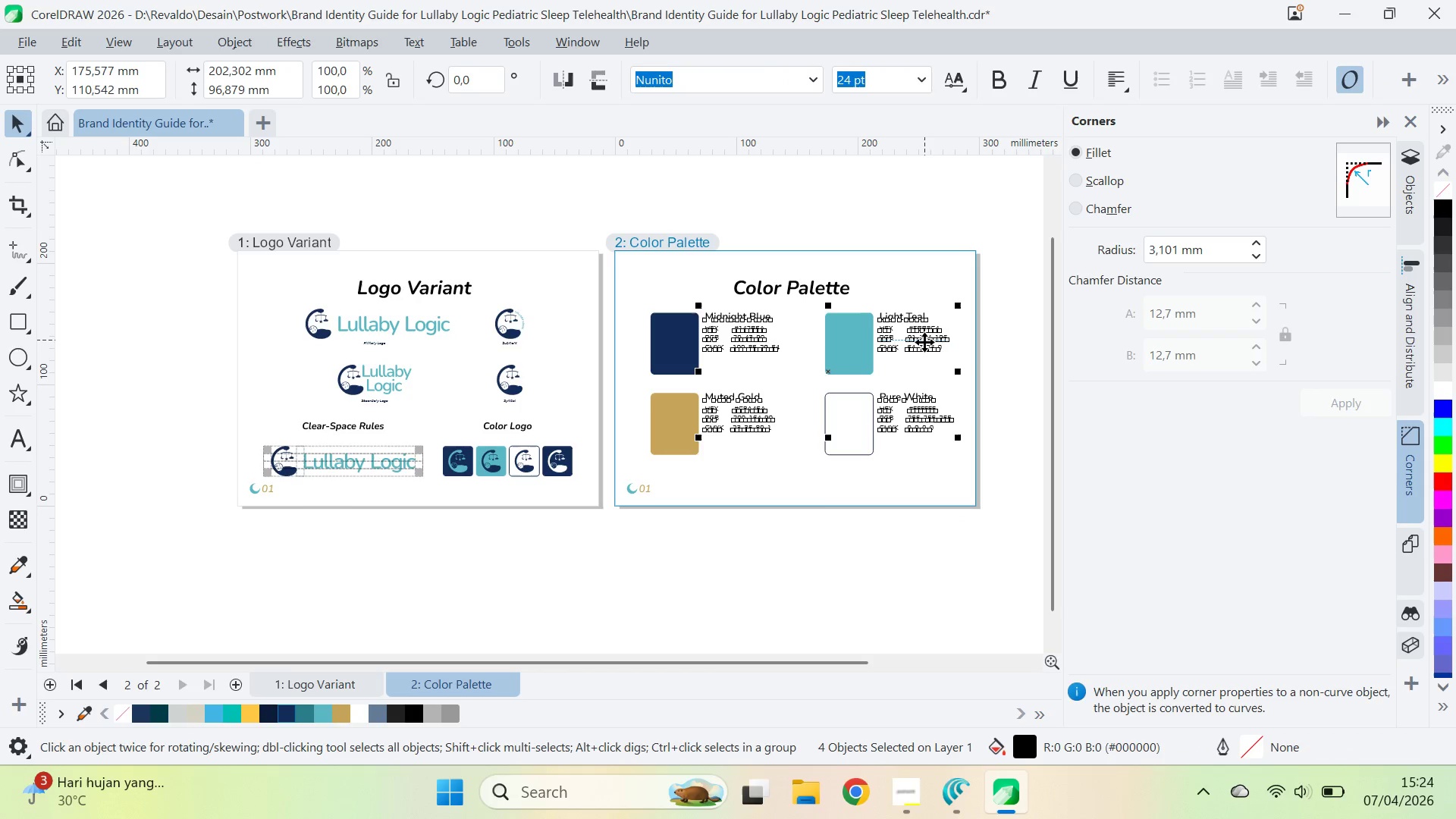 
key(Shift+ShiftLeft)
 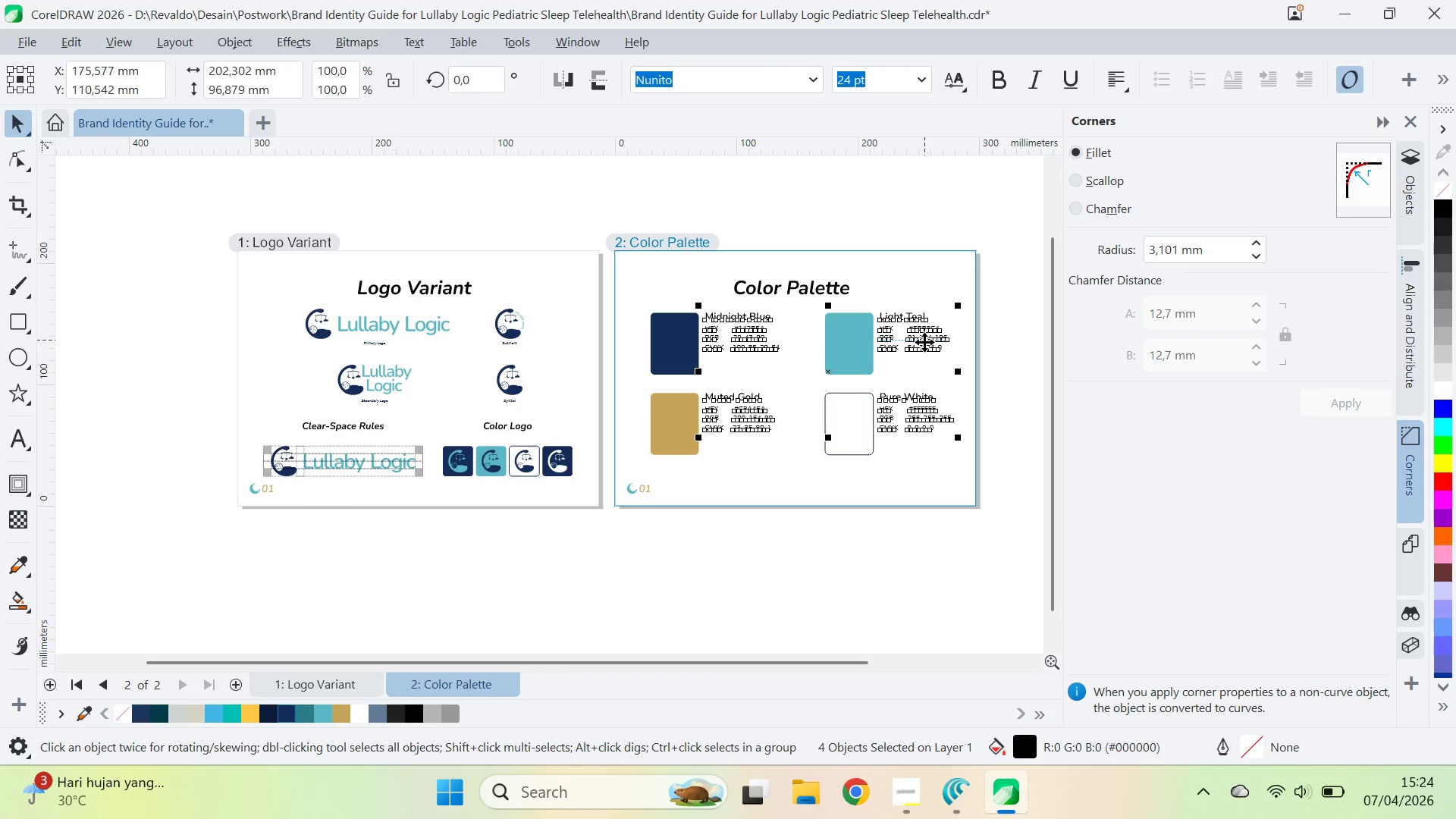 
key(Shift+ShiftLeft)
 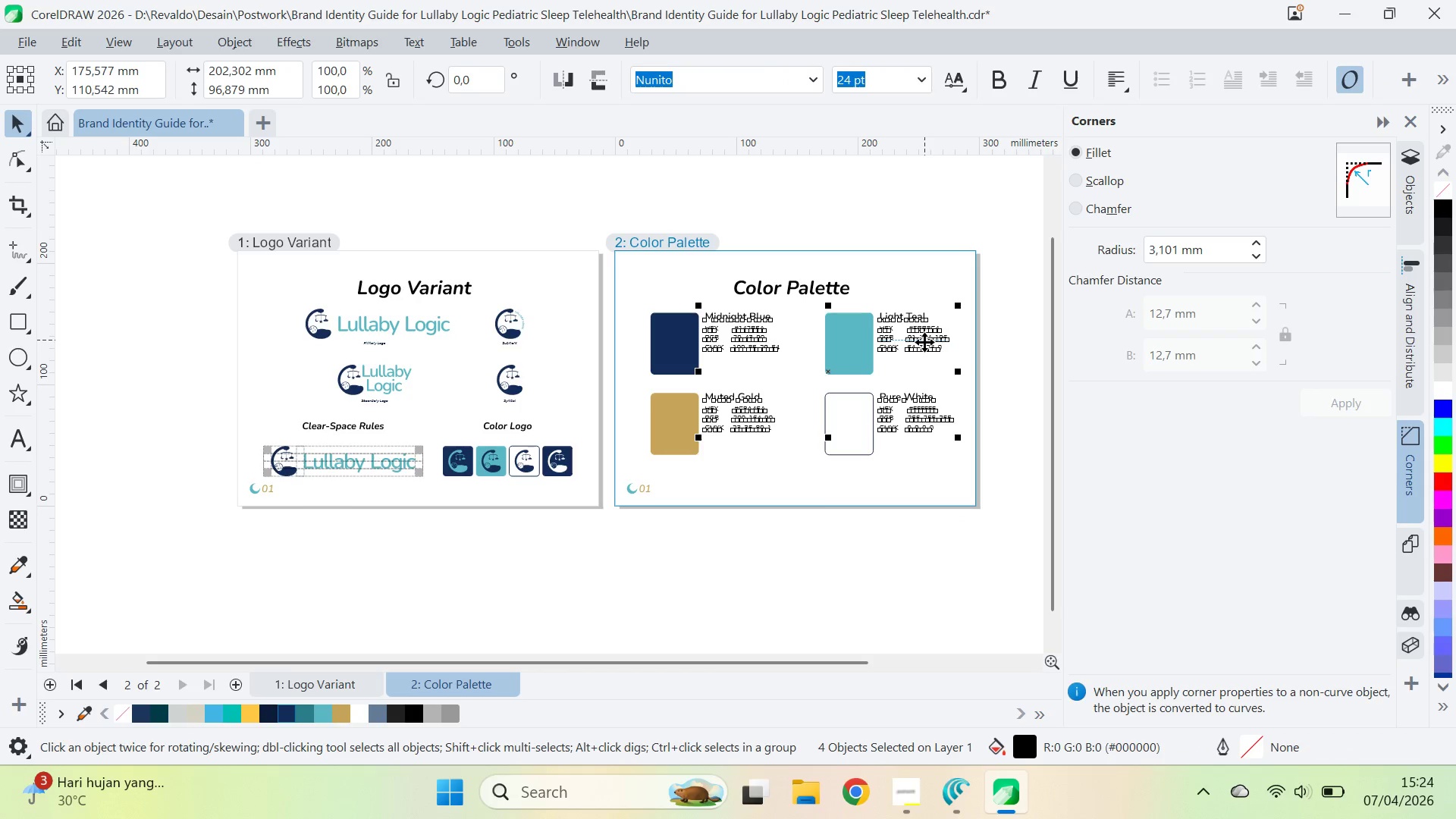 
key(Shift+ShiftLeft)
 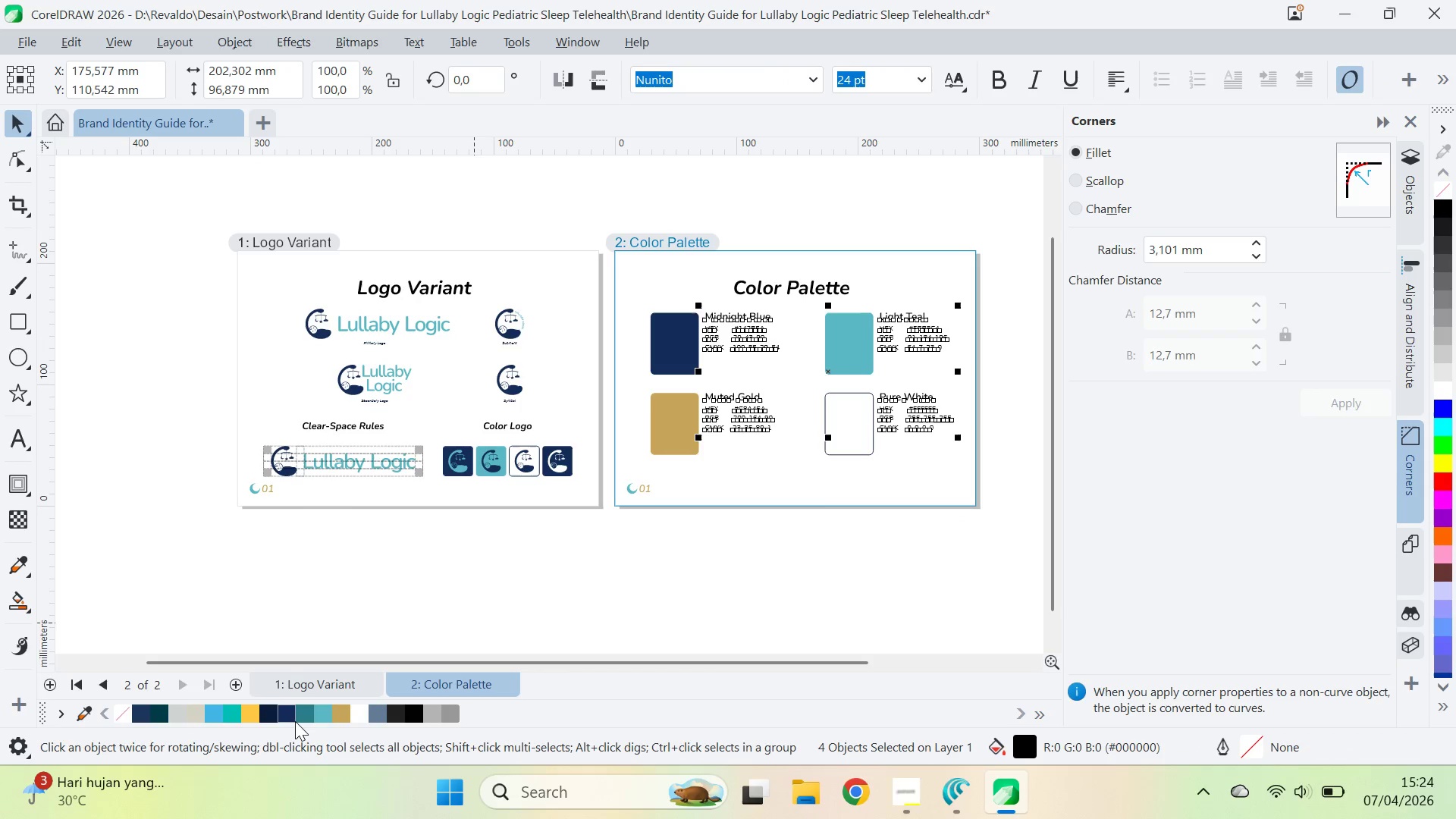 
left_click([290, 717])
 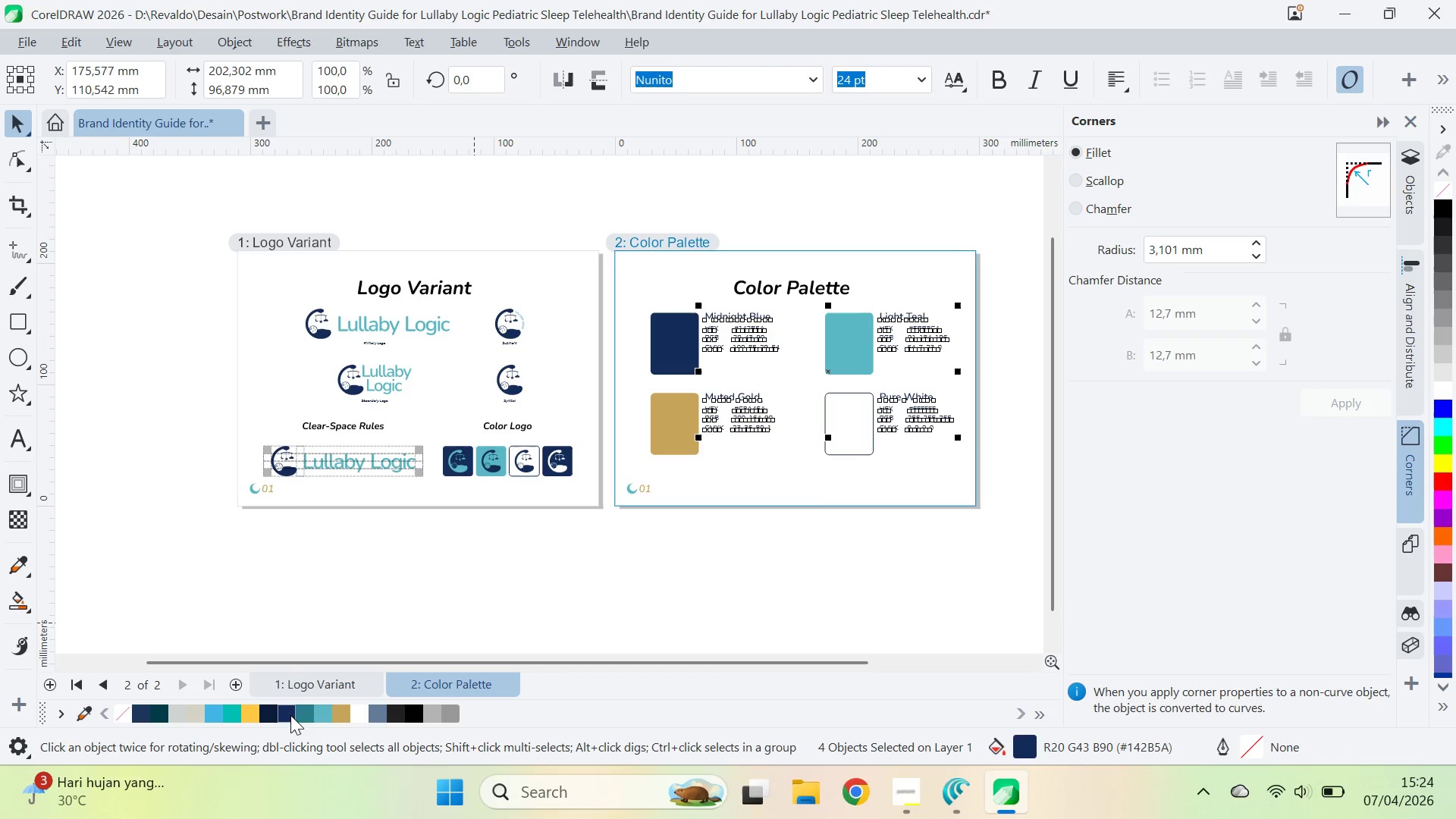 
left_click([492, 576])
 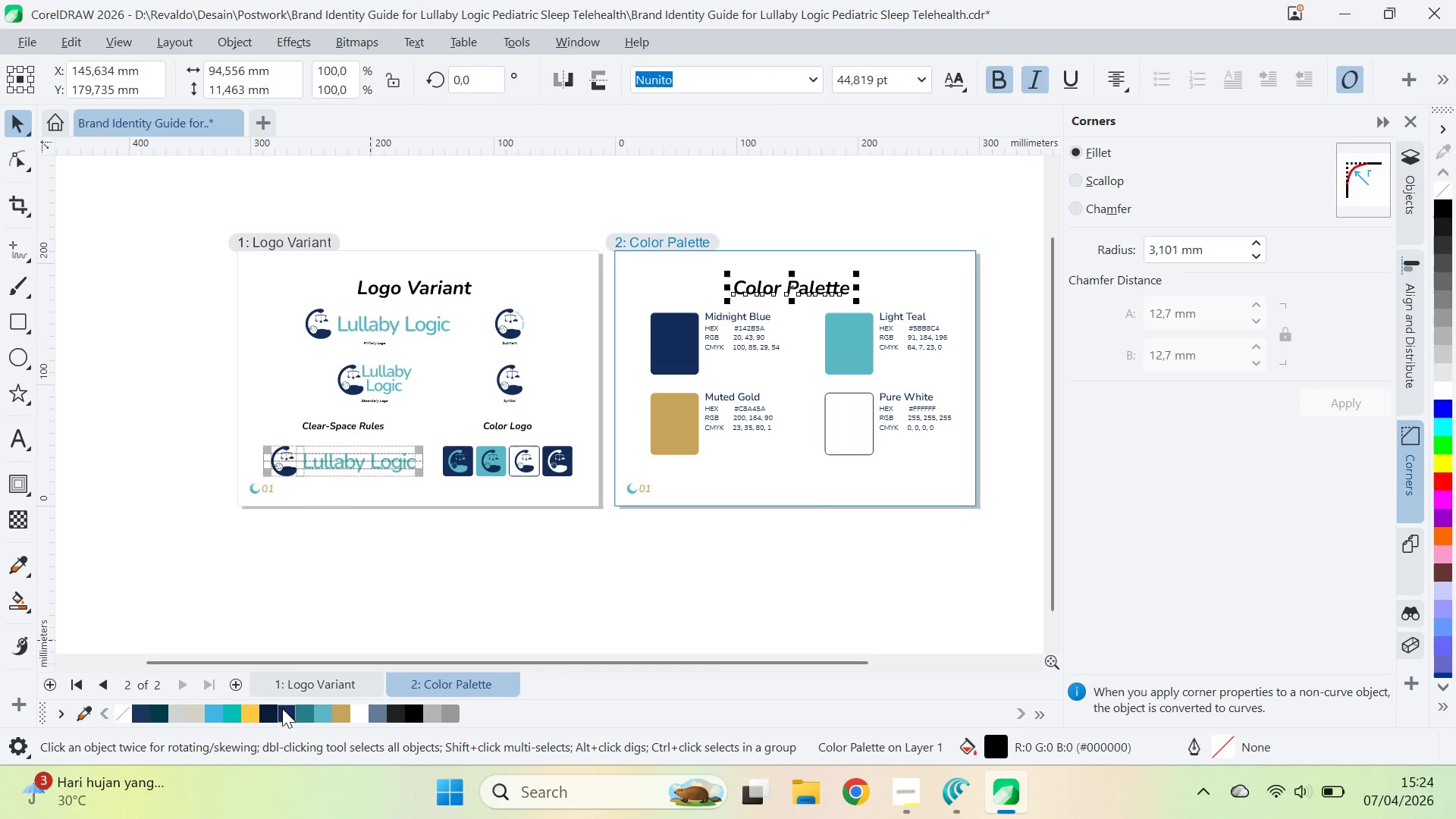 
left_click([435, 291])
 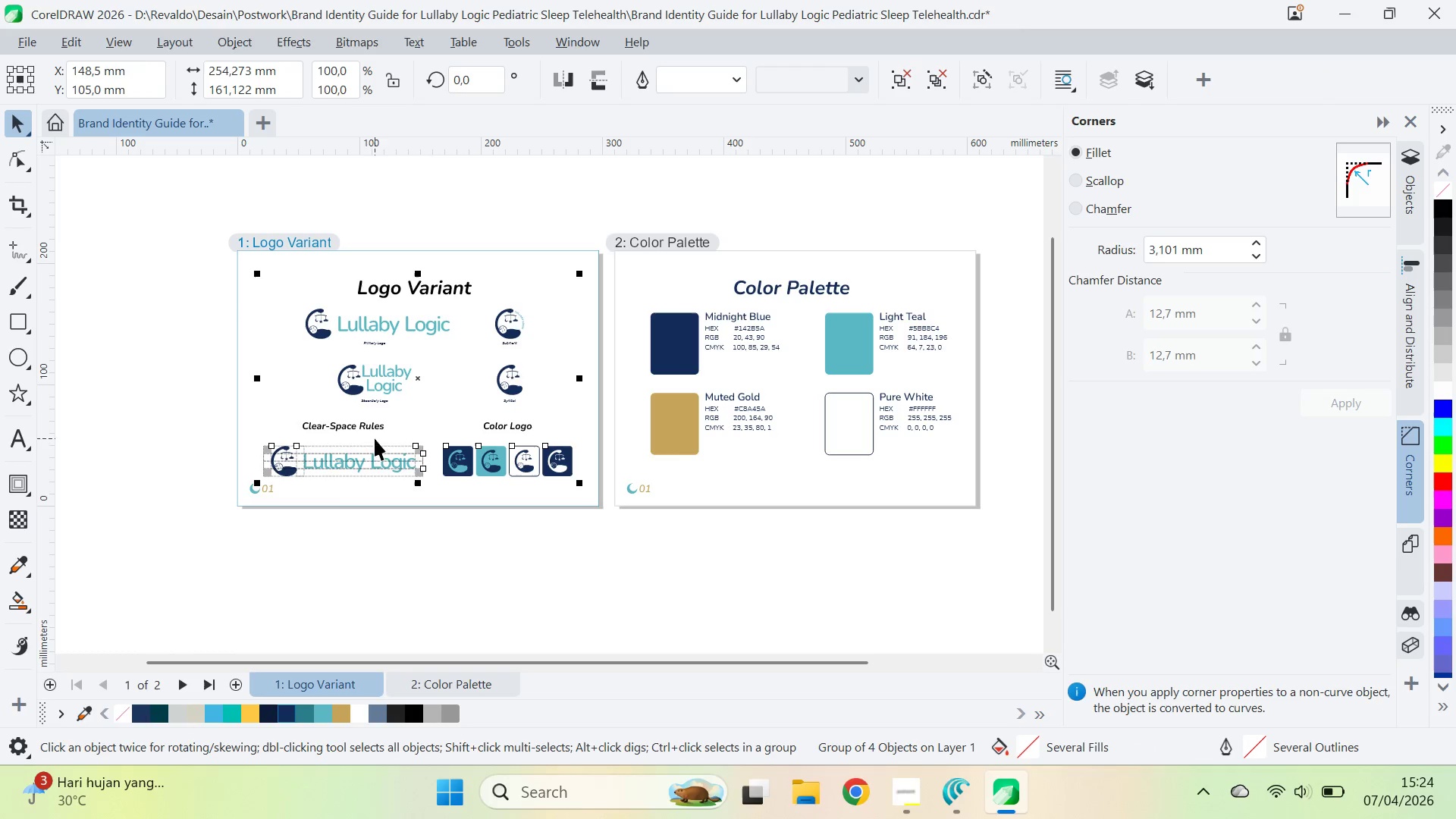 
hold_key(key=ControlLeft, duration=0.77)
 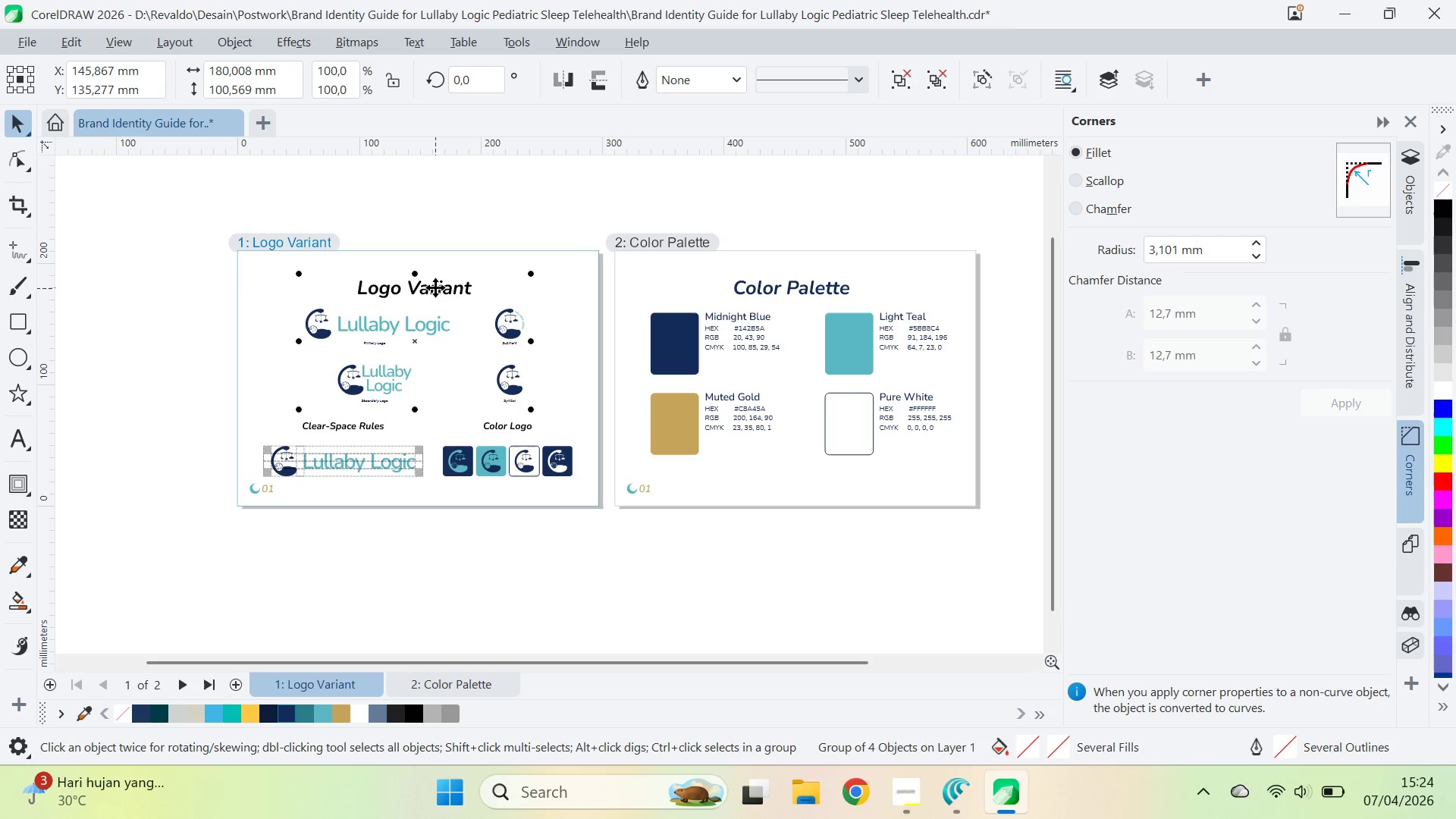 
hold_key(key=ControlLeft, duration=1.51)
 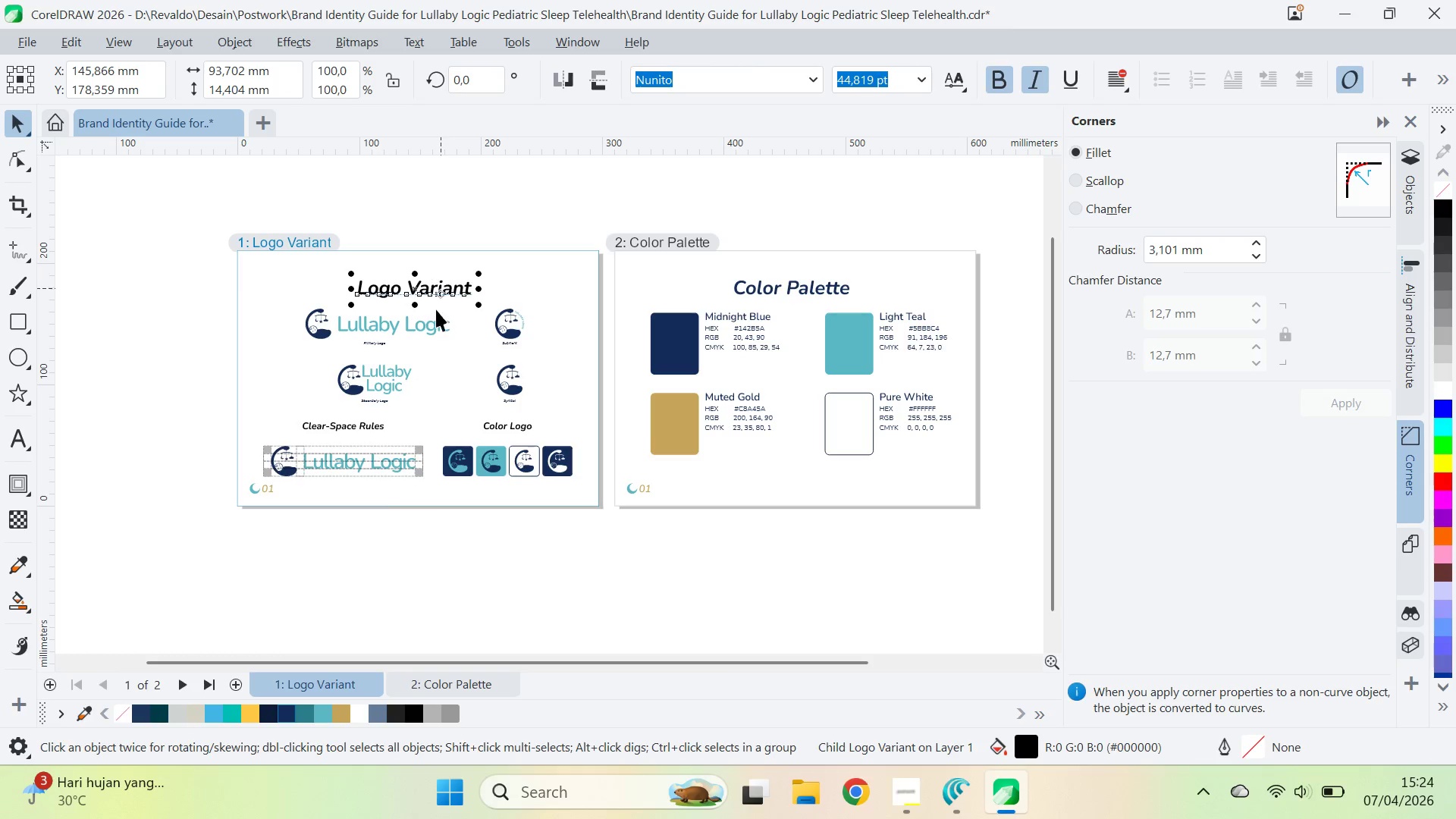 
hold_key(key=ControlLeft, duration=0.72)
left_click([441, 287])
 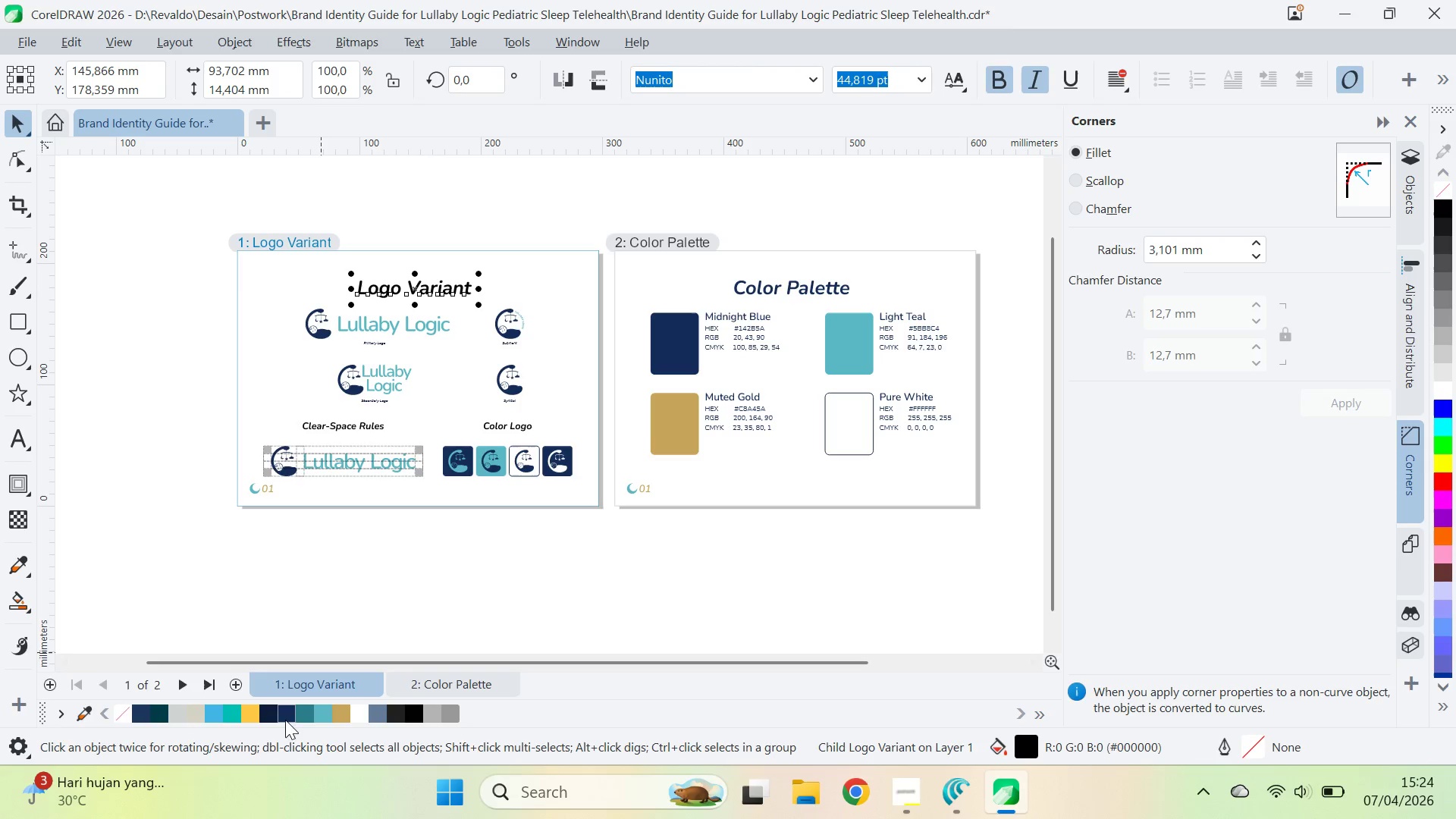 
left_click([284, 713])
 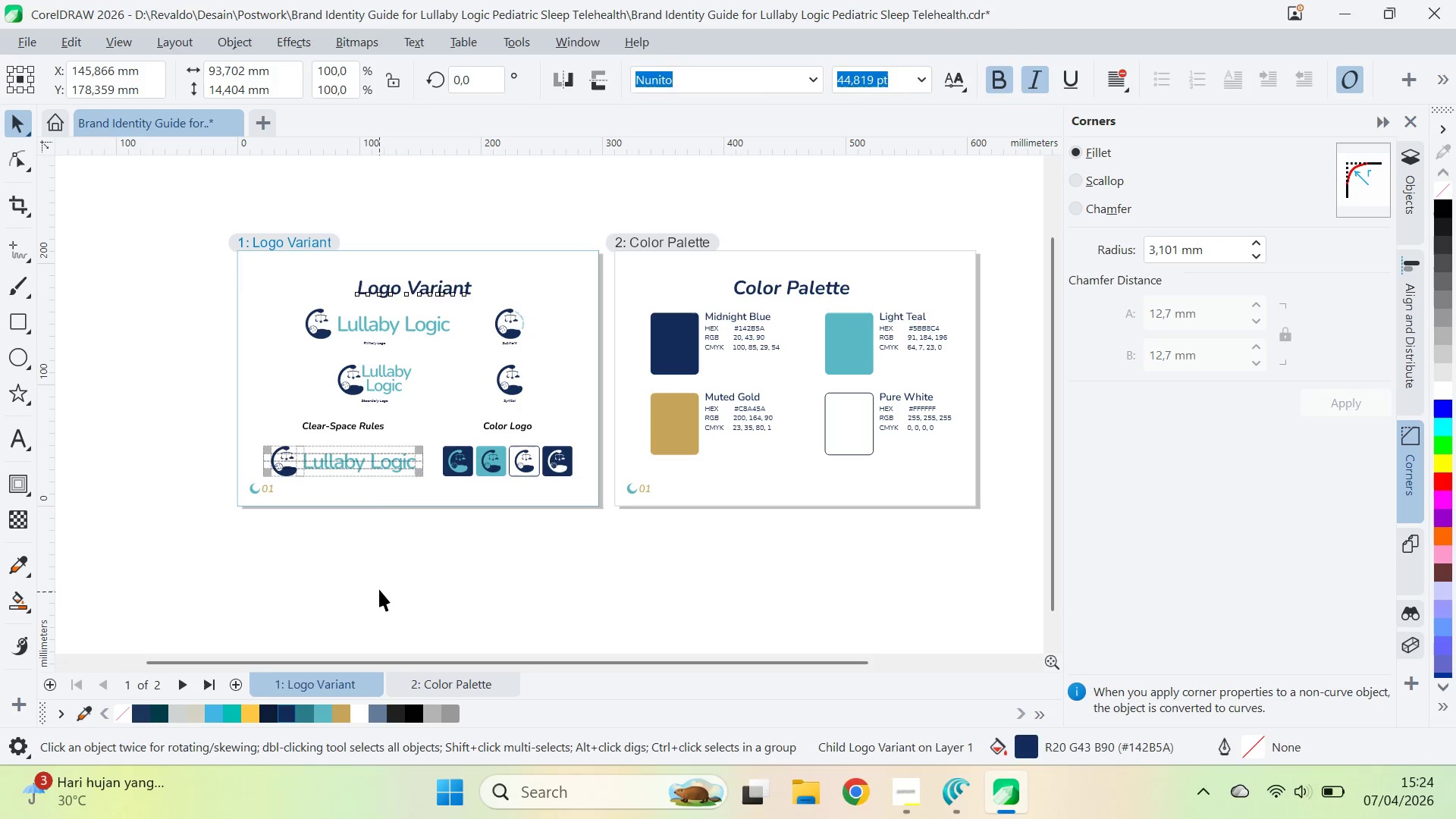 
hold_key(key=ControlLeft, duration=1.11)
left_click([369, 423])
 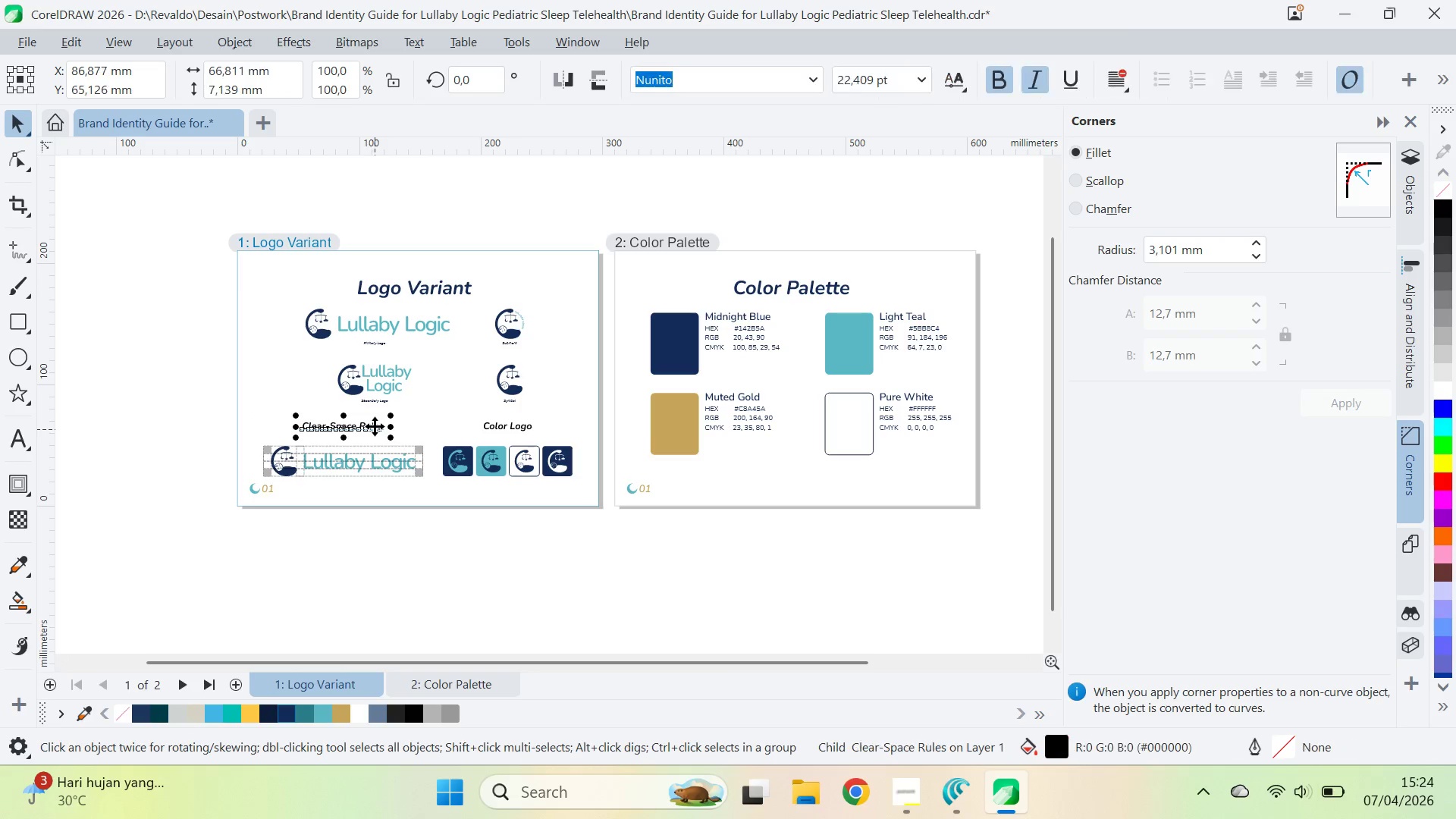 
hold_key(key=ControlLeft, duration=1.55)
left_click([285, 709])
 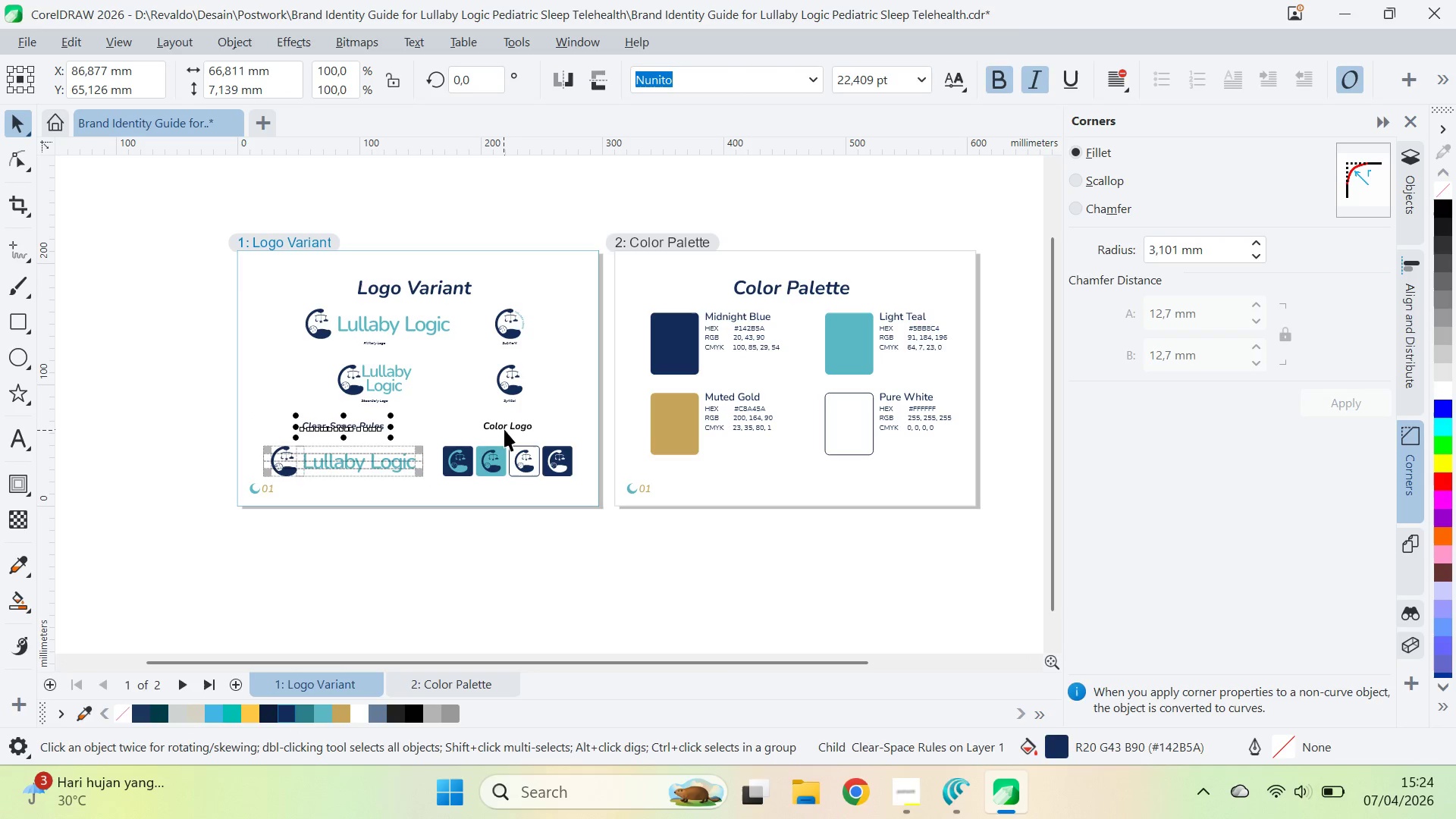 
hold_key(key=ControlLeft, duration=0.38)
 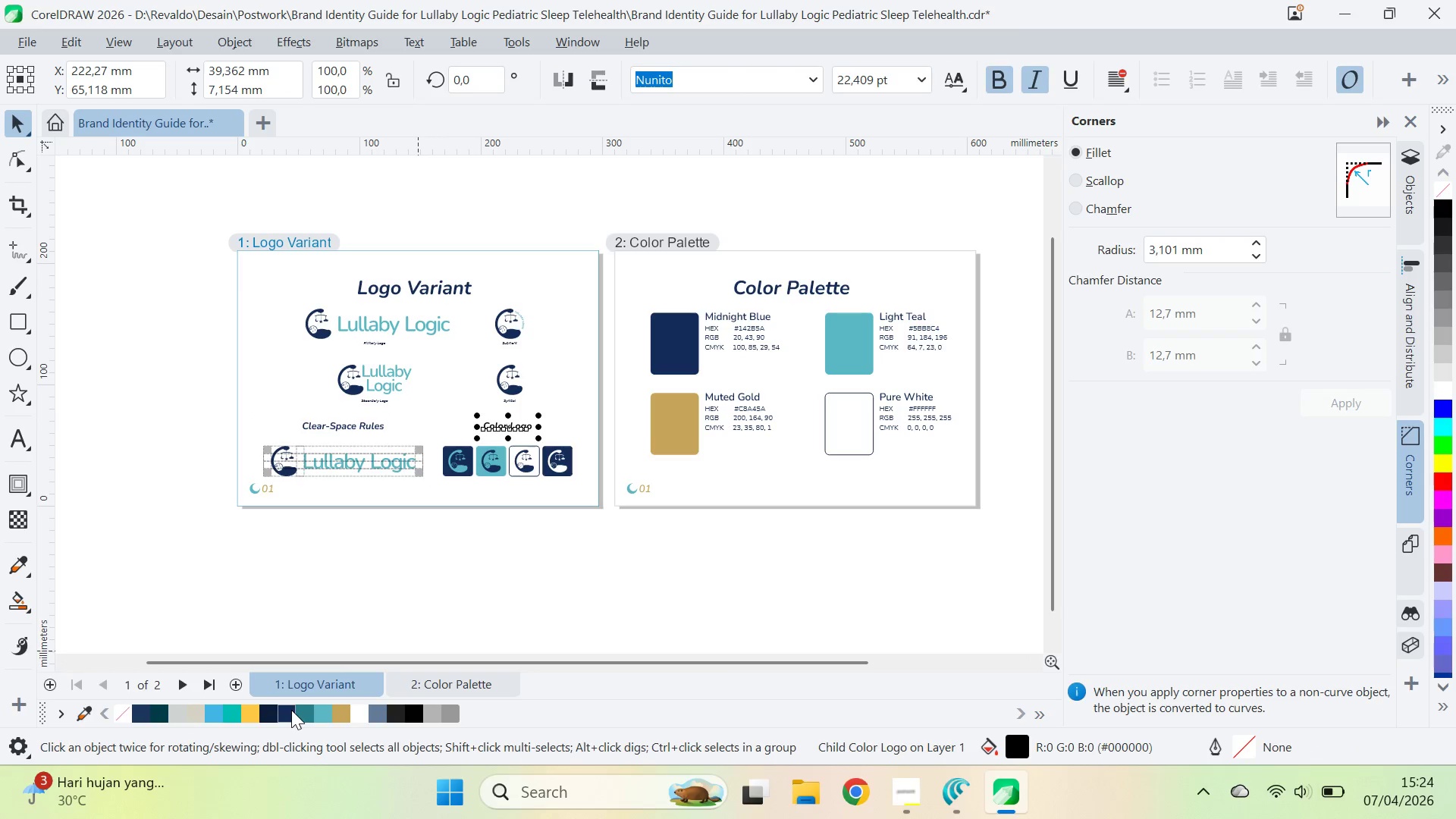 
double_click([470, 566])
 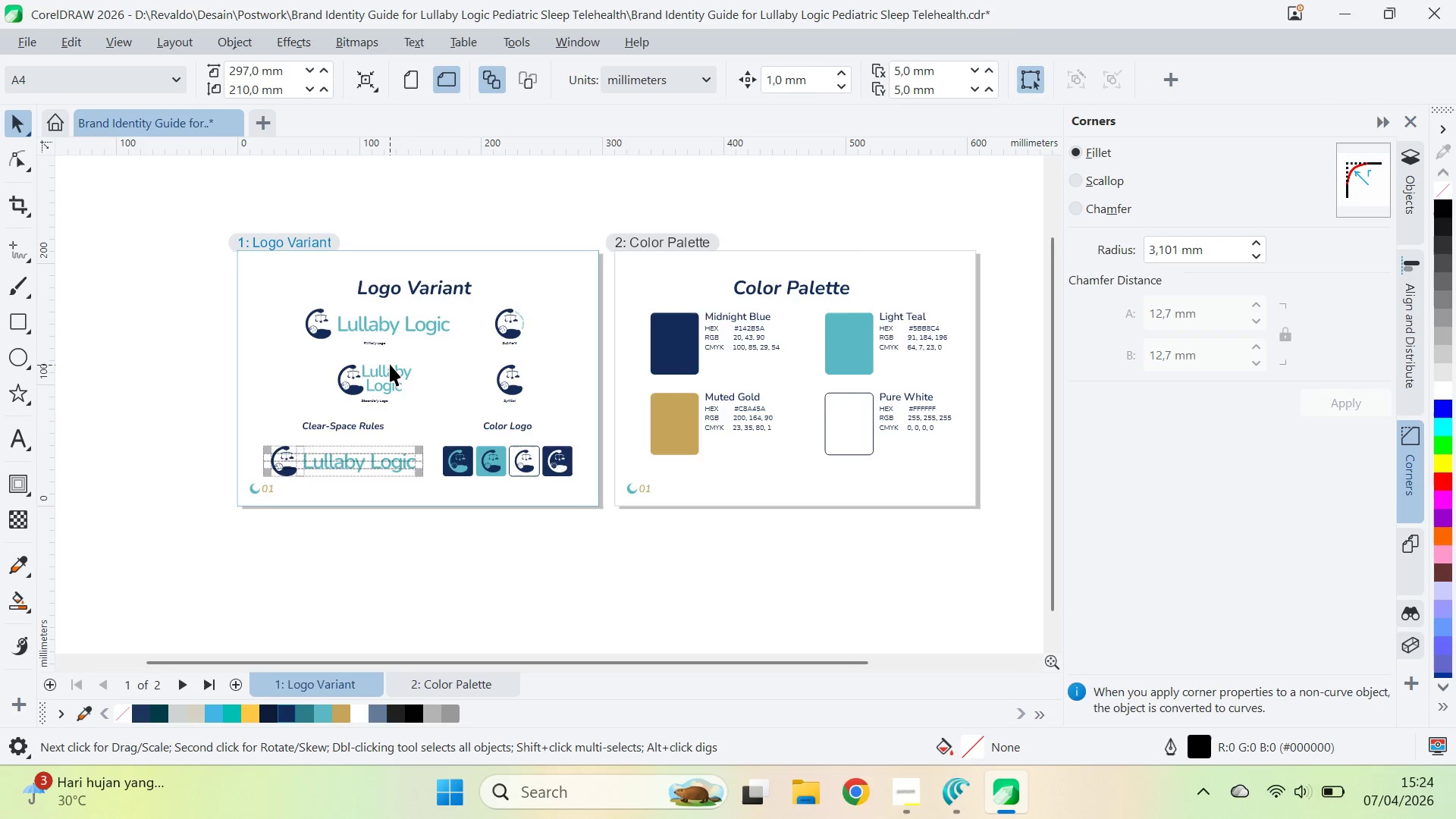 
scroll: coordinate [390, 362], scroll_direction: up, amount: 4.0
 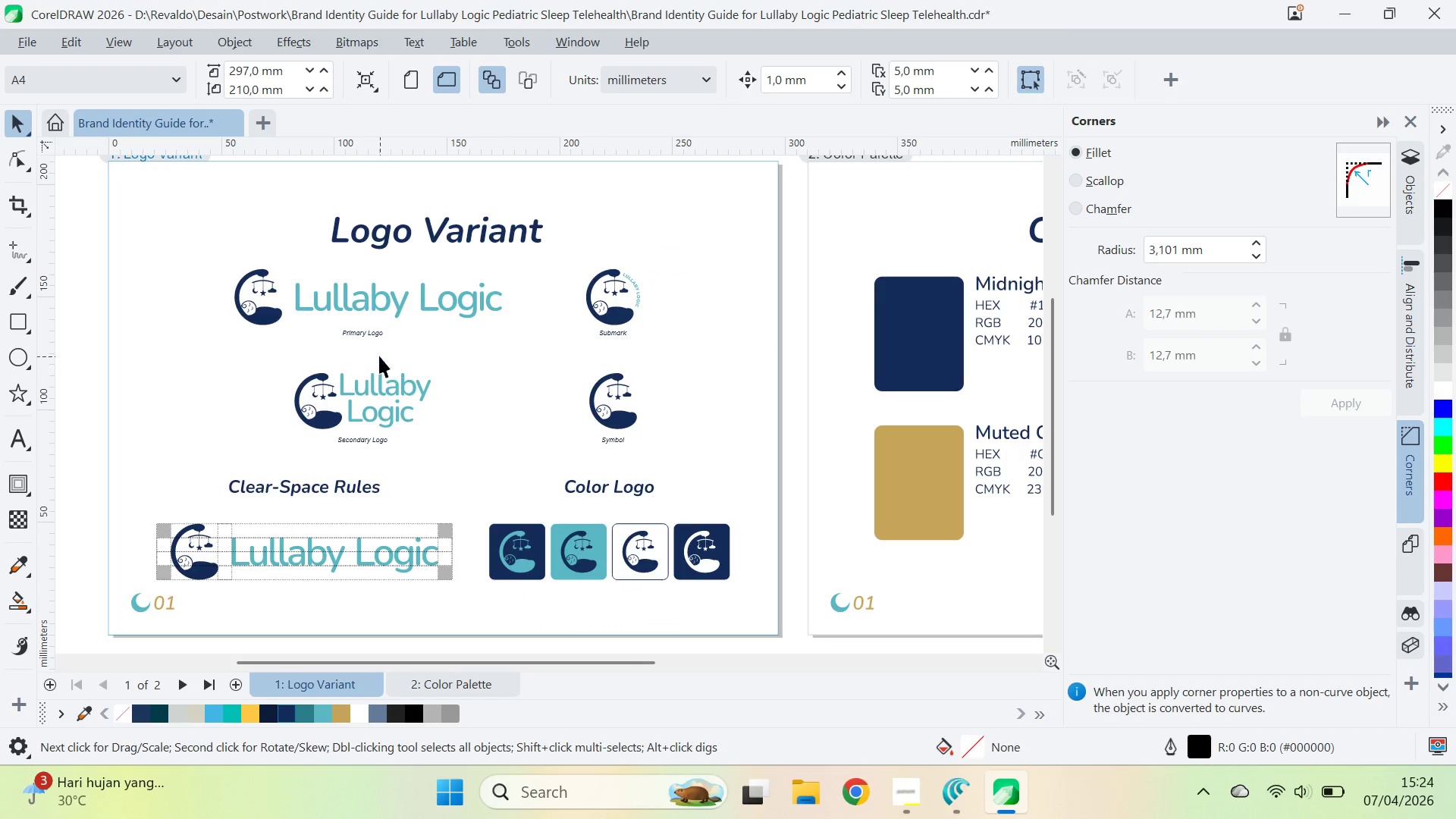 
hold_key(key=ControlLeft, duration=1.5)
left_click([351, 331])
 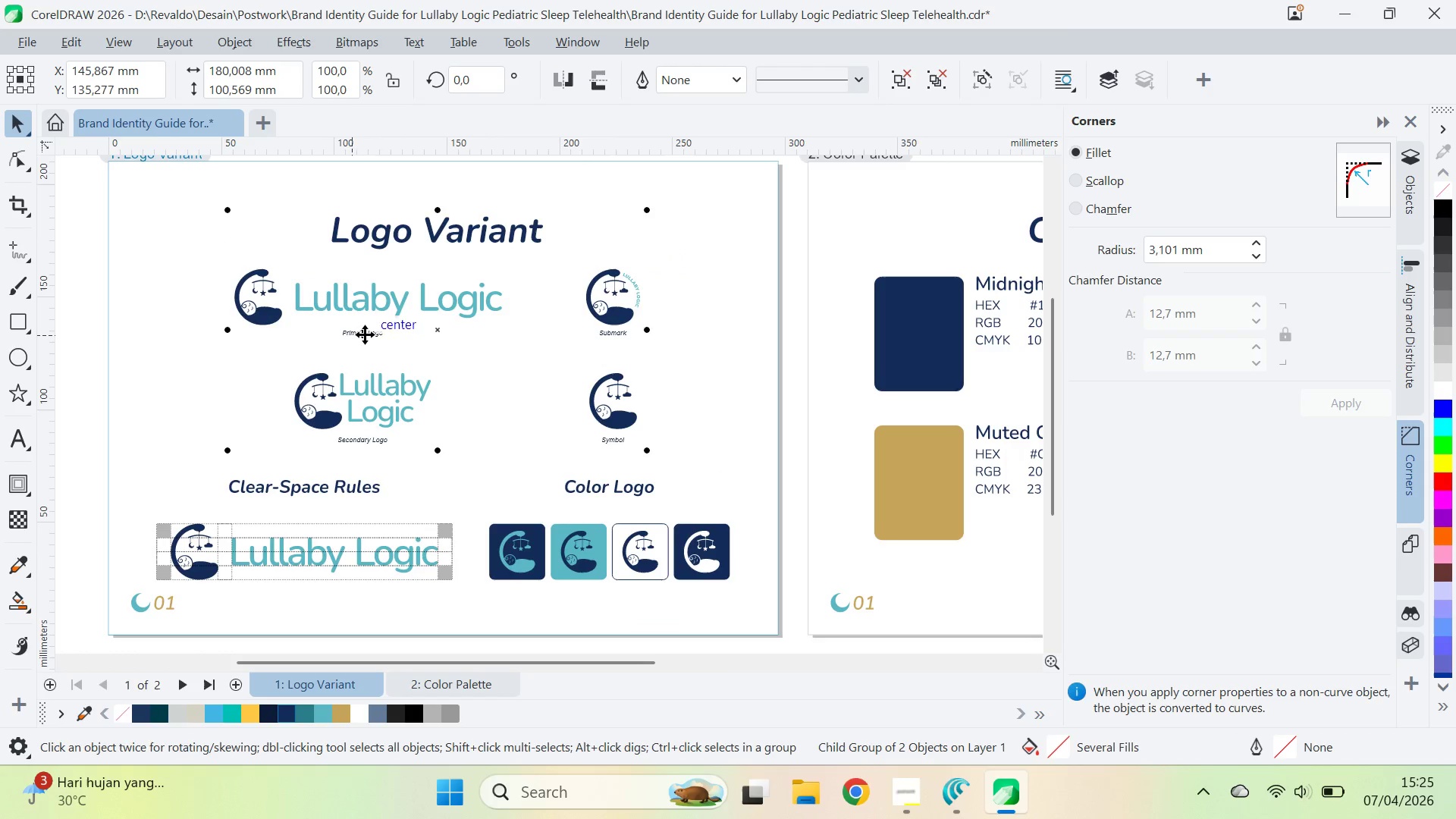 
double_click([367, 334])
 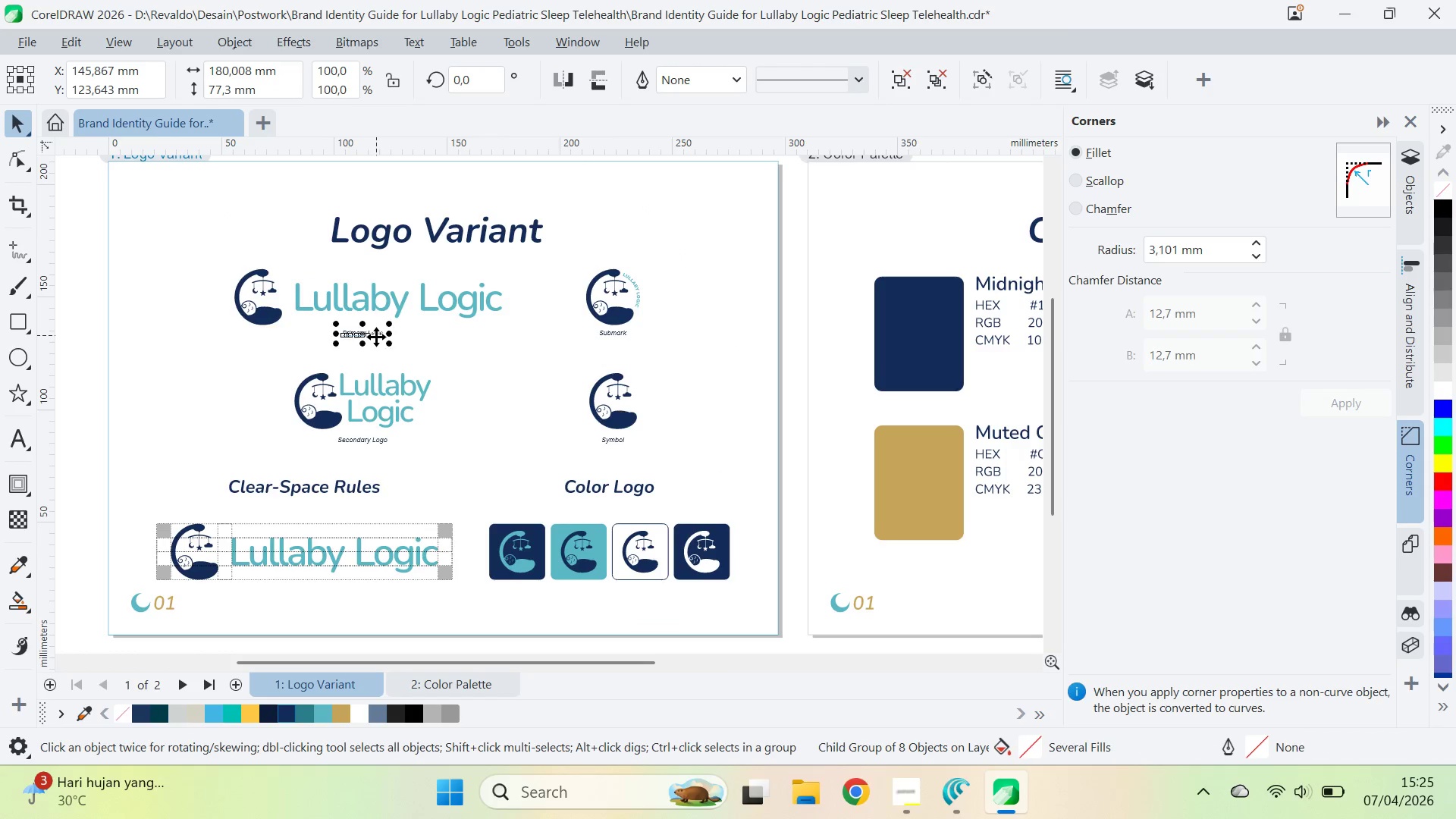 
hold_key(key=ControlLeft, duration=0.34)
 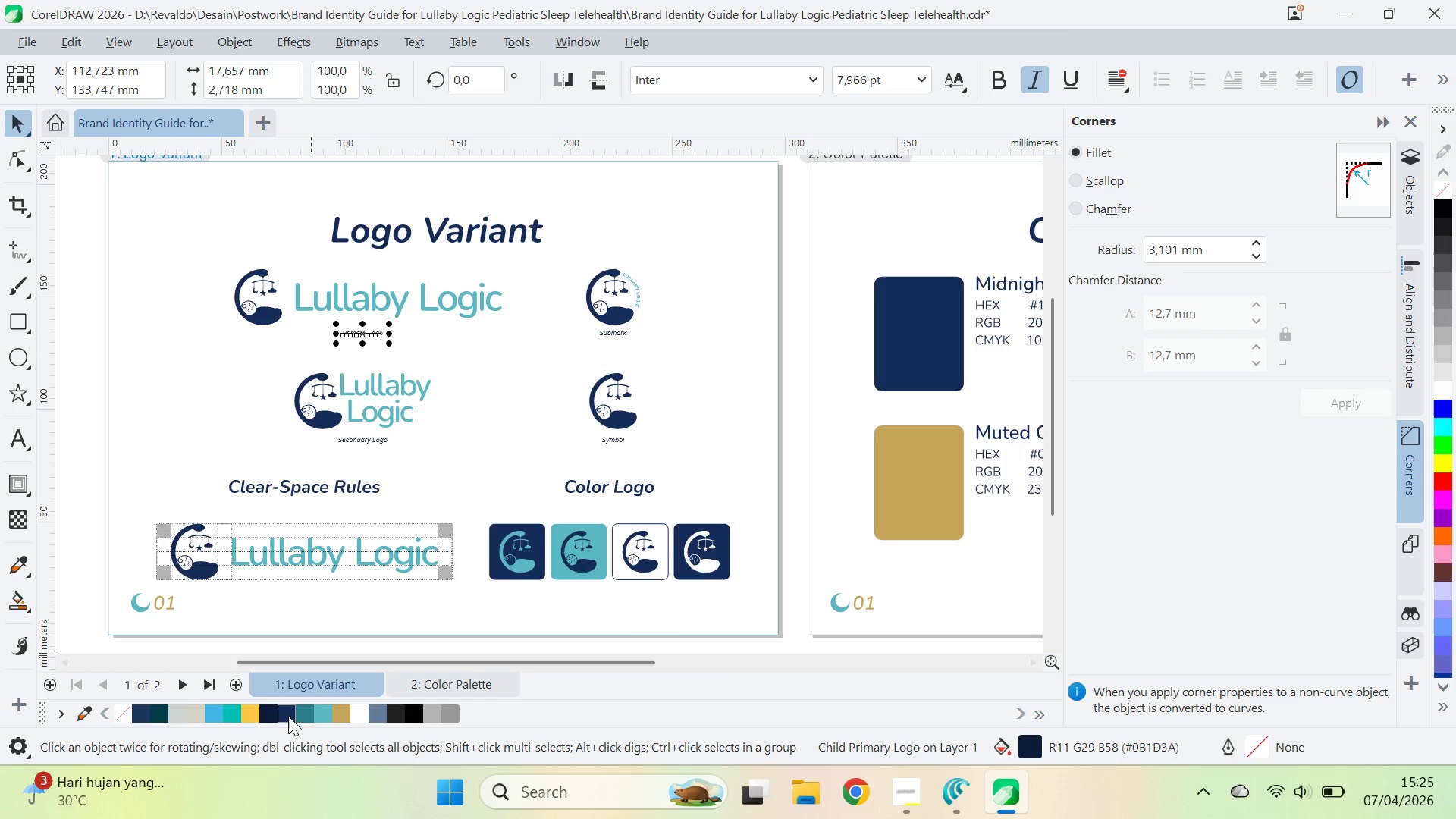 
left_click([288, 715])
 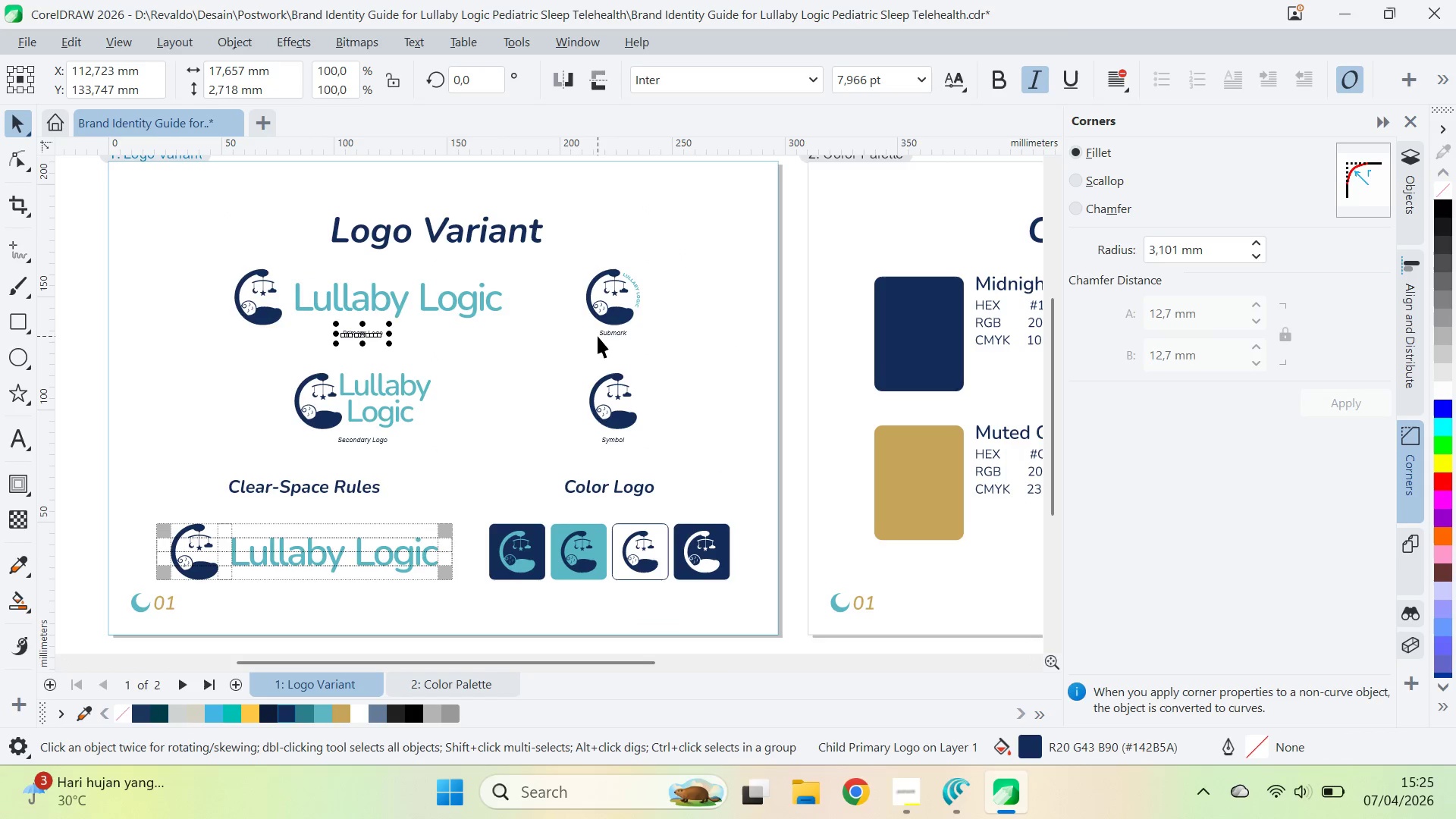 
hold_key(key=ControlLeft, duration=1.19)
double_click([617, 333])
 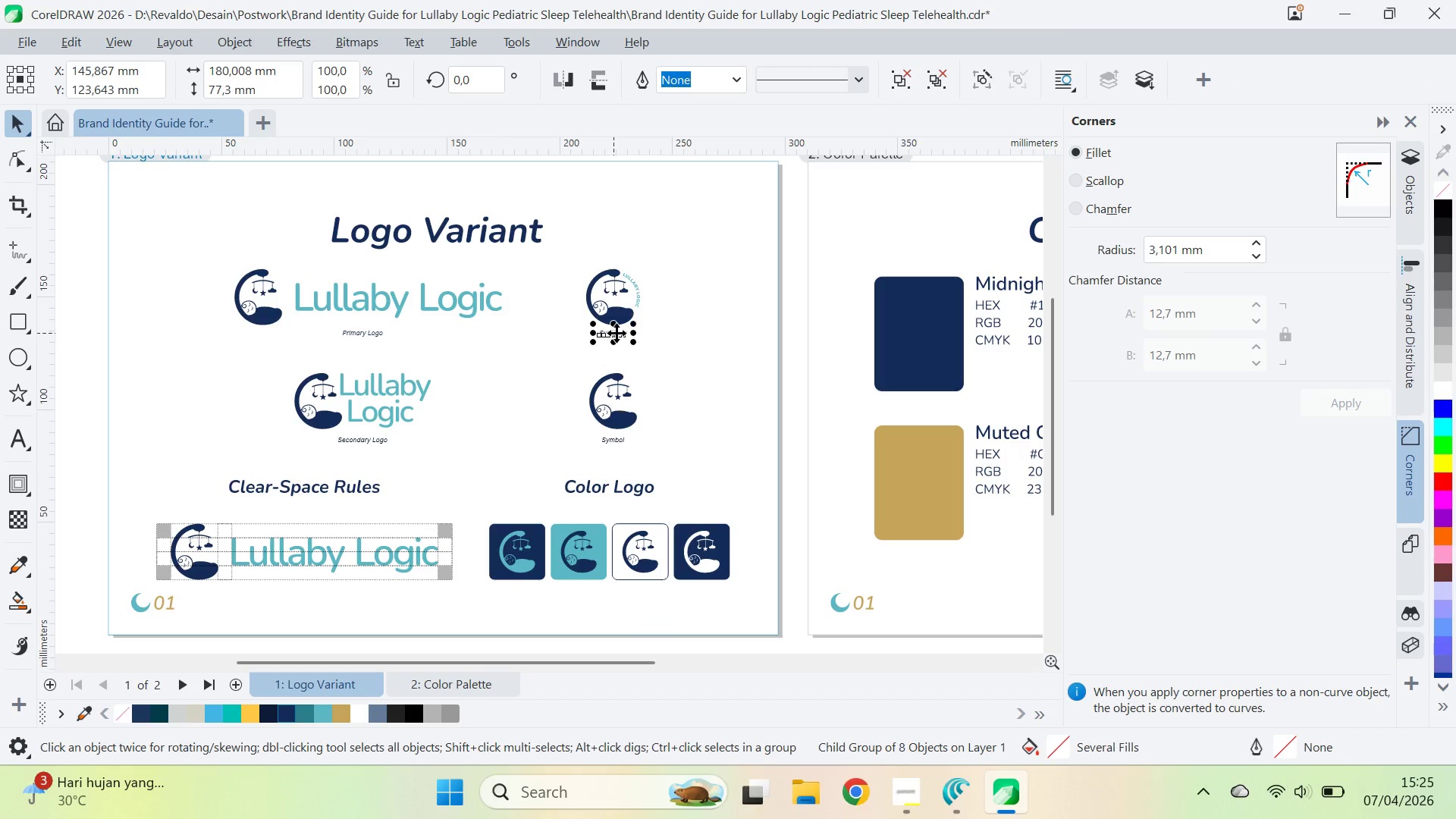 
triple_click([617, 333])
 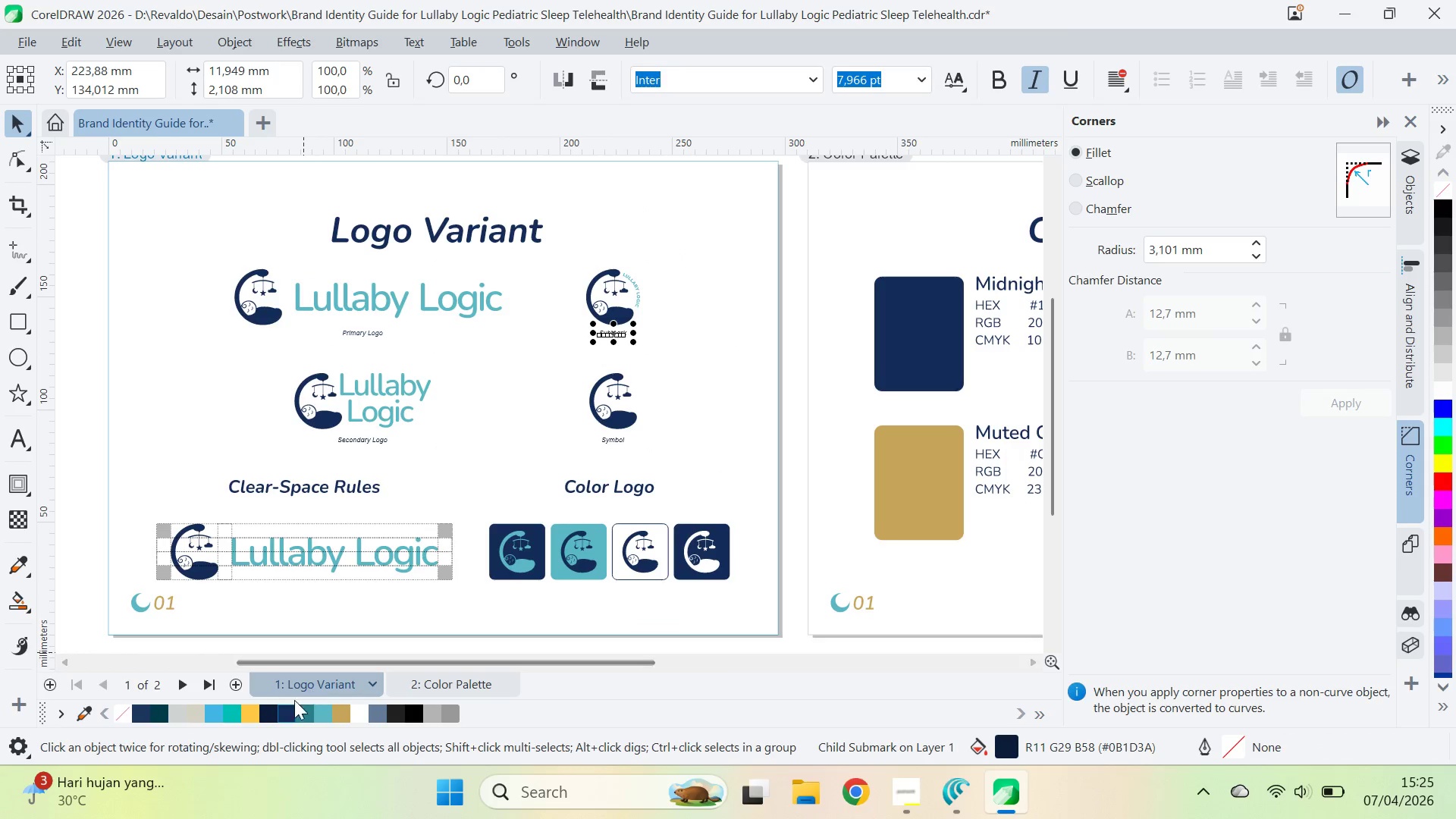 
left_click([284, 708])
 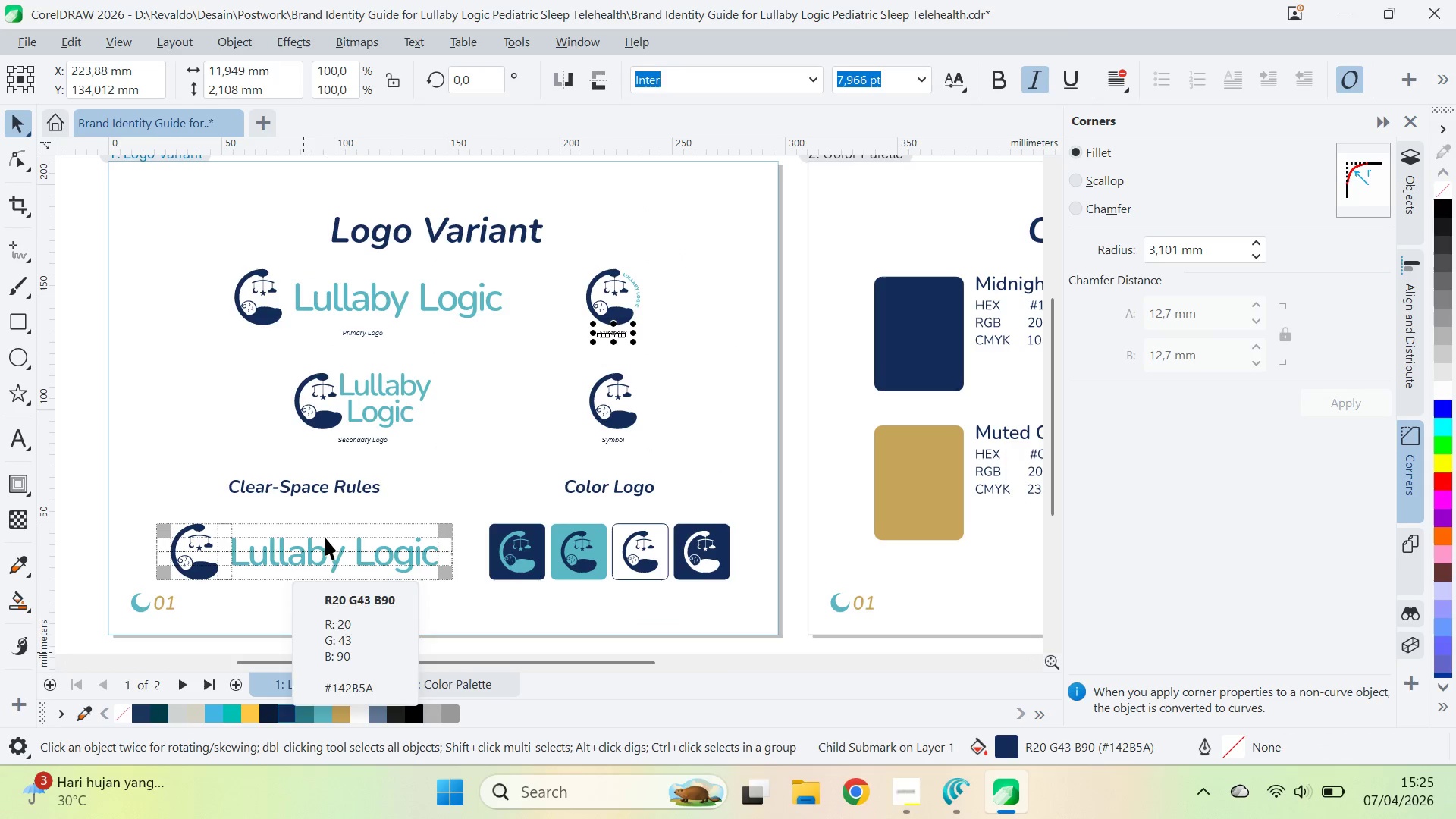 
hold_key(key=ControlLeft, duration=1.22)
double_click([372, 438])
 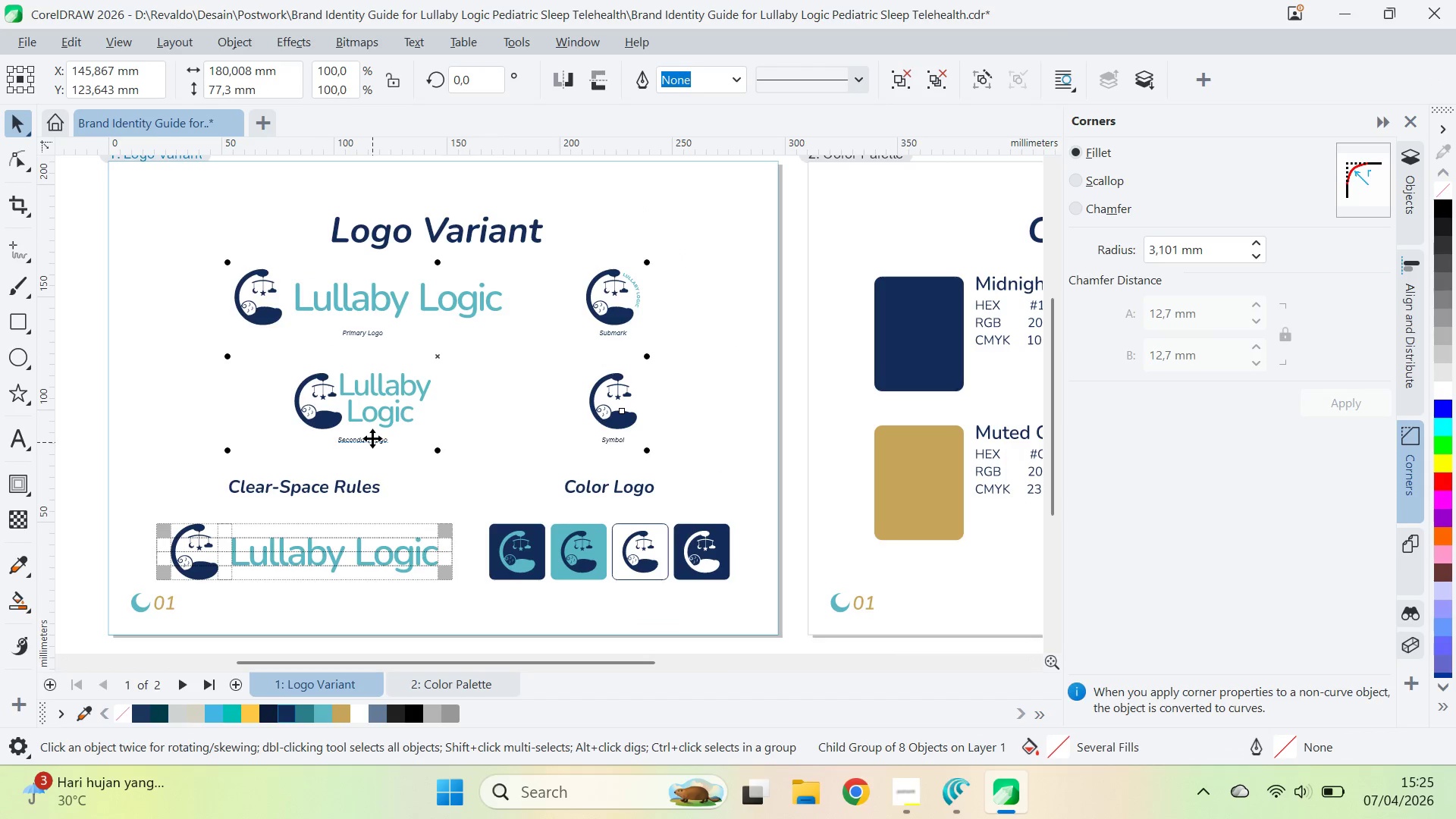 
triple_click([372, 438])
 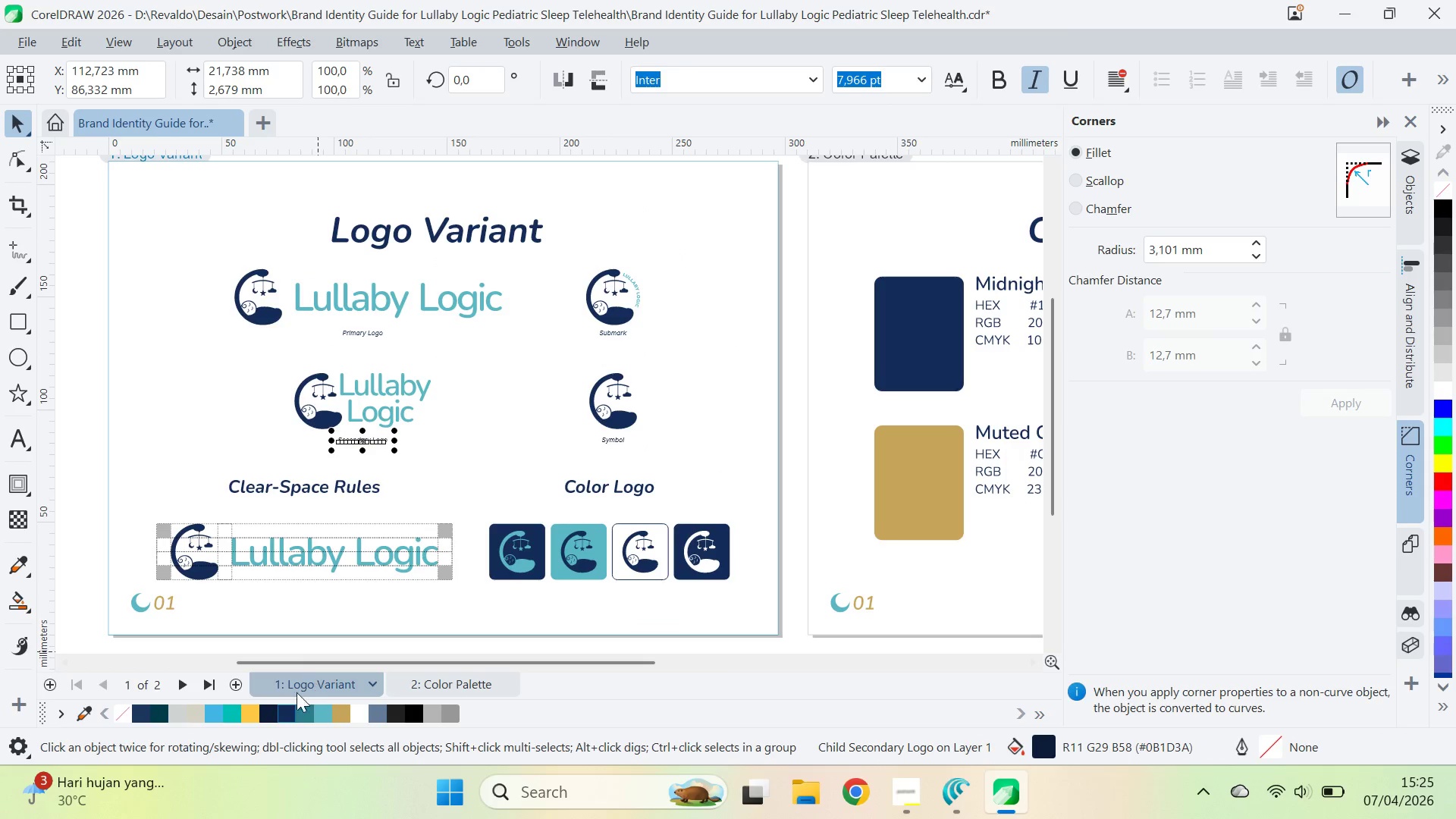 
left_click([283, 717])
 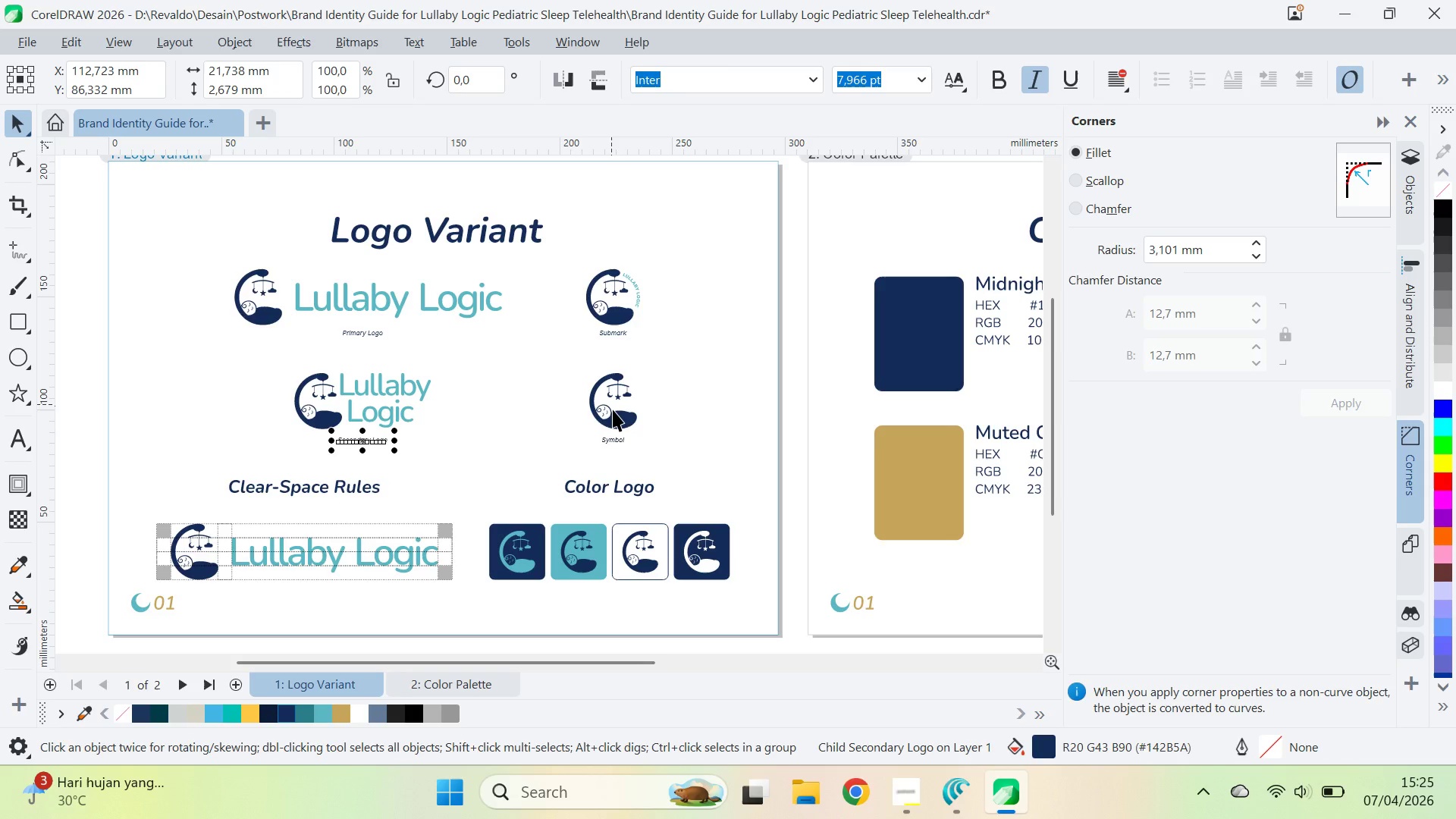 
hold_key(key=ControlLeft, duration=1.52)
triple_click([623, 439])
 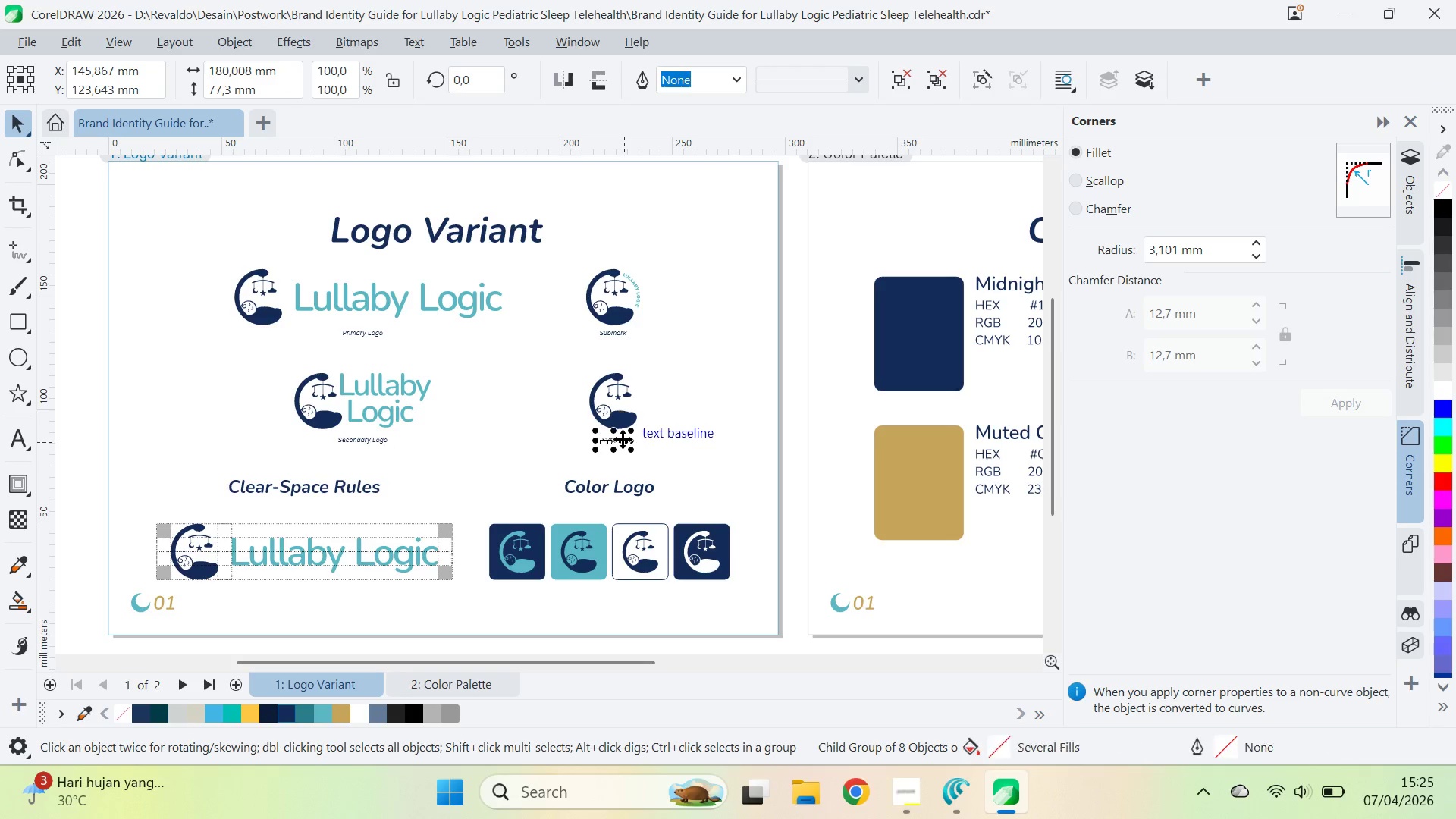 
key(Control+ControlLeft)
 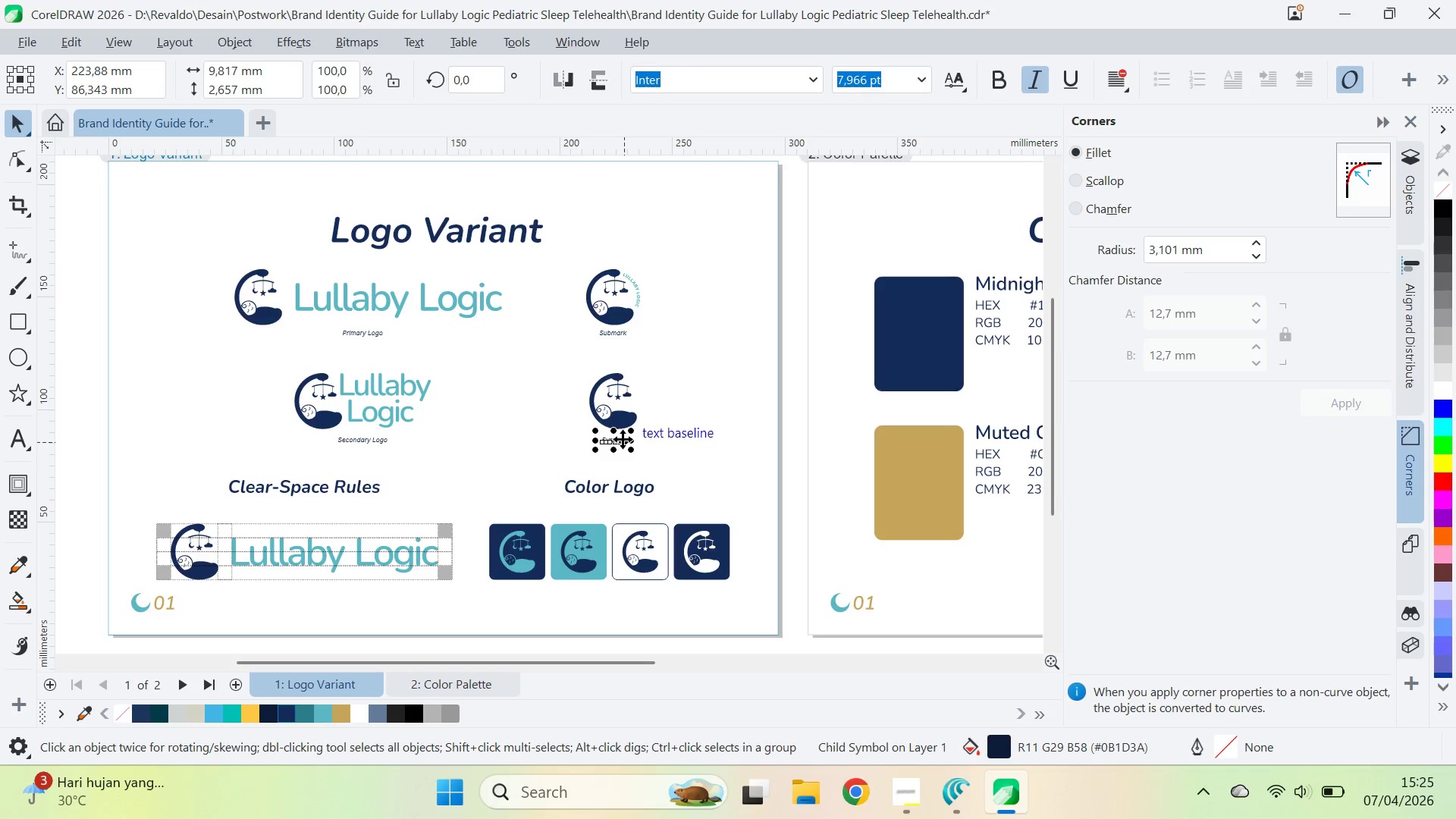 
key(Control+ControlLeft)
 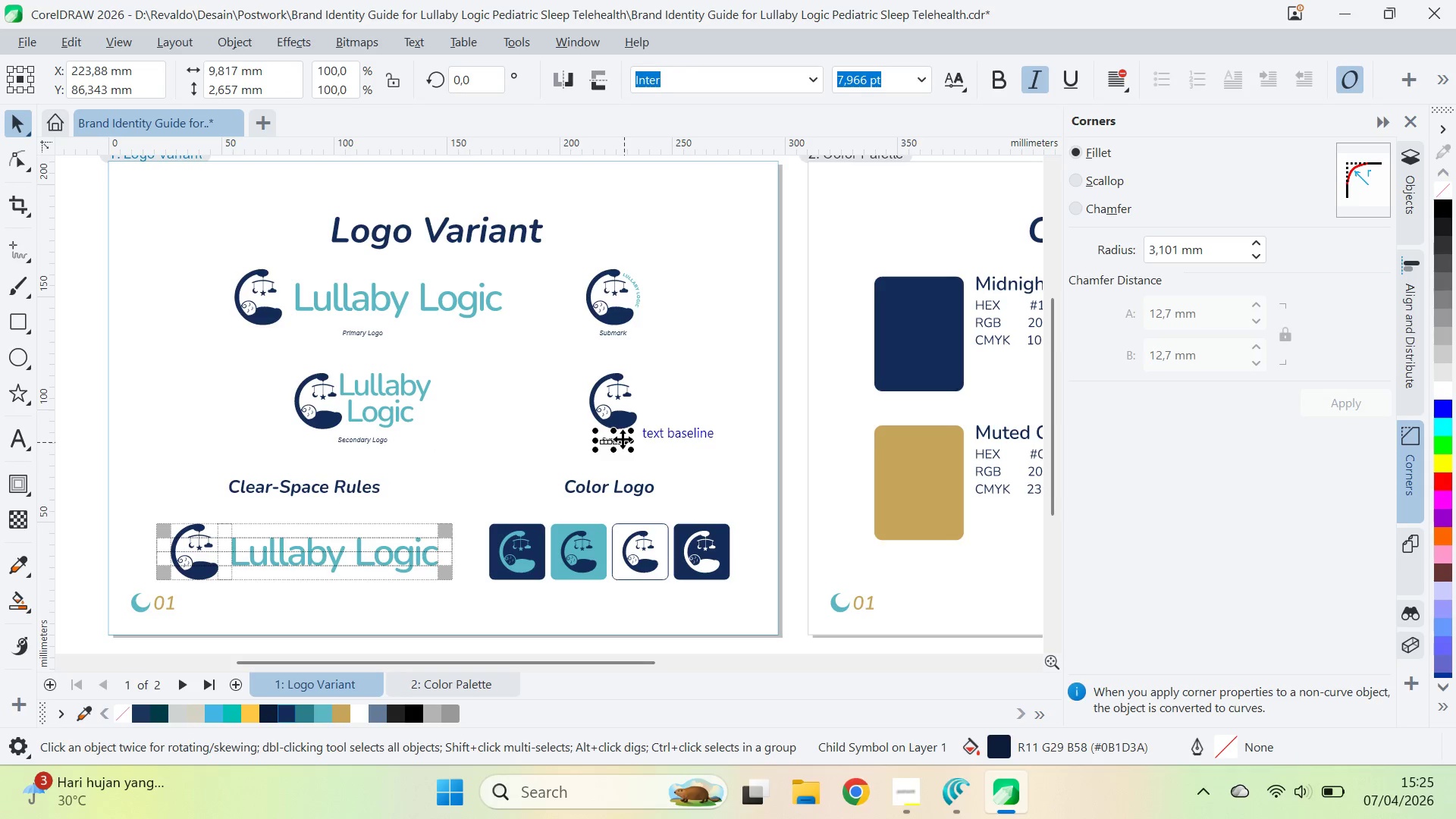 
key(Control+ControlLeft)
 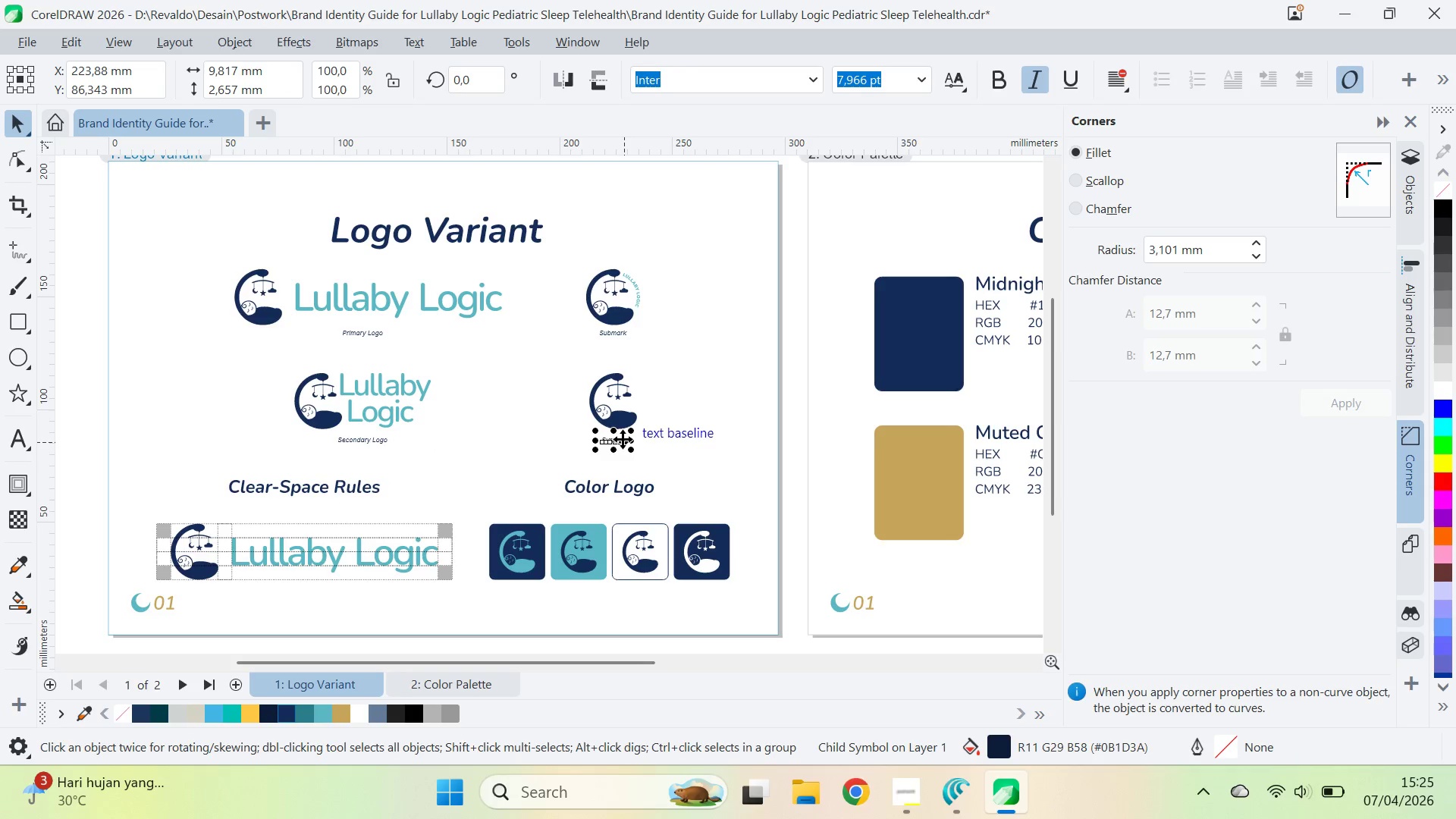 
key(Control+ControlLeft)
 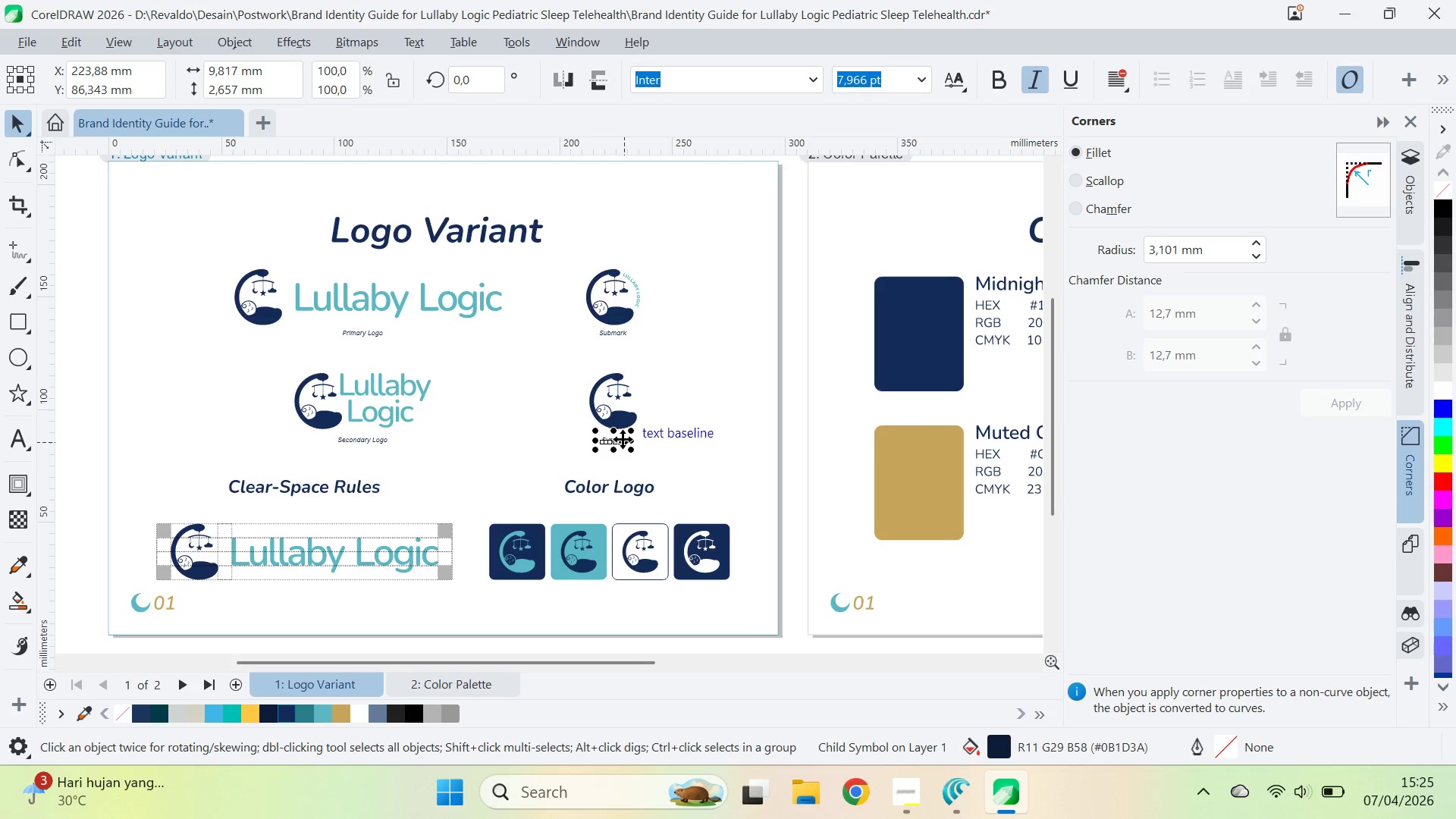 
key(Control+ControlLeft)
 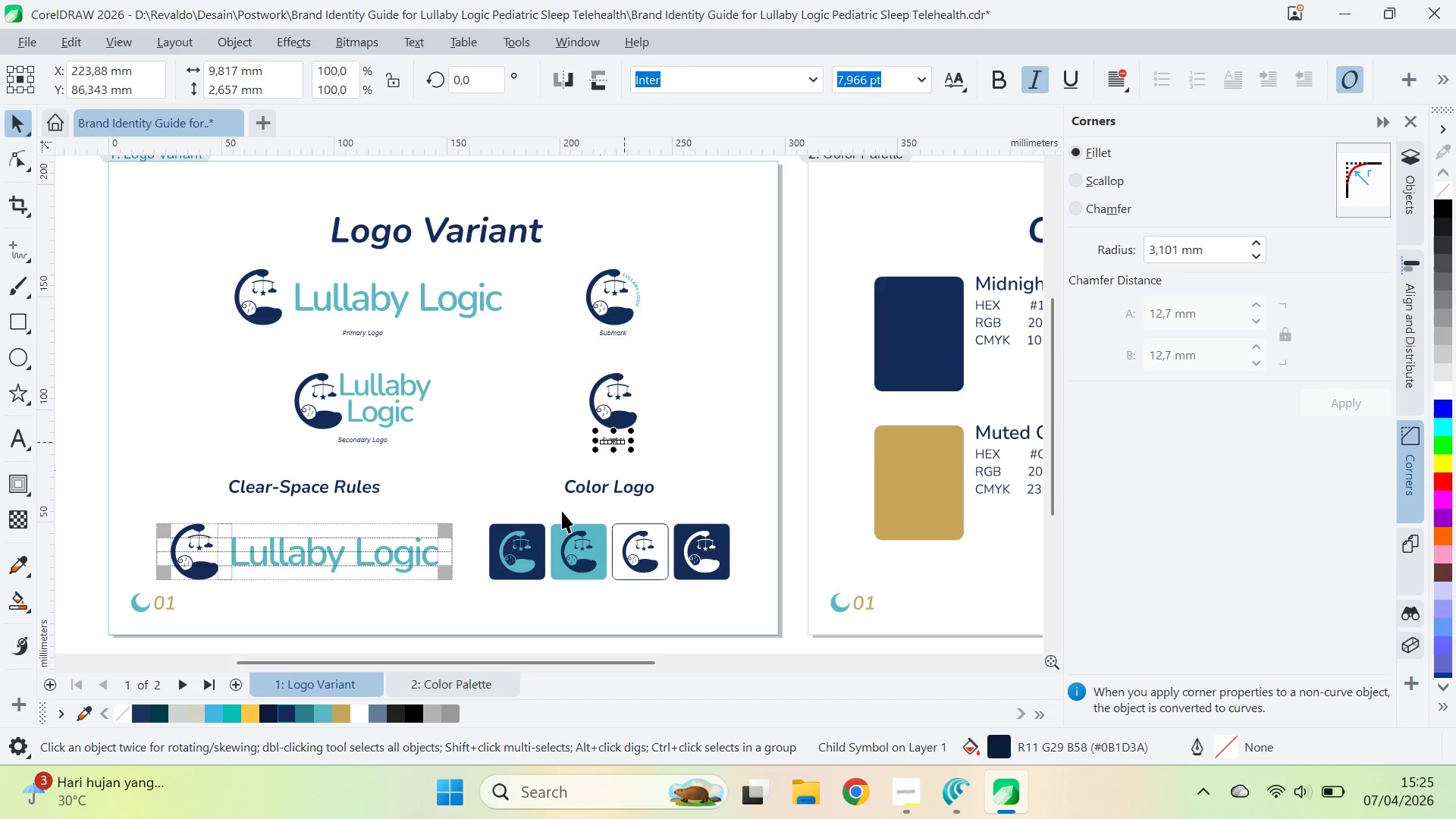 
key(Control+ControlLeft)
 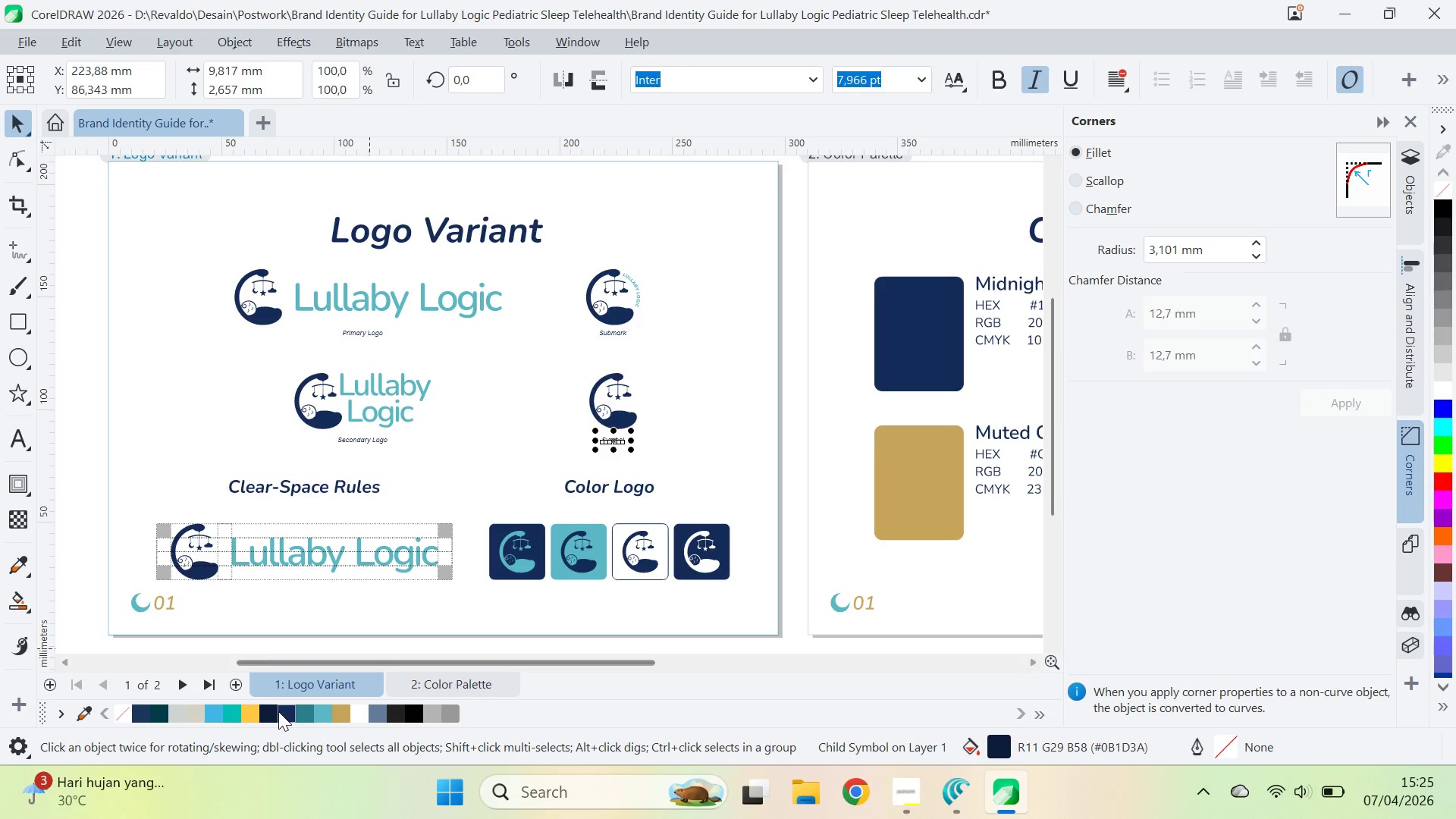 
left_click([278, 712])
 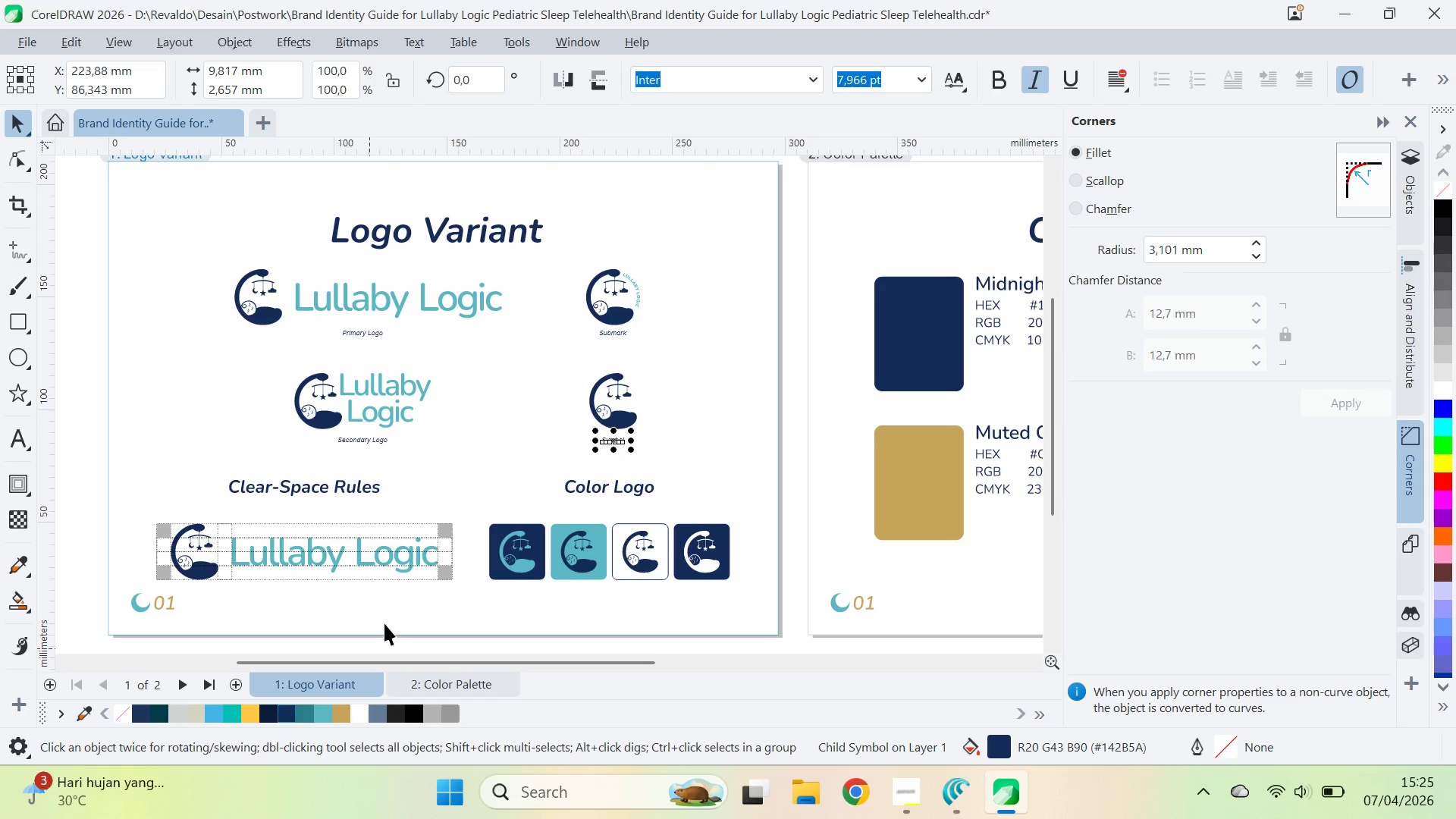 
hold_key(key=ControlLeft, duration=1.36)
left_click([615, 410])
 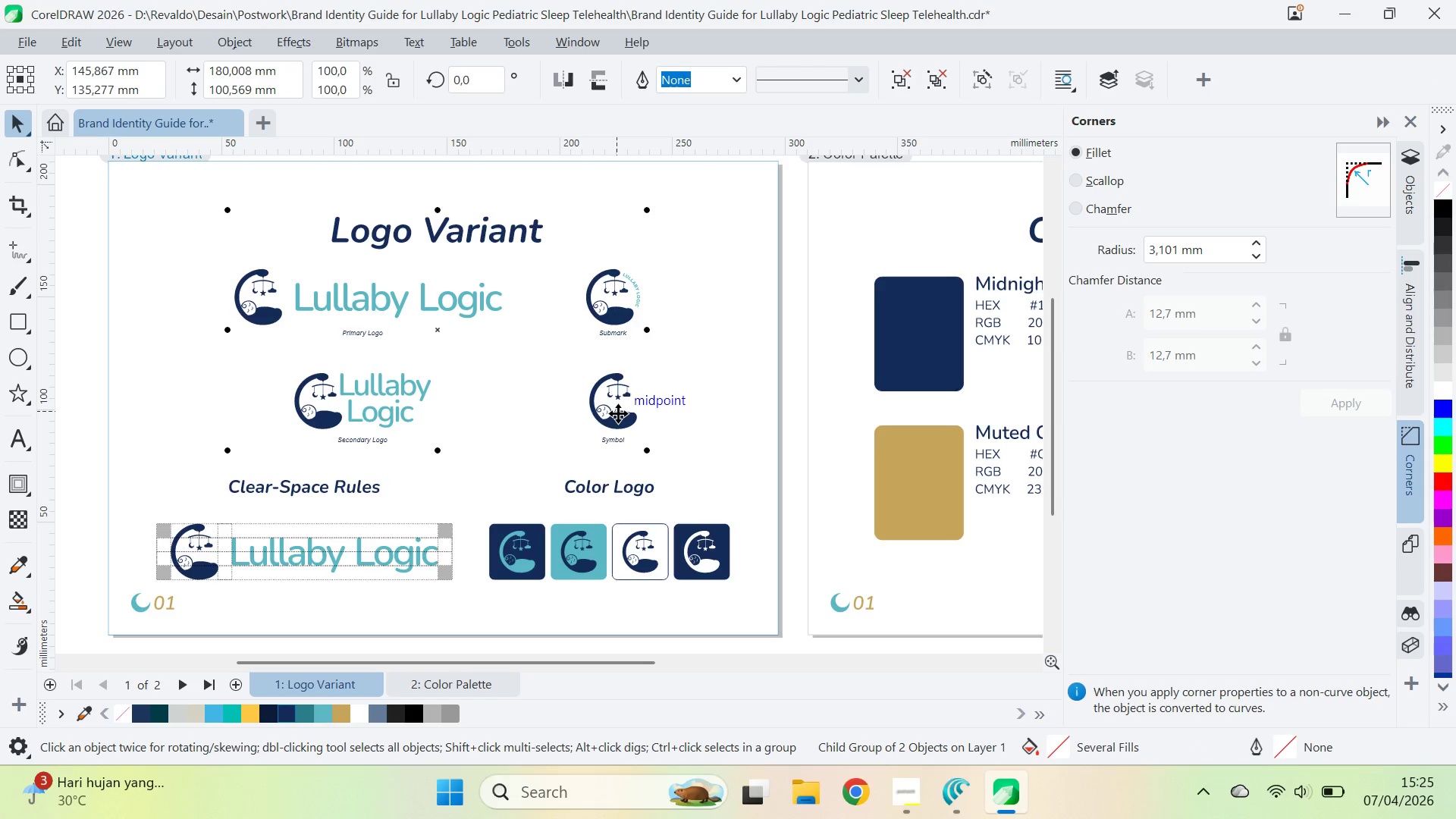 
double_click([618, 413])
 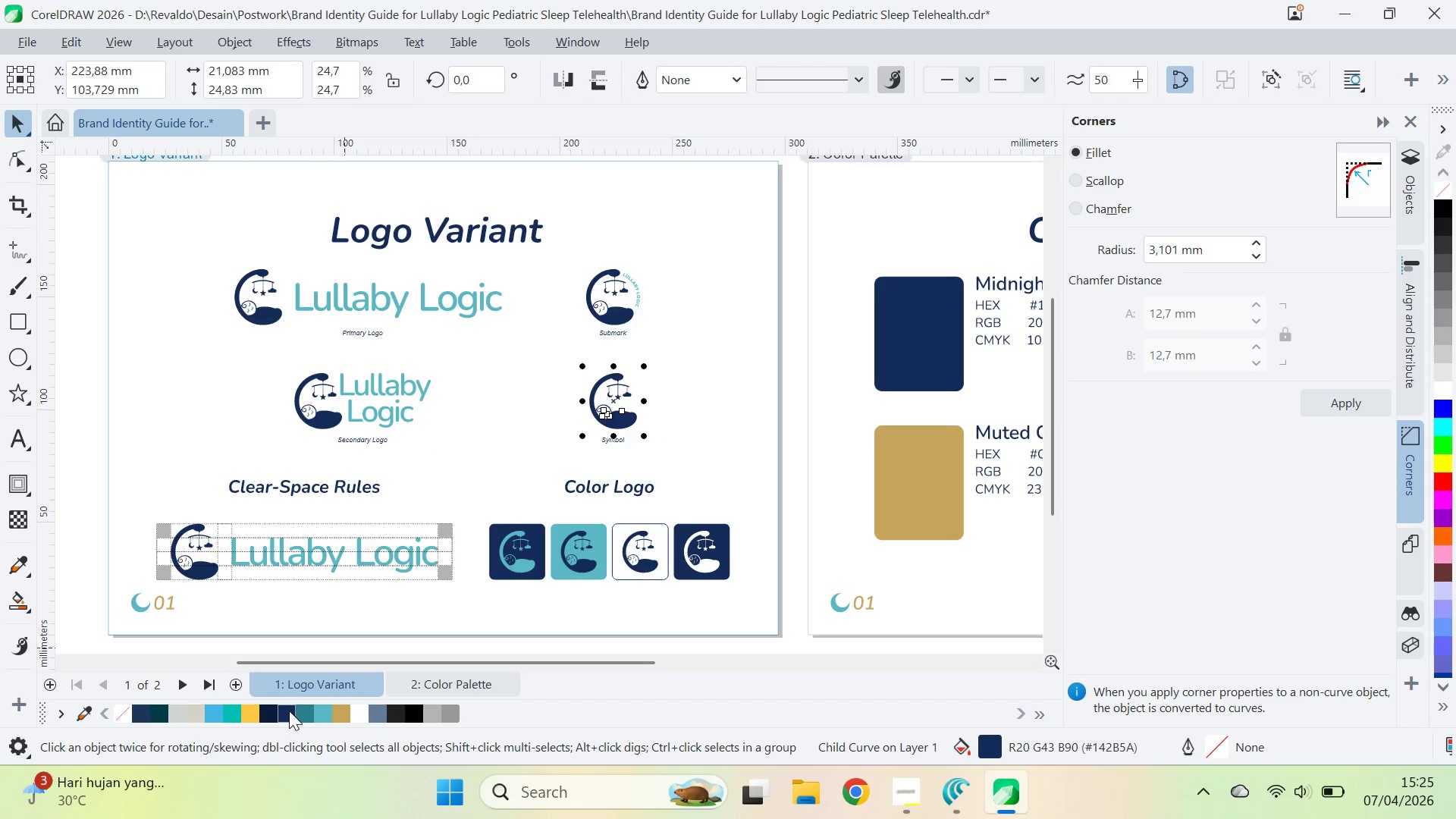 
left_click([289, 711])
 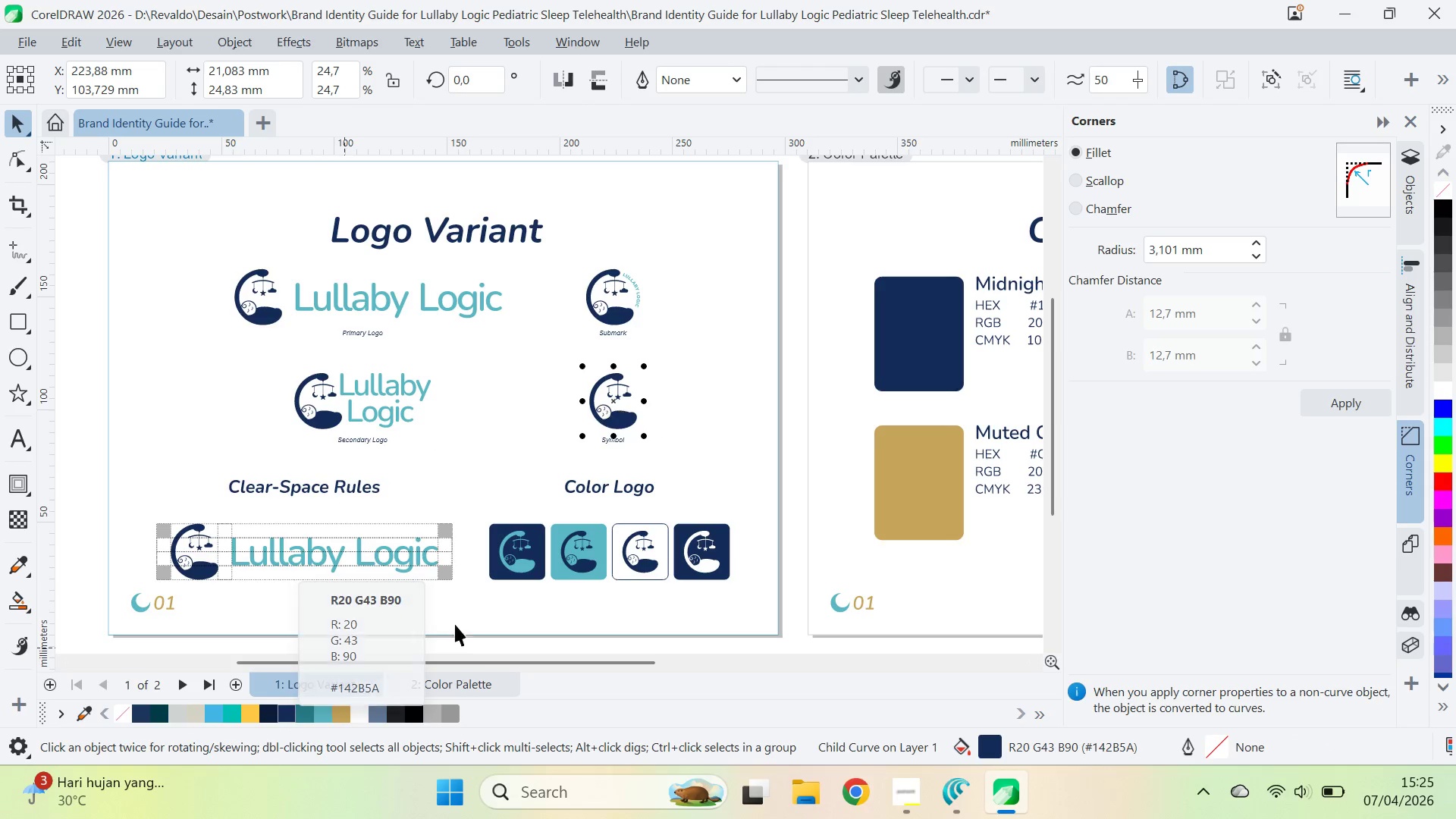 
left_click([475, 638])
 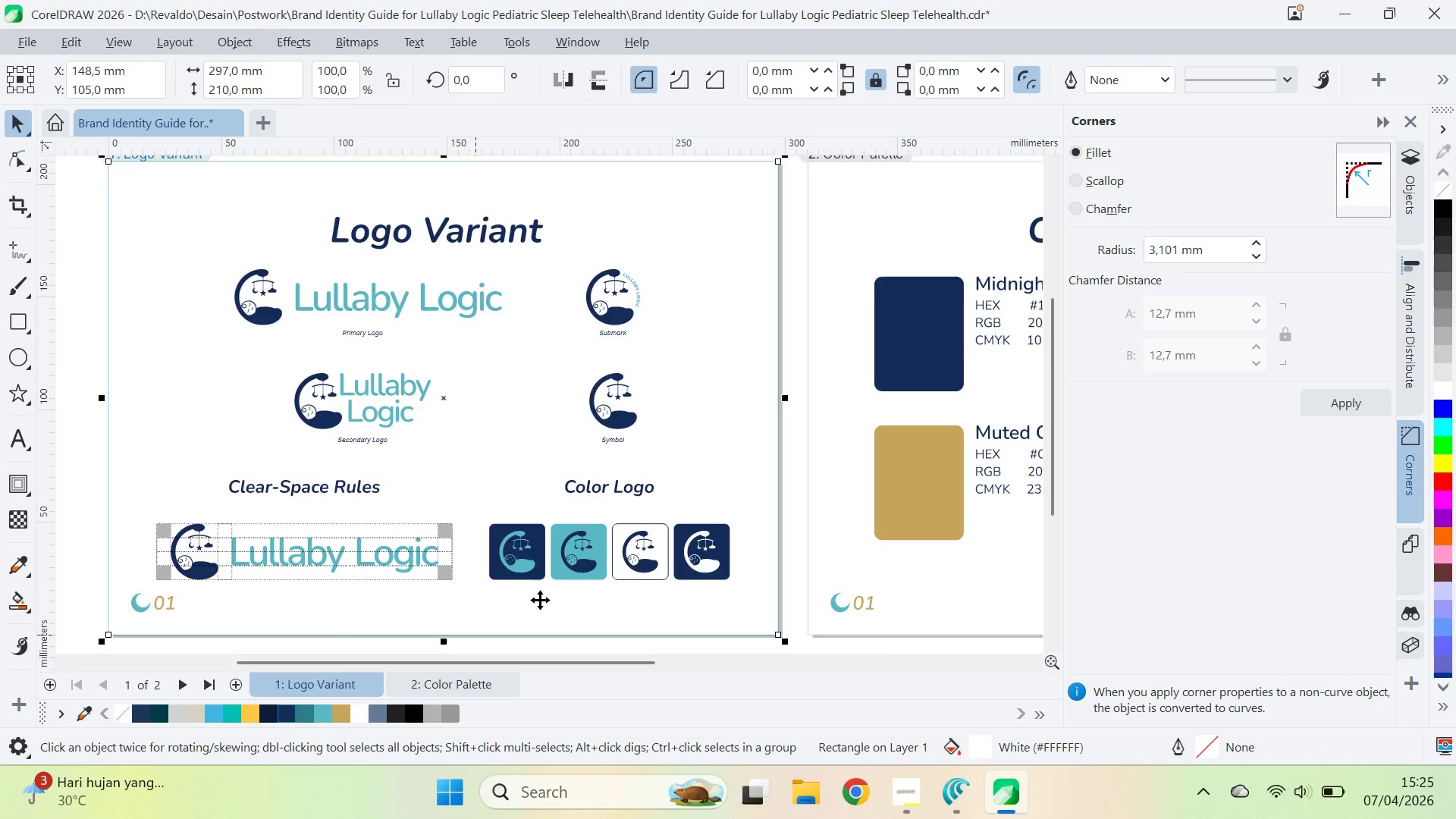 
scroll: coordinate [606, 563], scroll_direction: none, amount: 0.0
 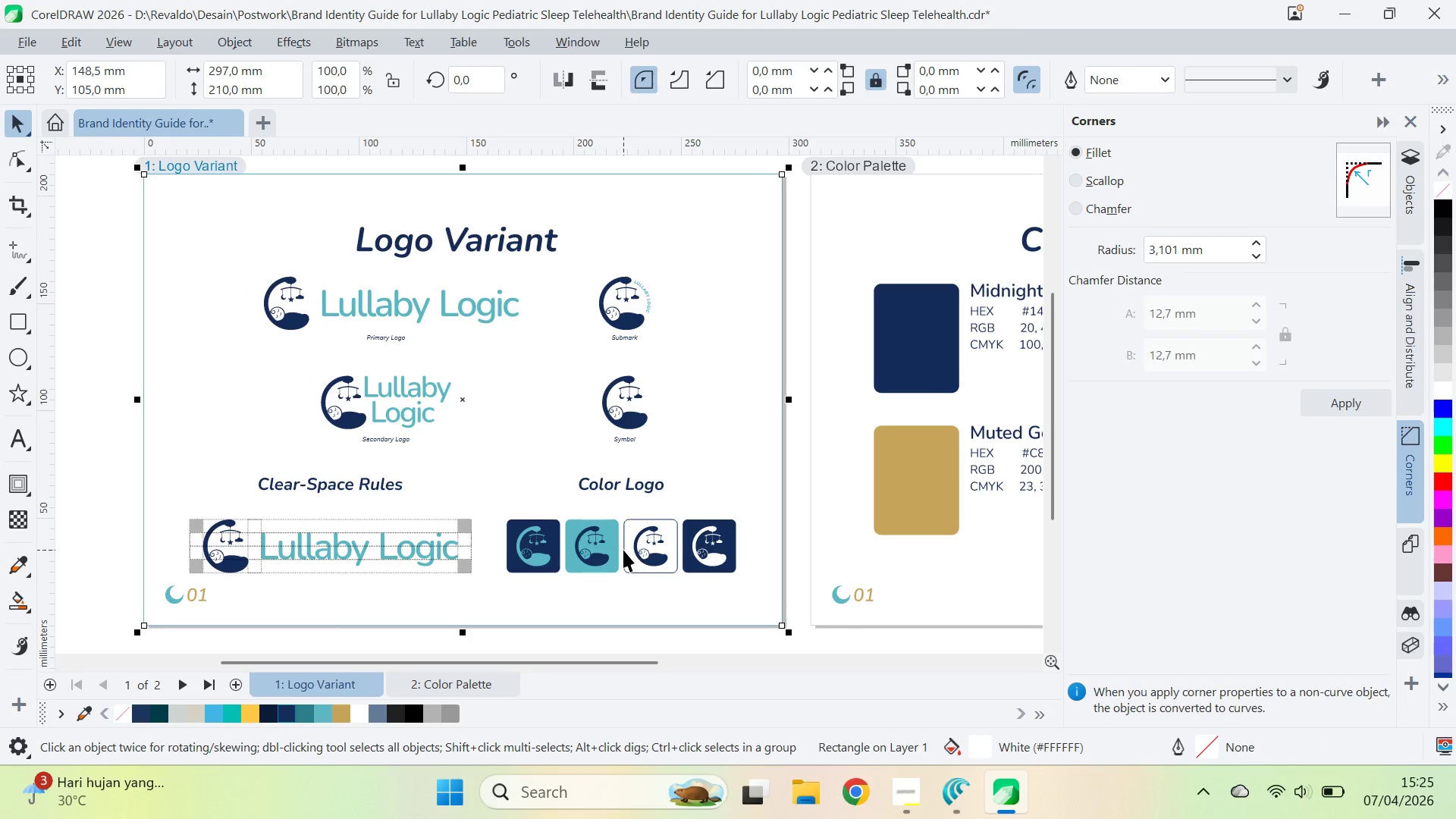 
key(Q)
 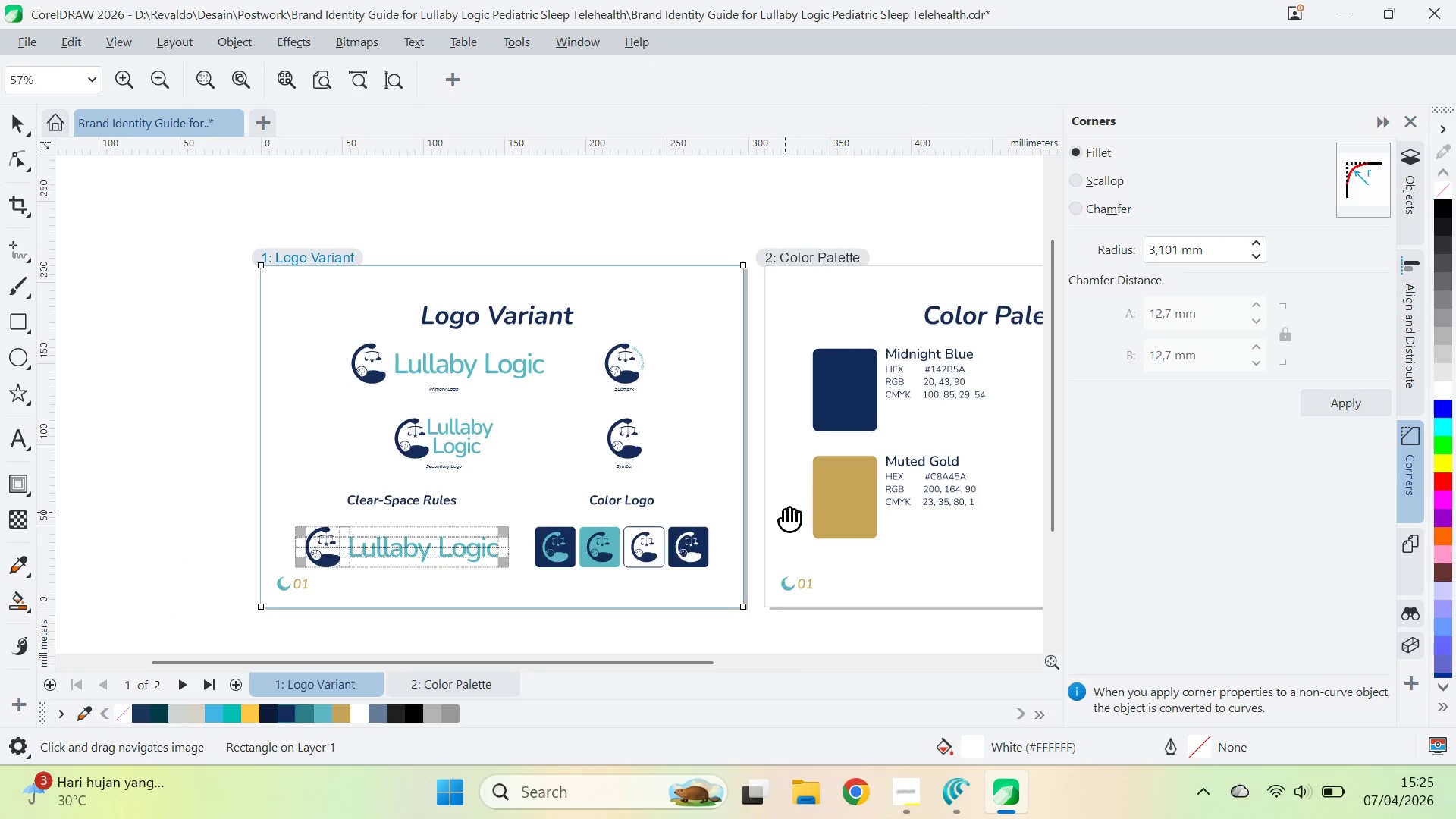 
scroll: coordinate [623, 550], scroll_direction: down, amount: 2.0
 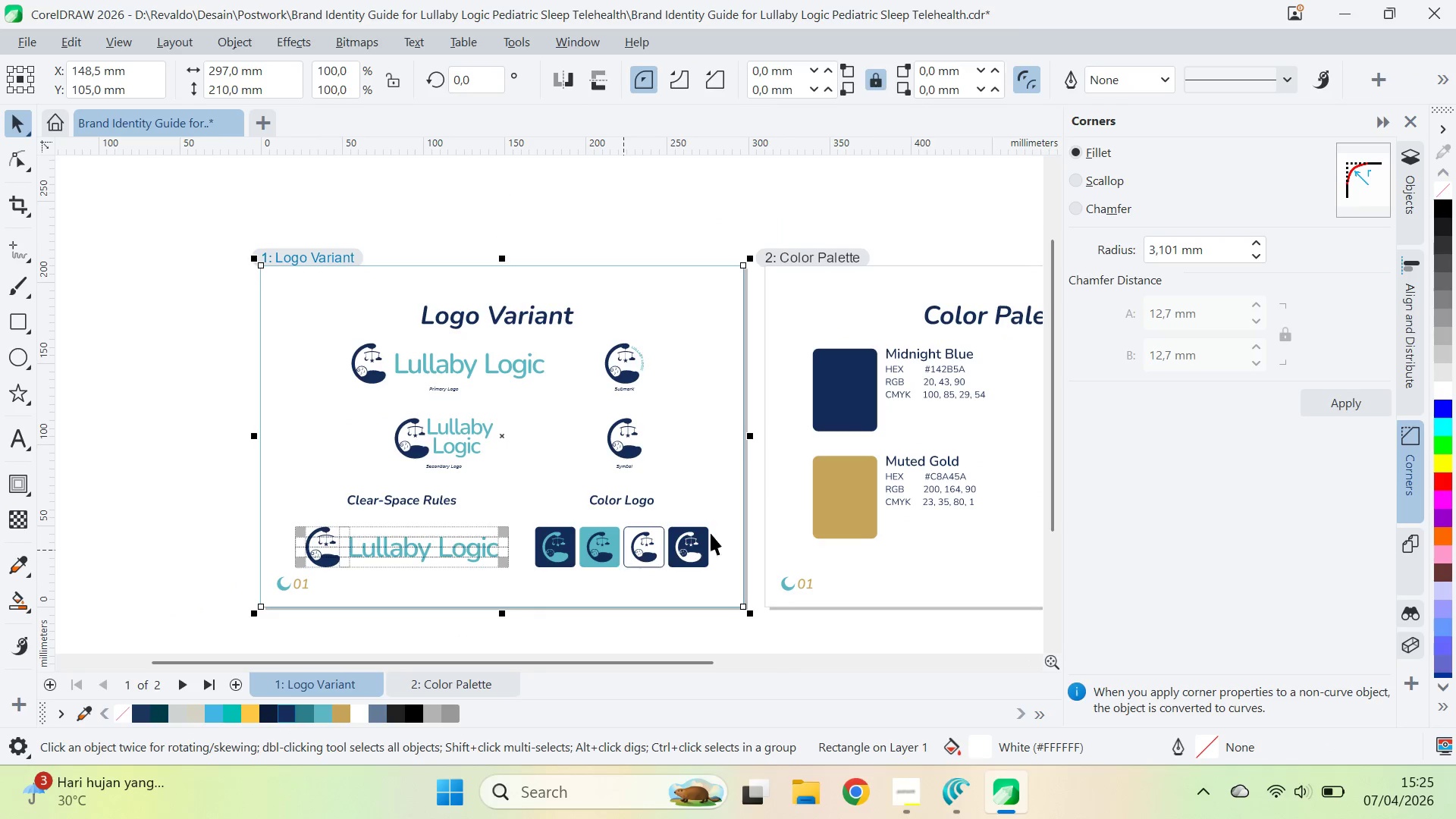 
left_click_drag(start_coordinate=[785, 512], to_coordinate=[521, 449])
 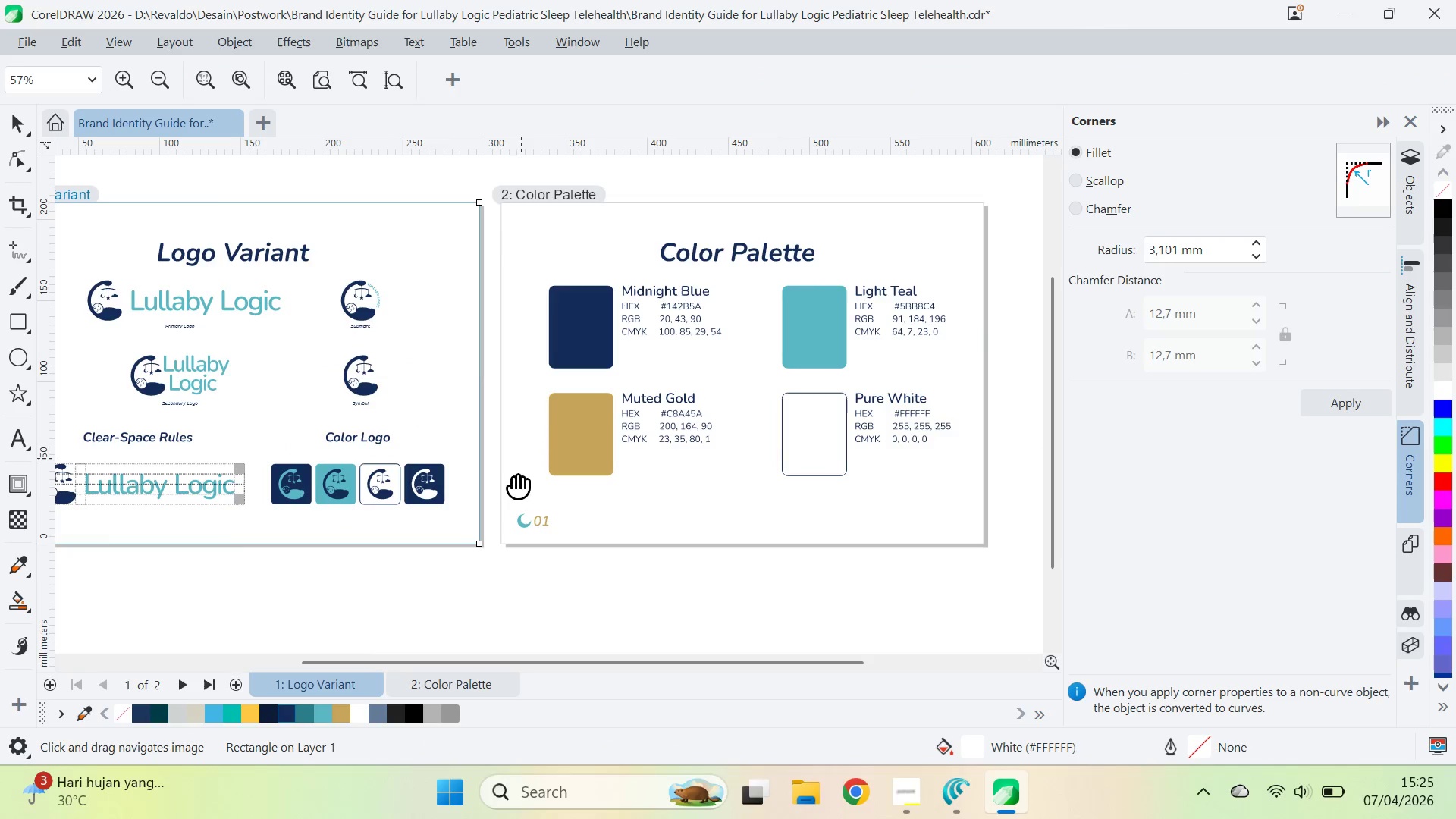 
key(V)
 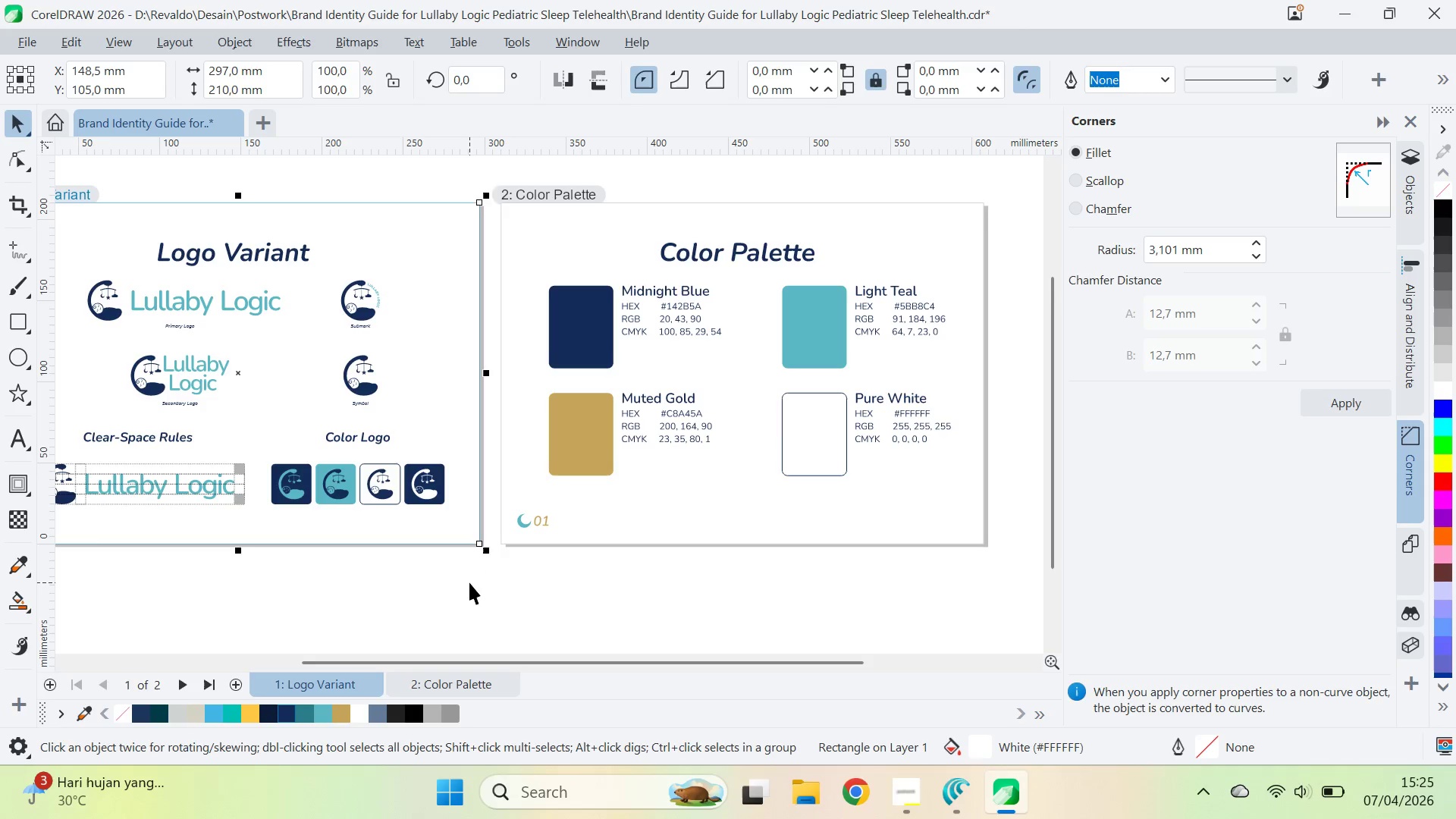 
left_click([469, 582])
 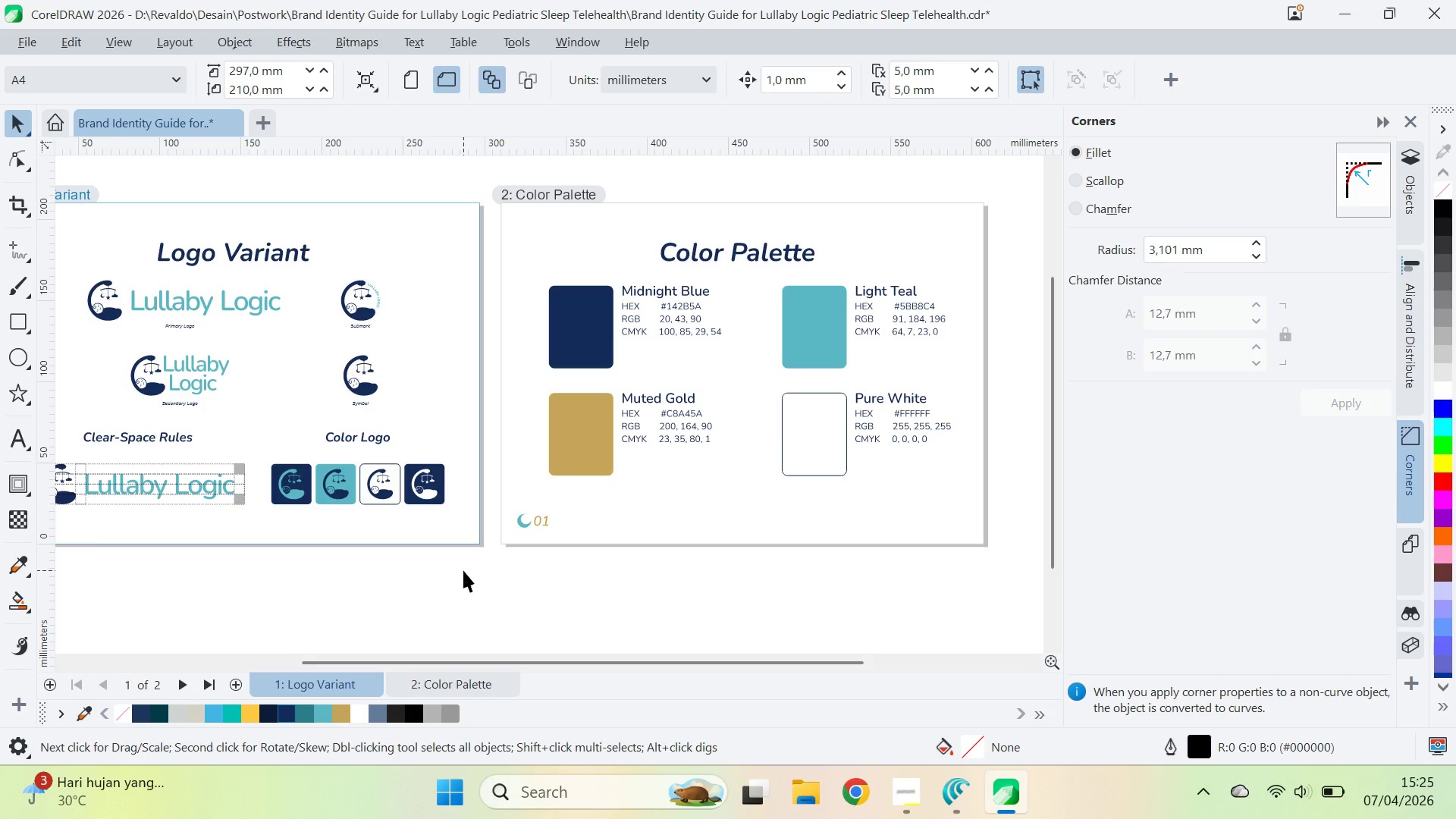 
hold_key(key=ControlLeft, duration=1.53)
left_click([294, 494])
 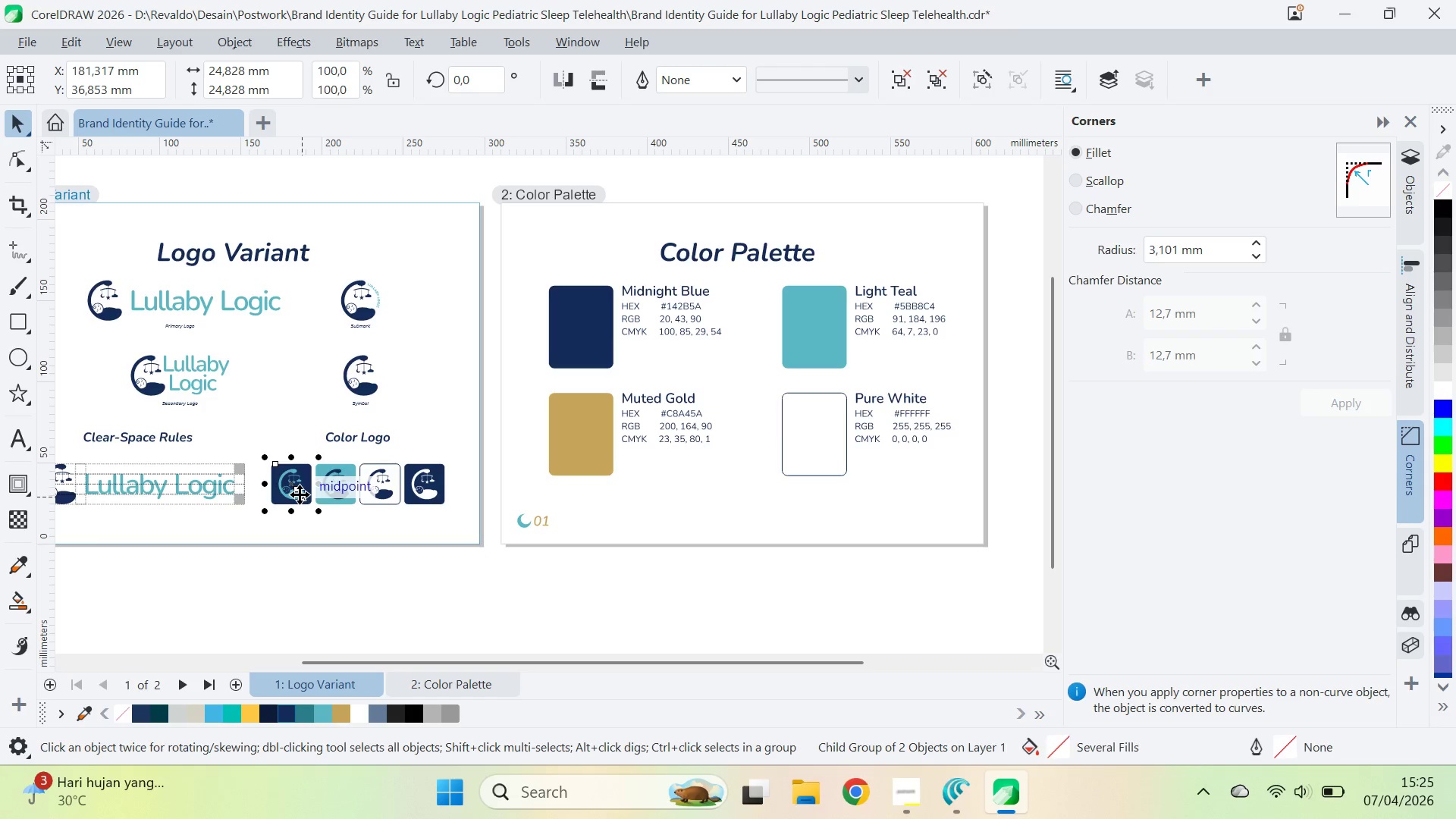 
key(Control+ControlLeft)
 